 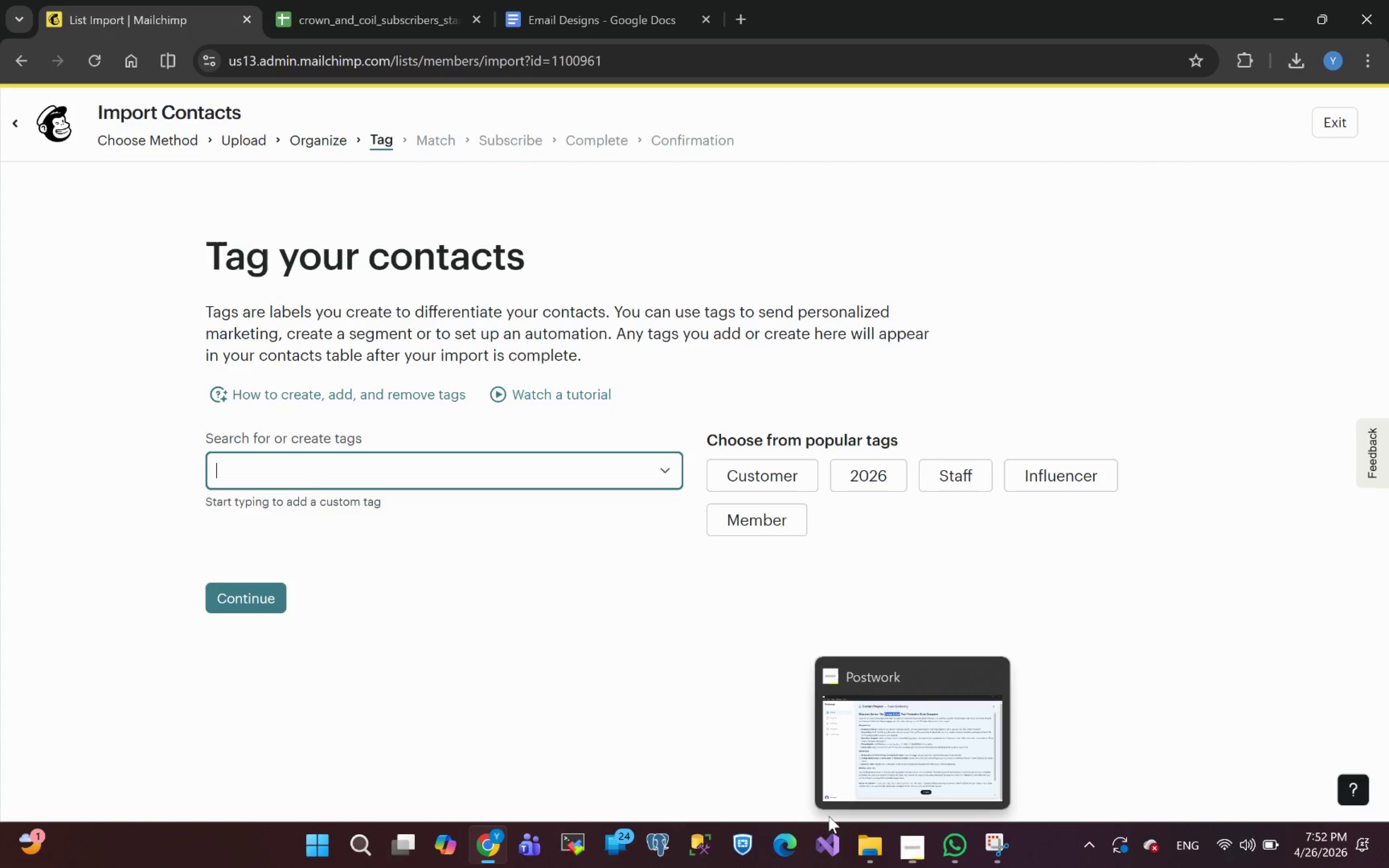 
key(Control+V)
 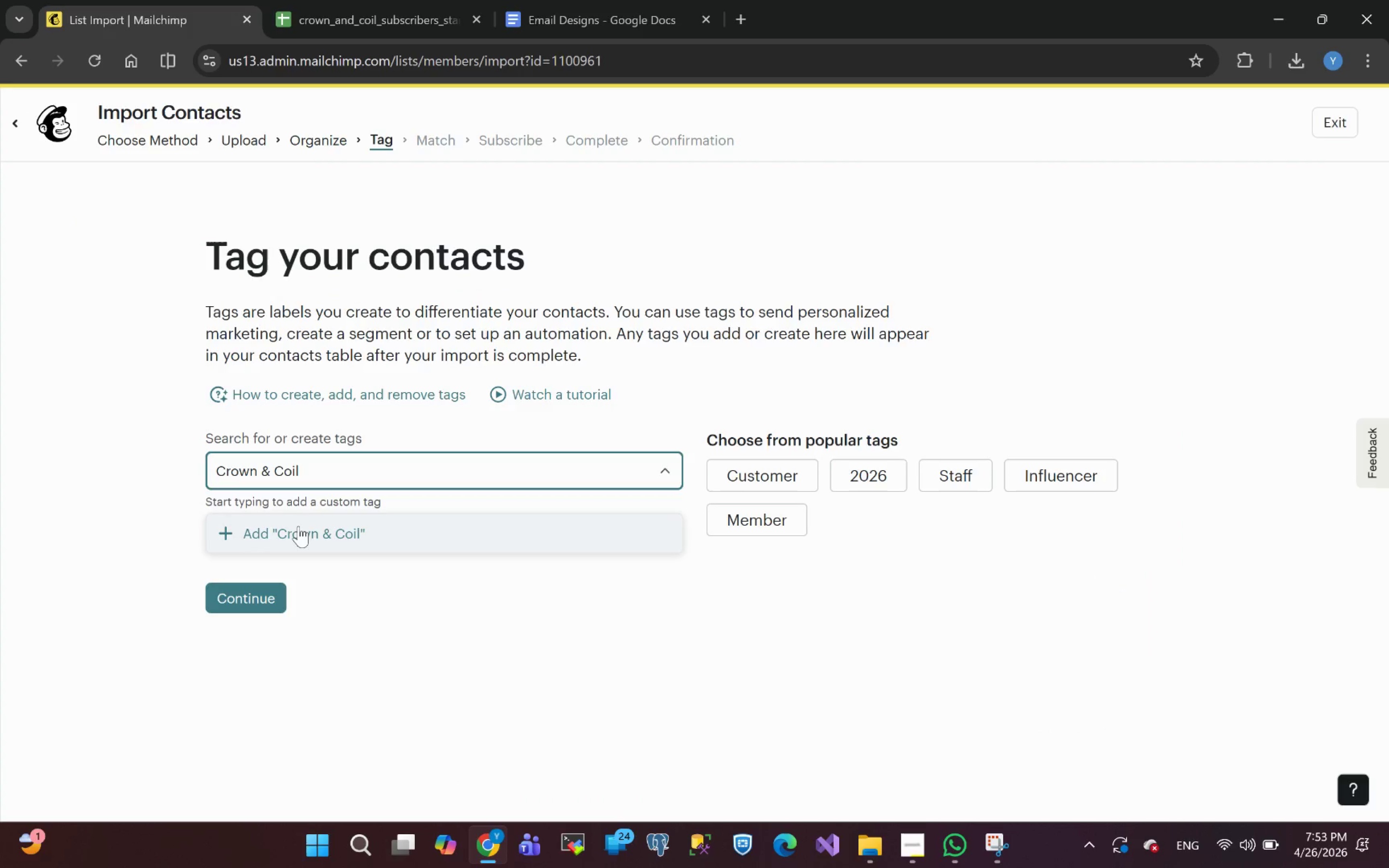 
left_click([300, 527])
 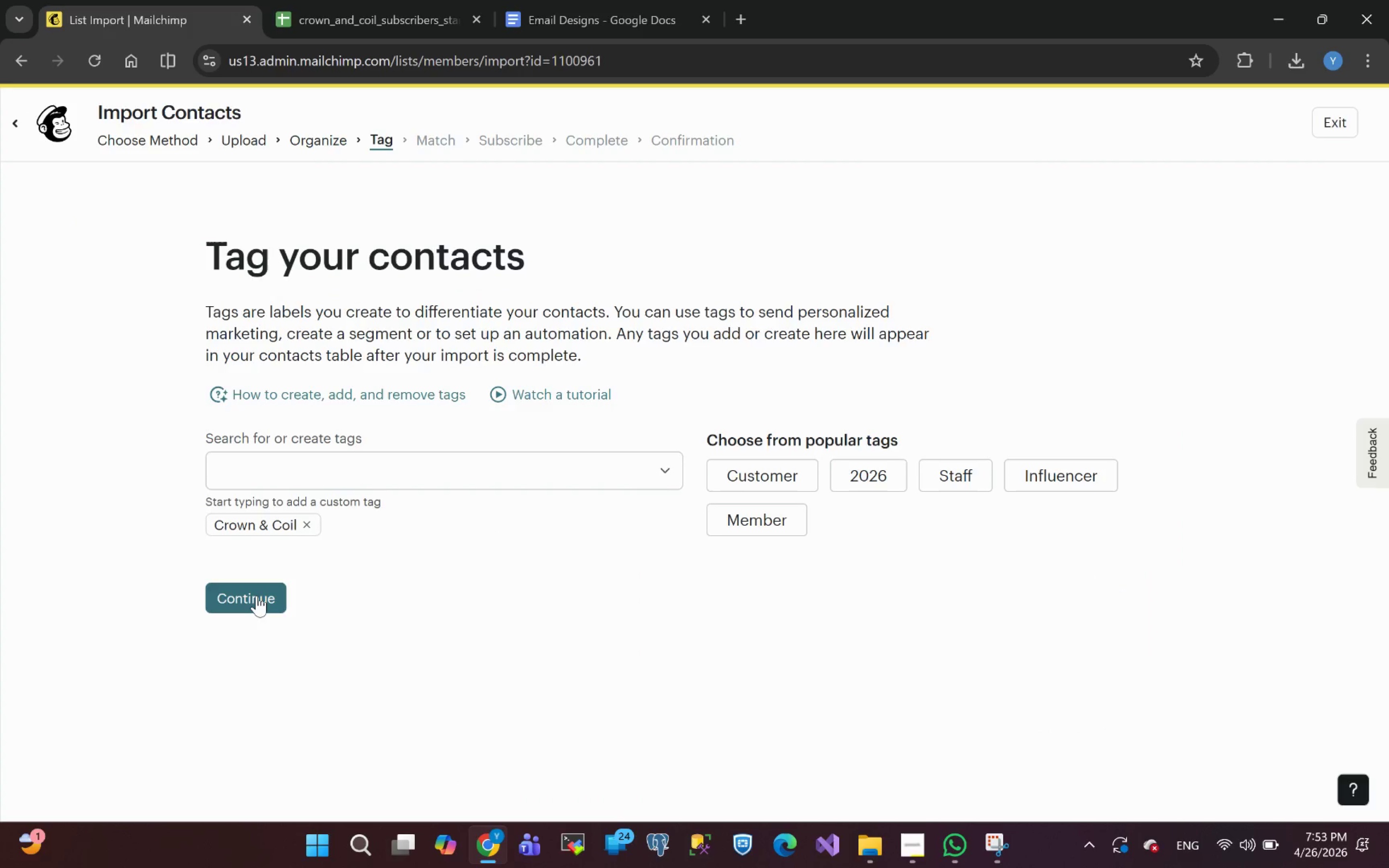 
left_click([256, 596])
 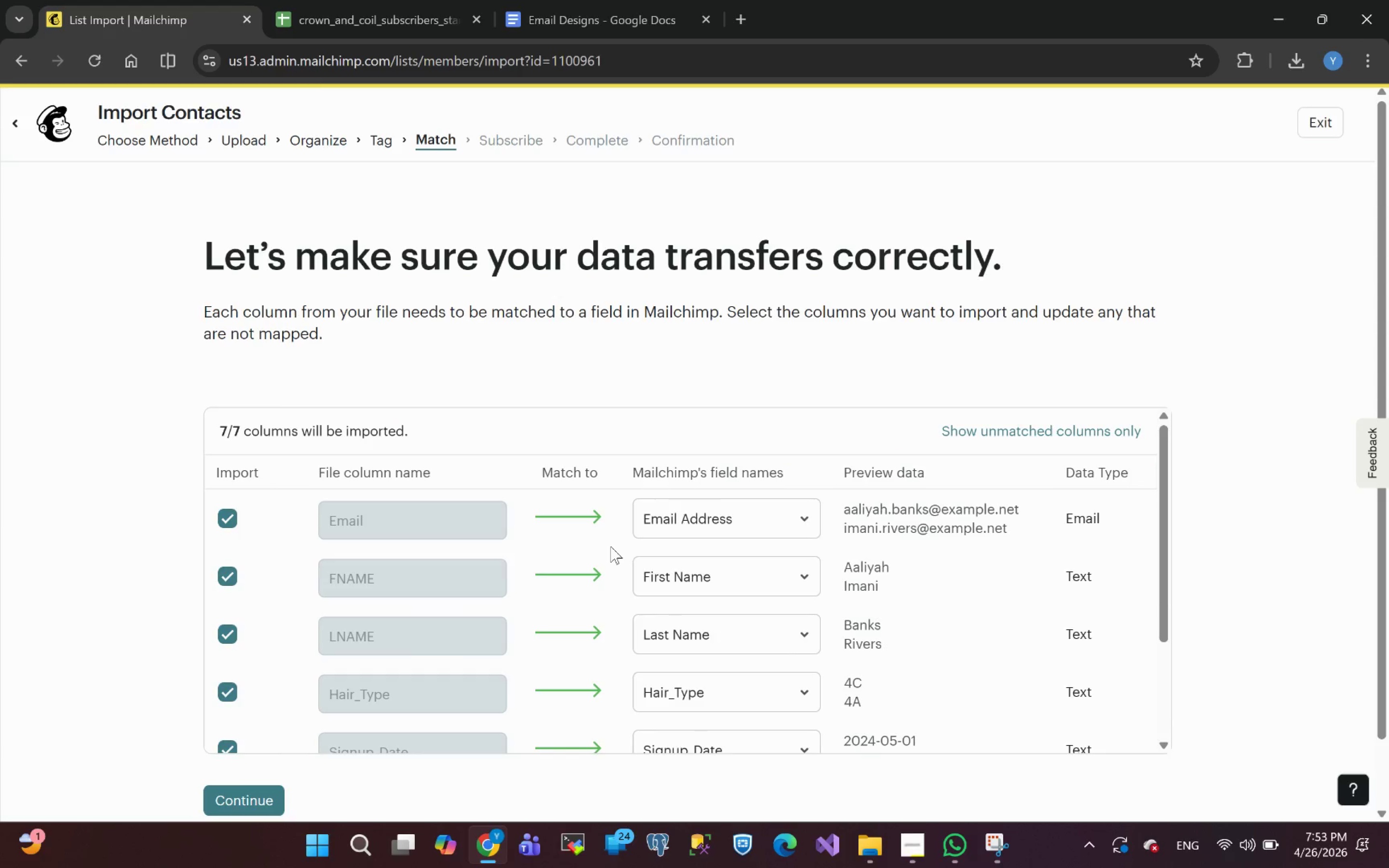 
wait(9.98)
 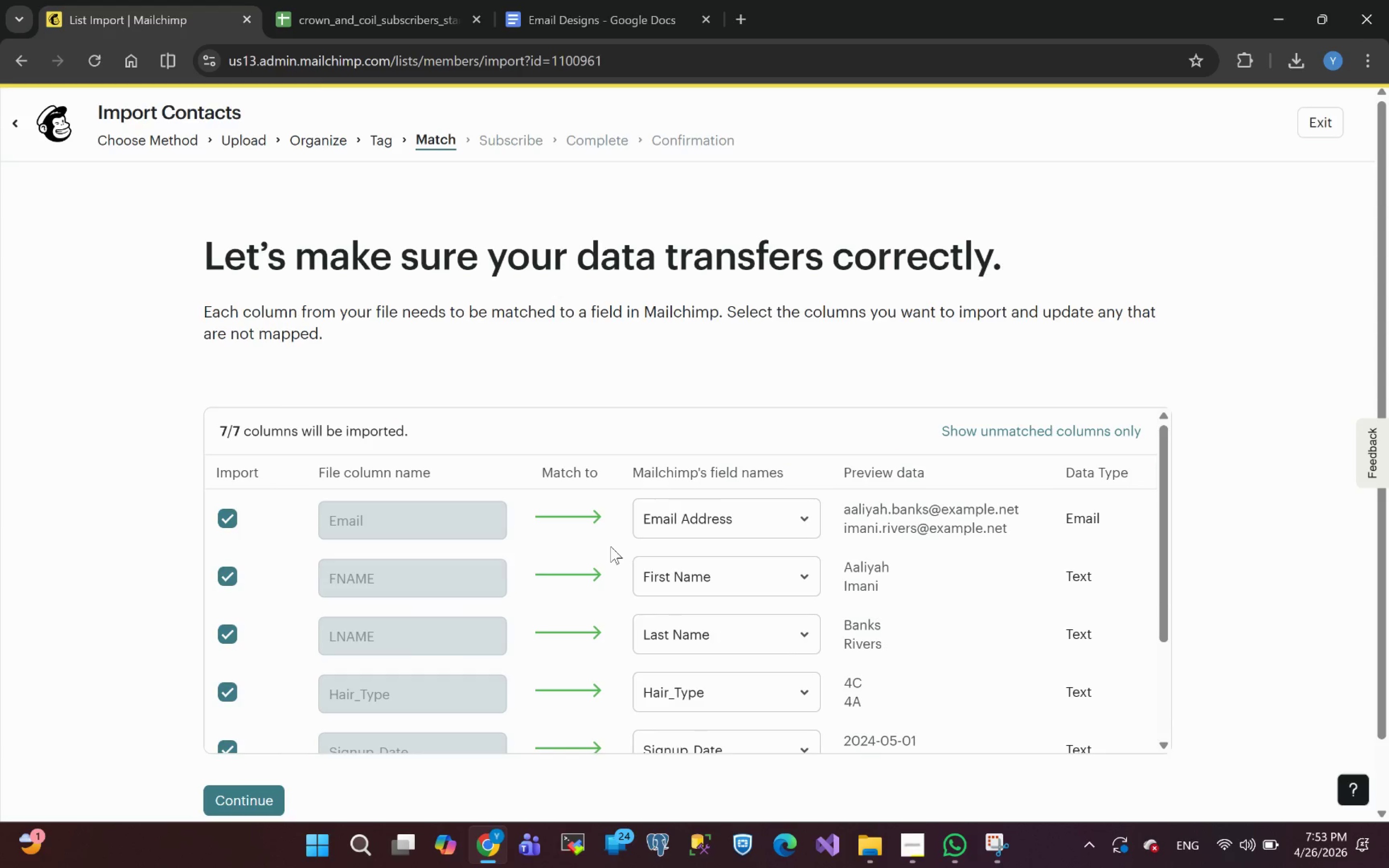 
left_click([229, 743])
 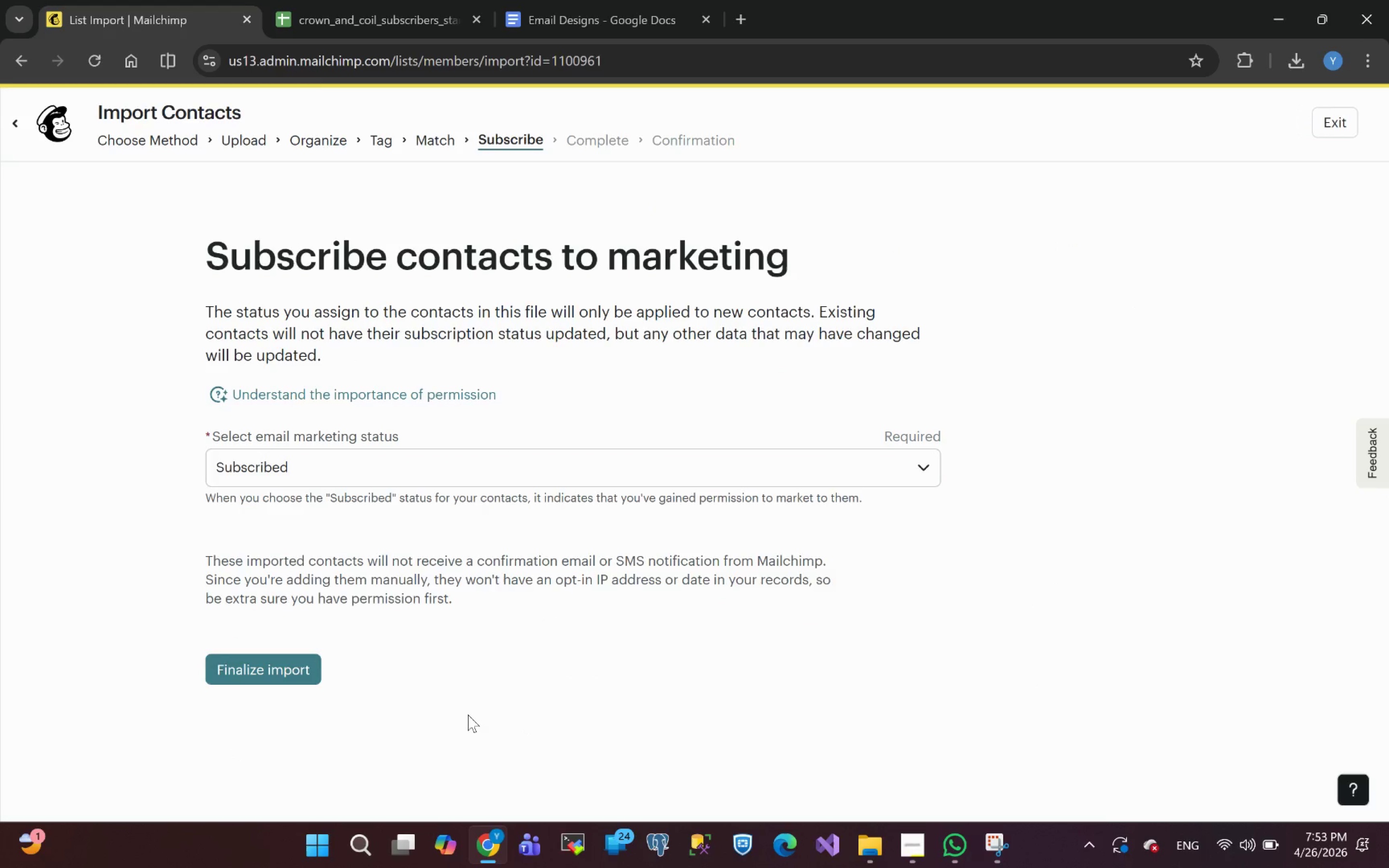 
wait(9.54)
 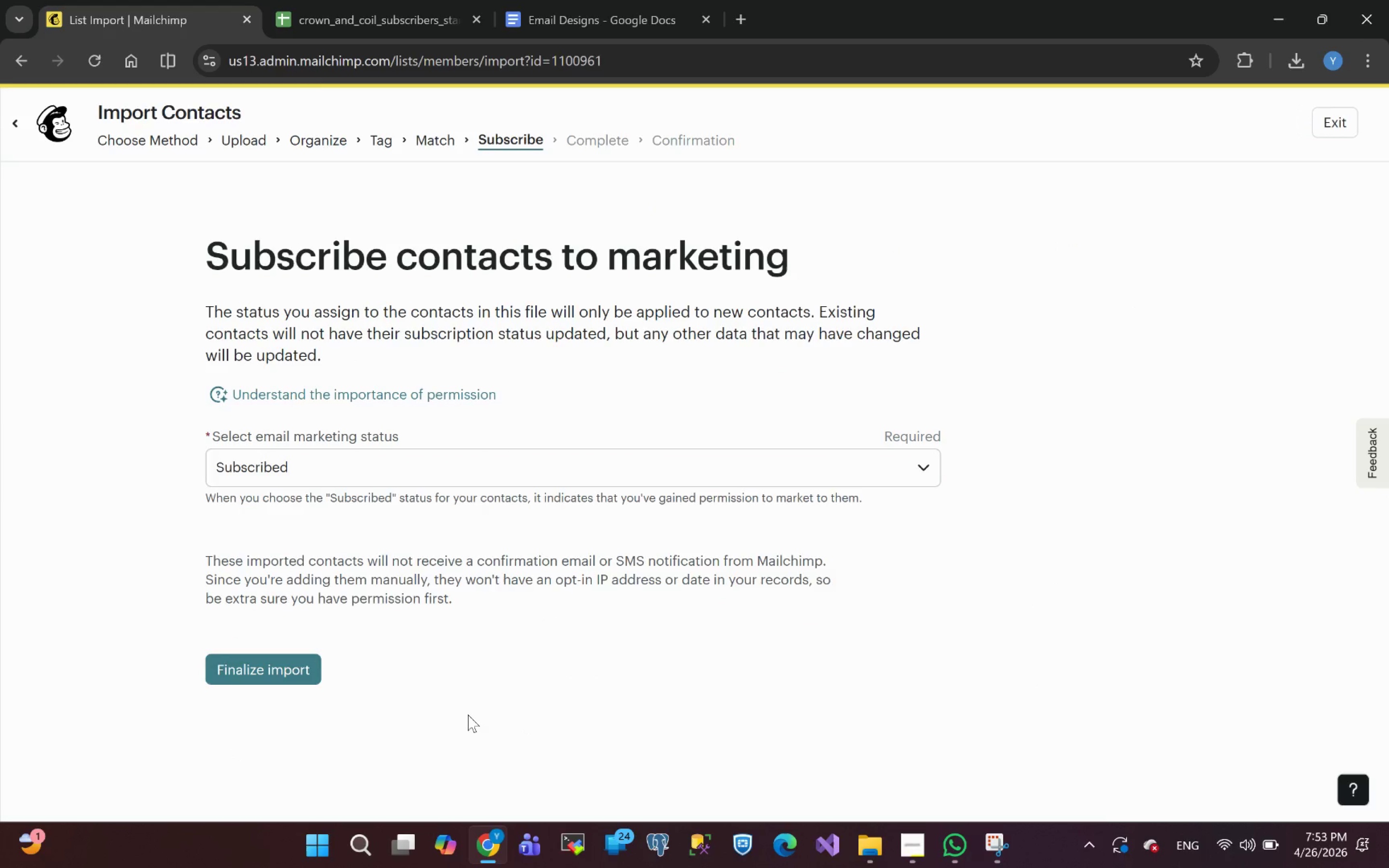 
left_click([279, 676])
 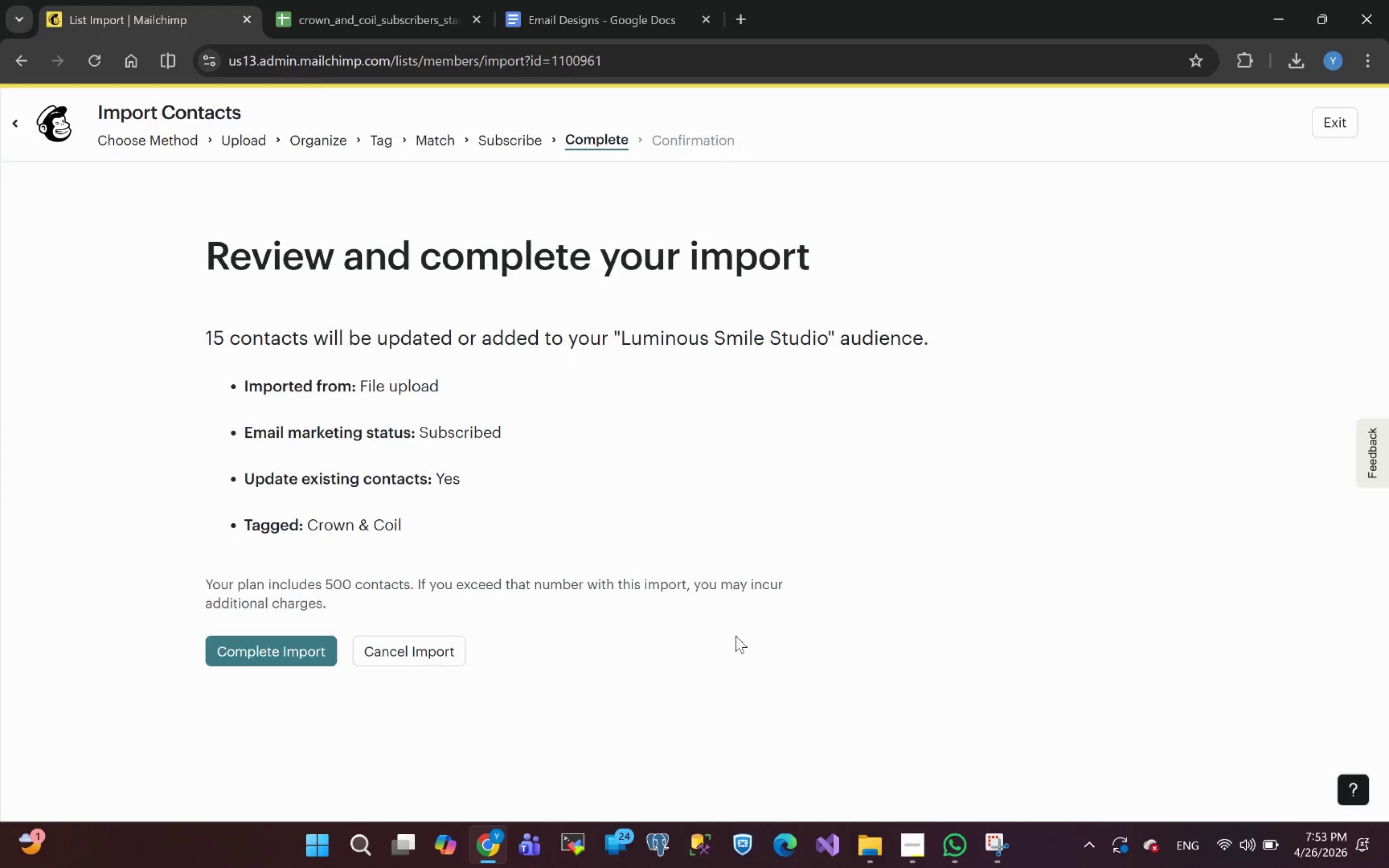 
wait(9.24)
 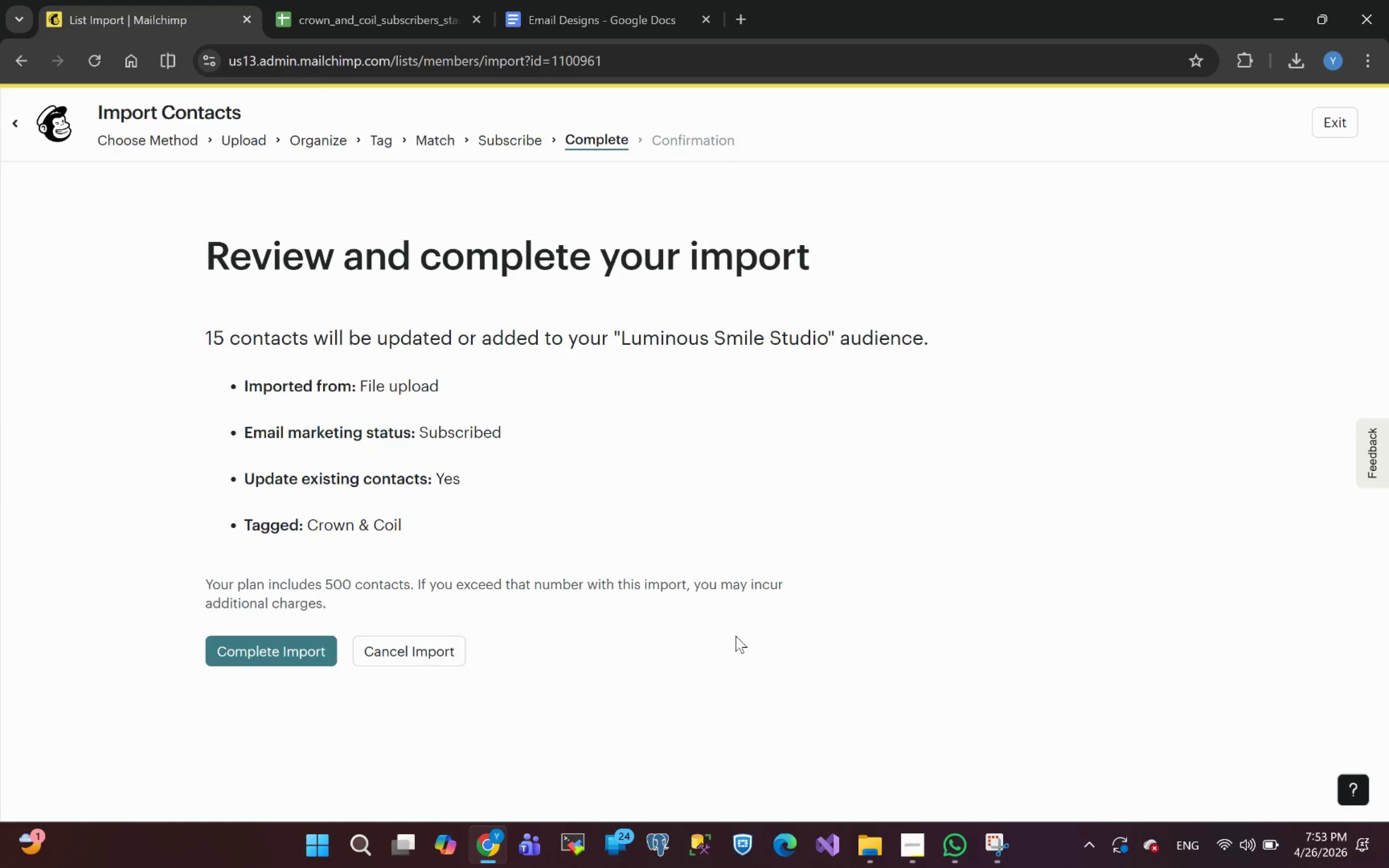 
left_click([257, 651])
 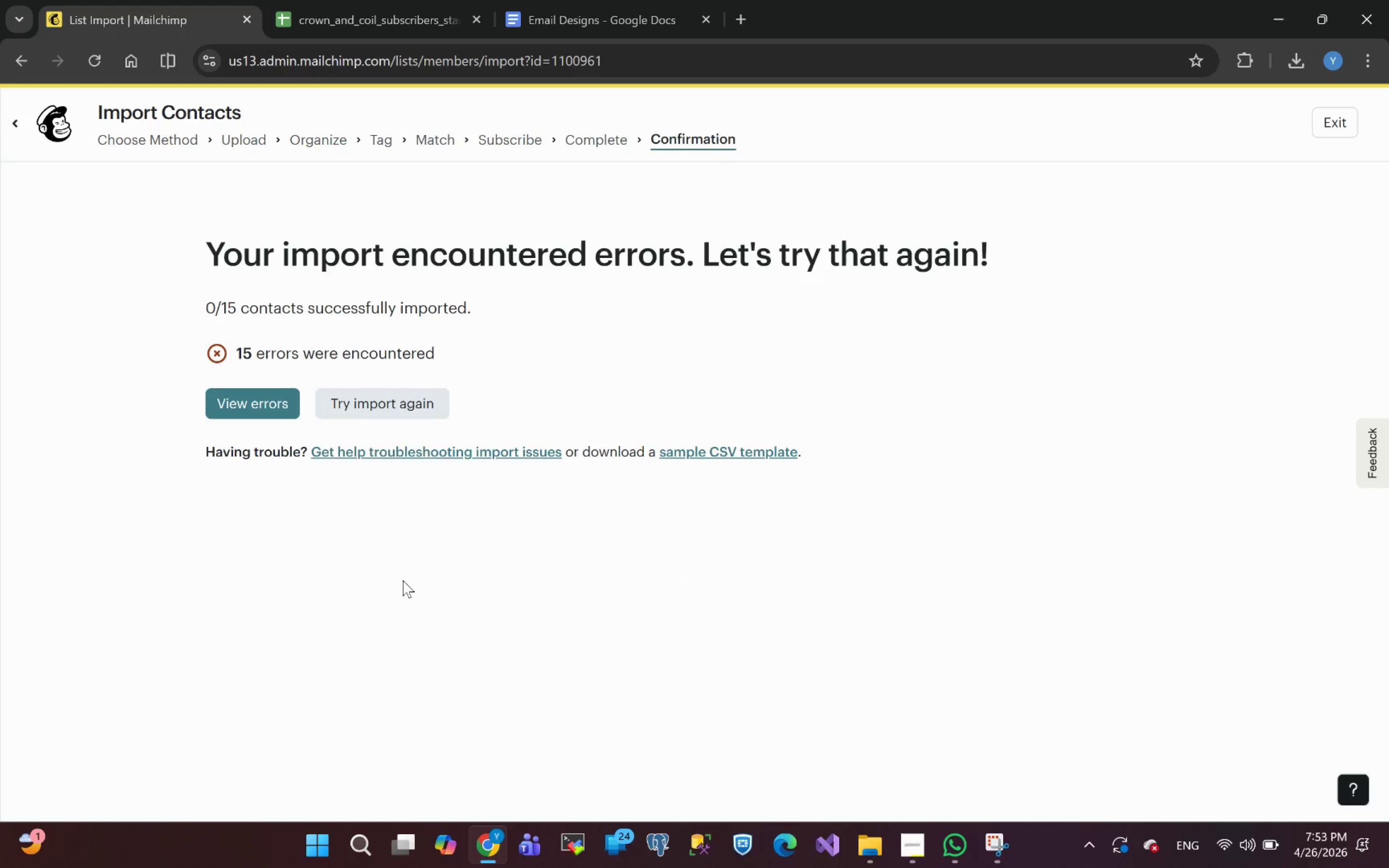 
wait(7.63)
 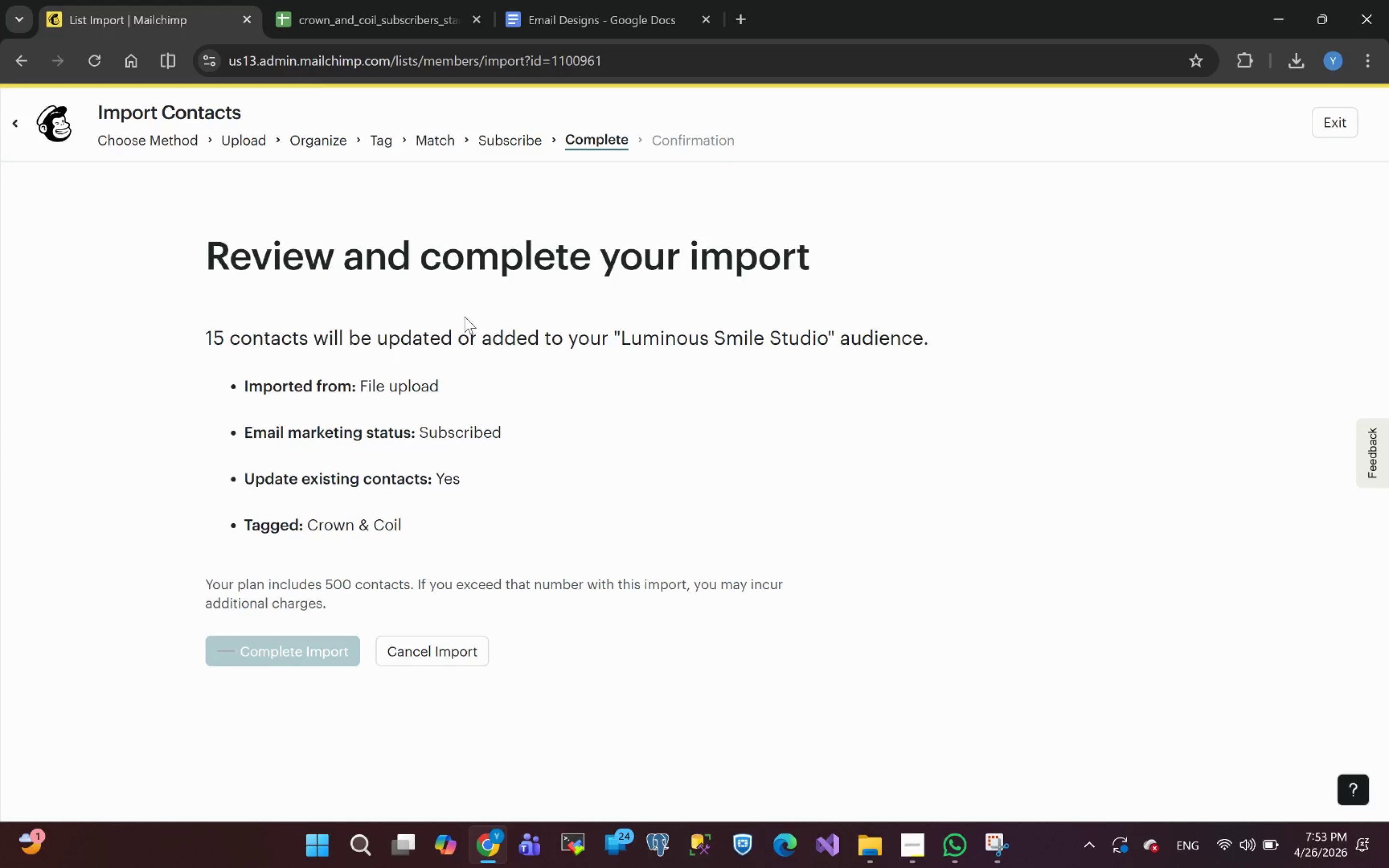 
left_click([266, 404])
 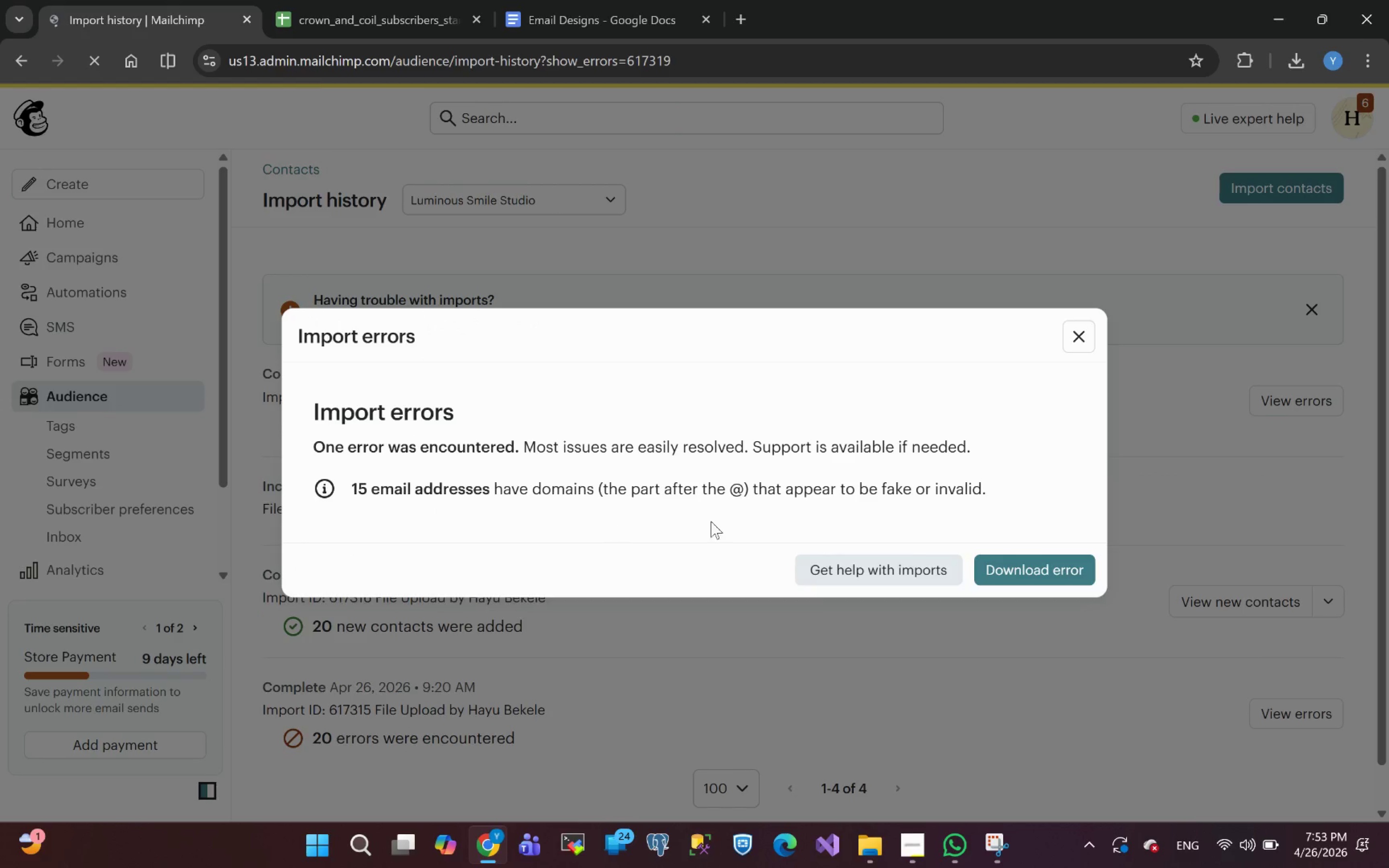 
wait(7.52)
 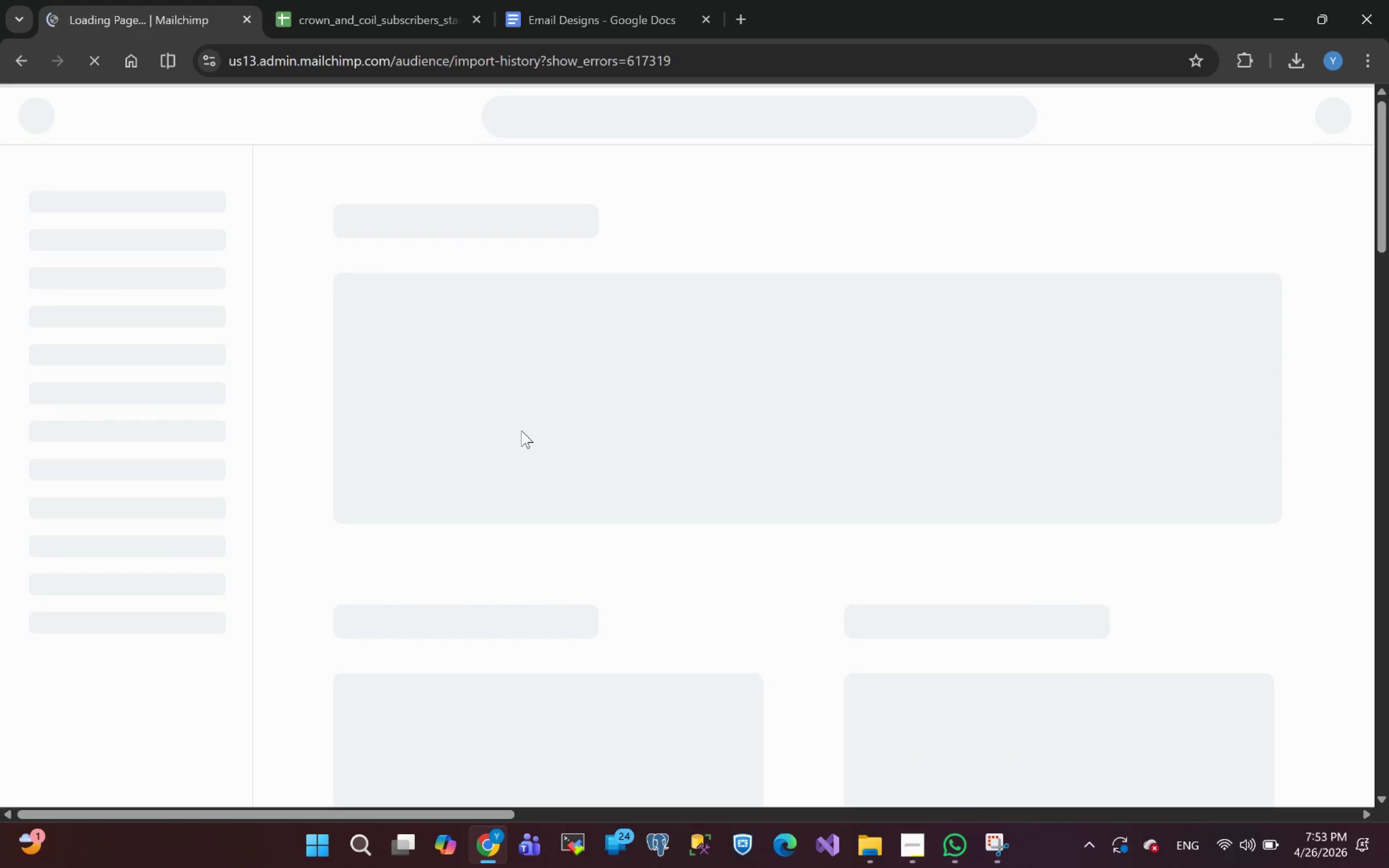 
left_click([1077, 338])
 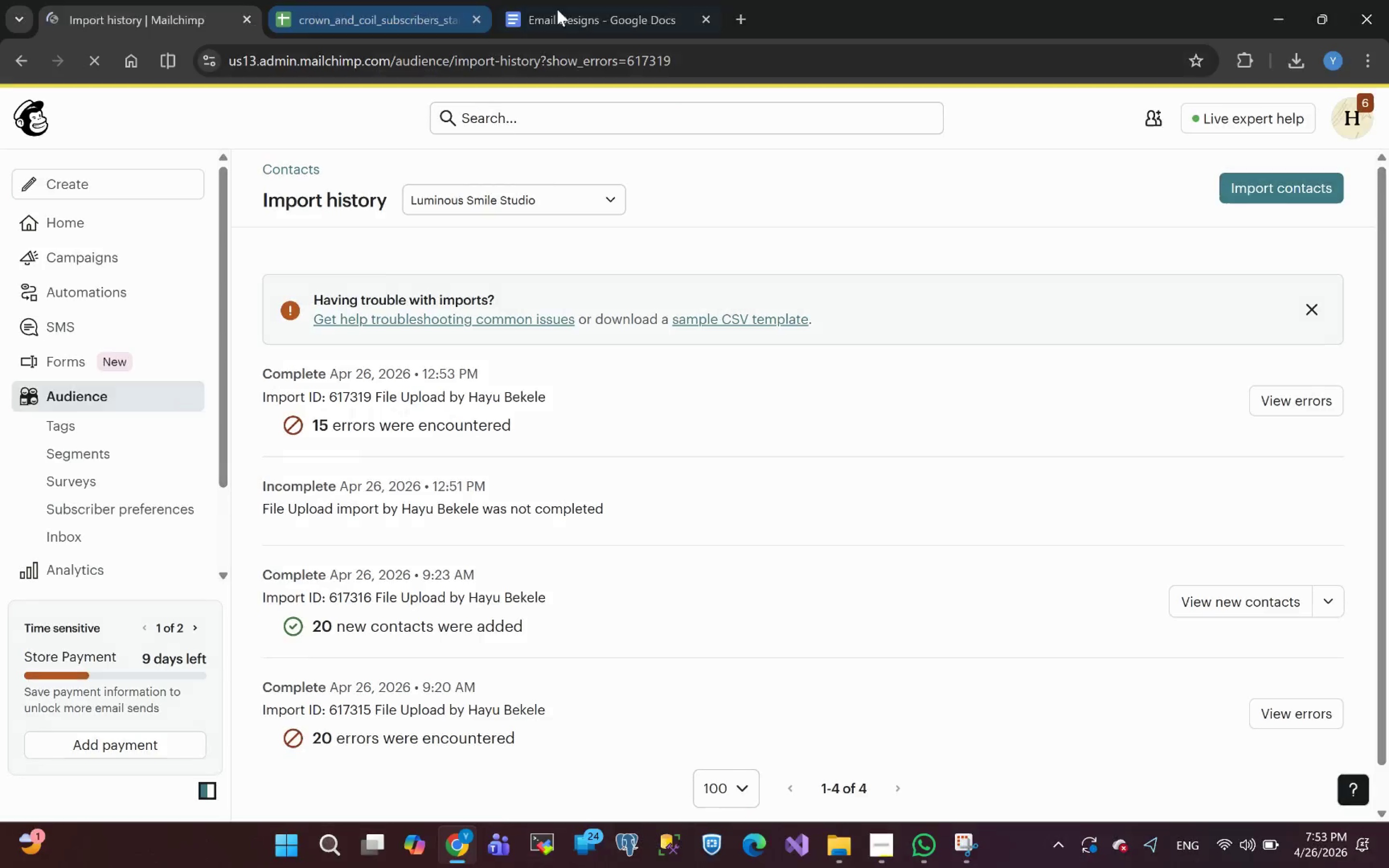 
left_click([349, 0])
 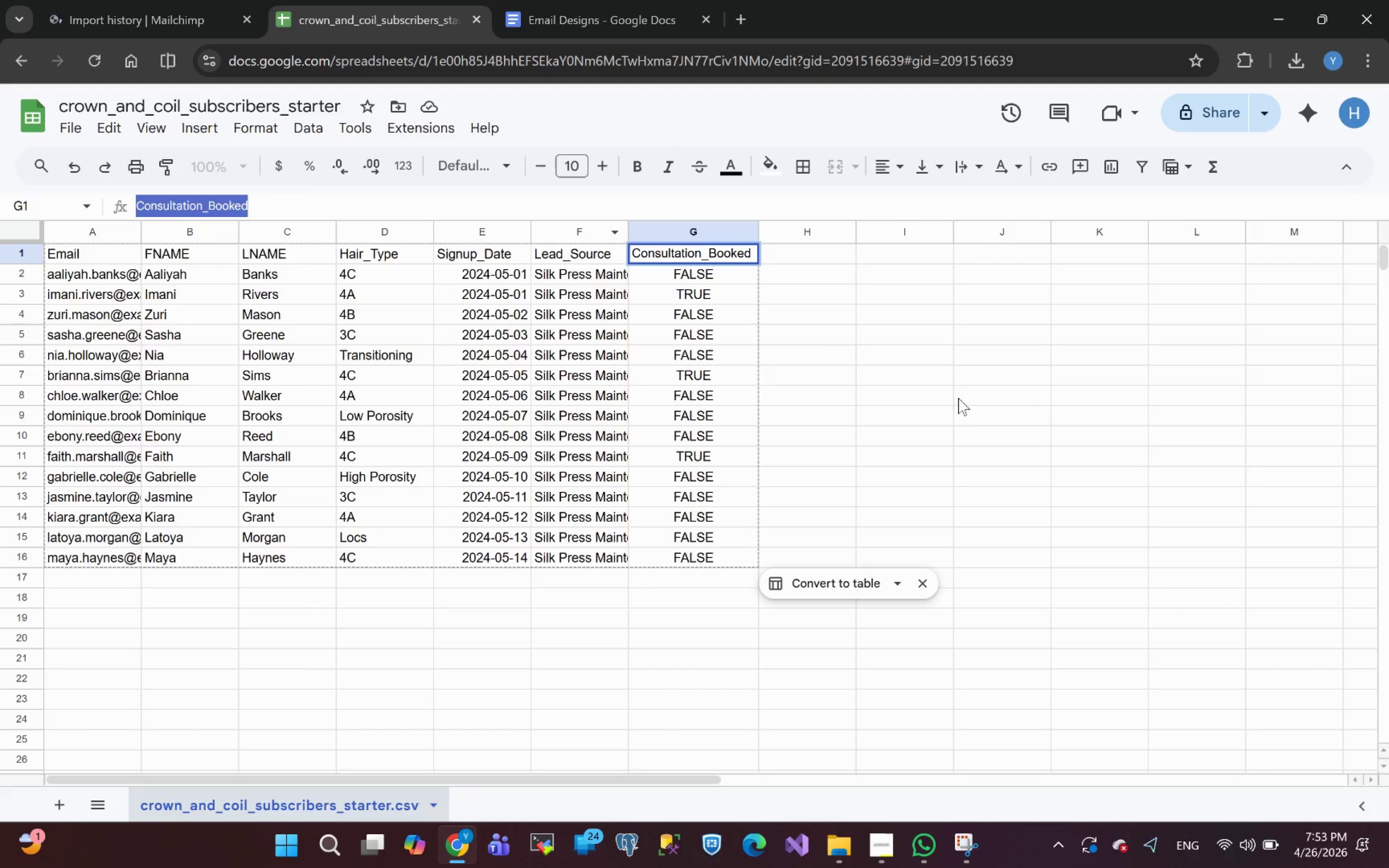 
left_click([965, 410])
 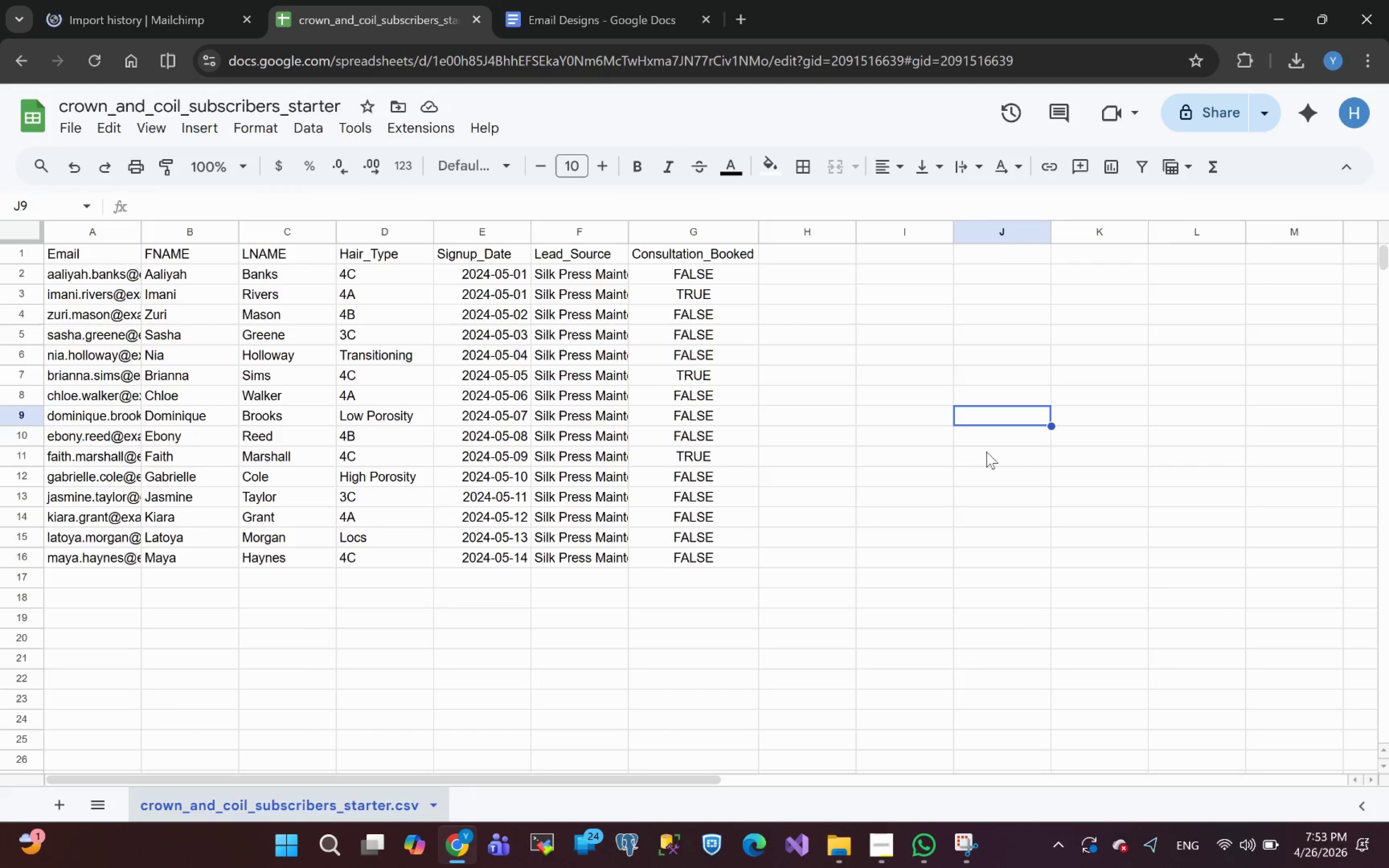 
key(Control+H)
 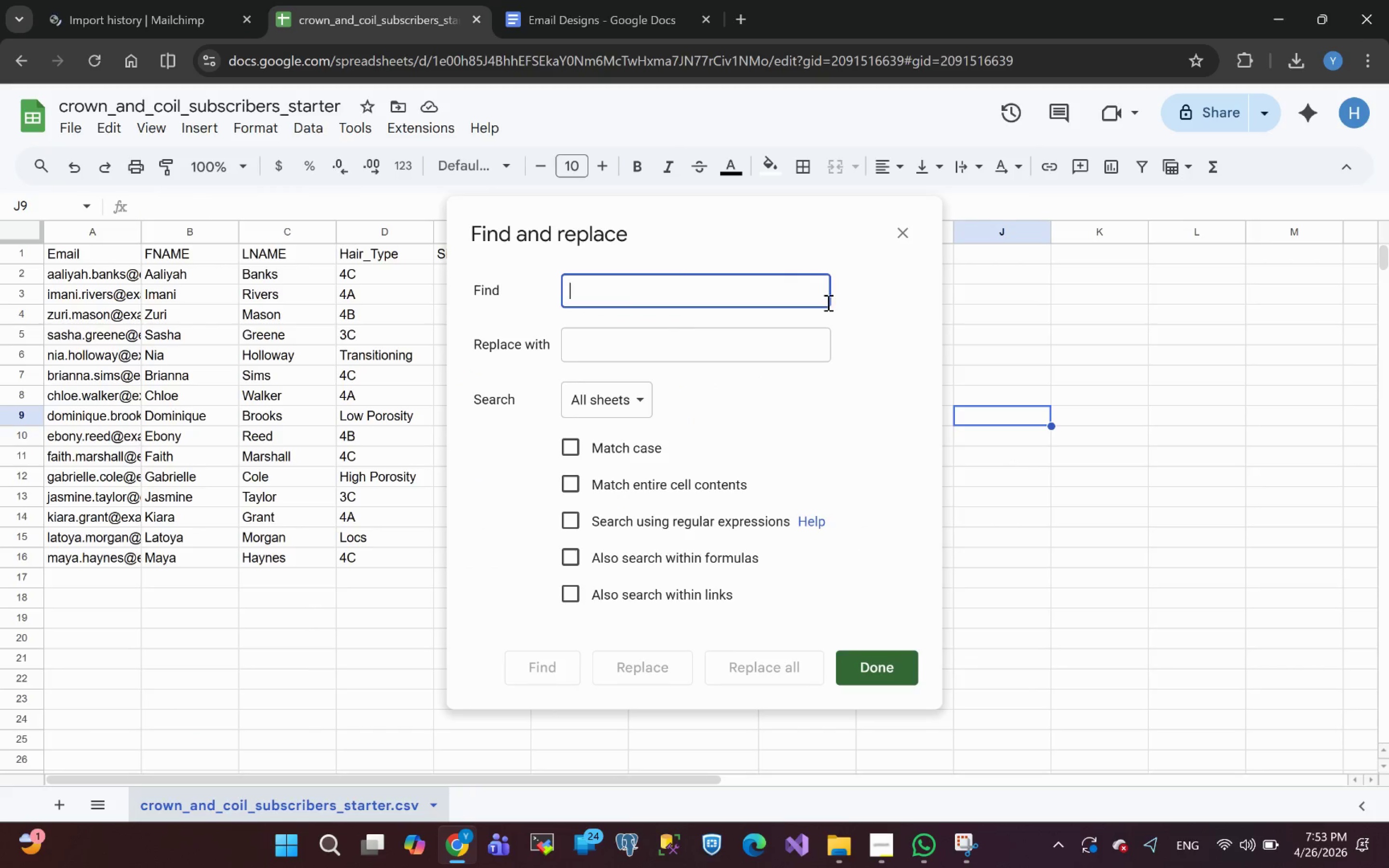 
left_click([912, 239])
 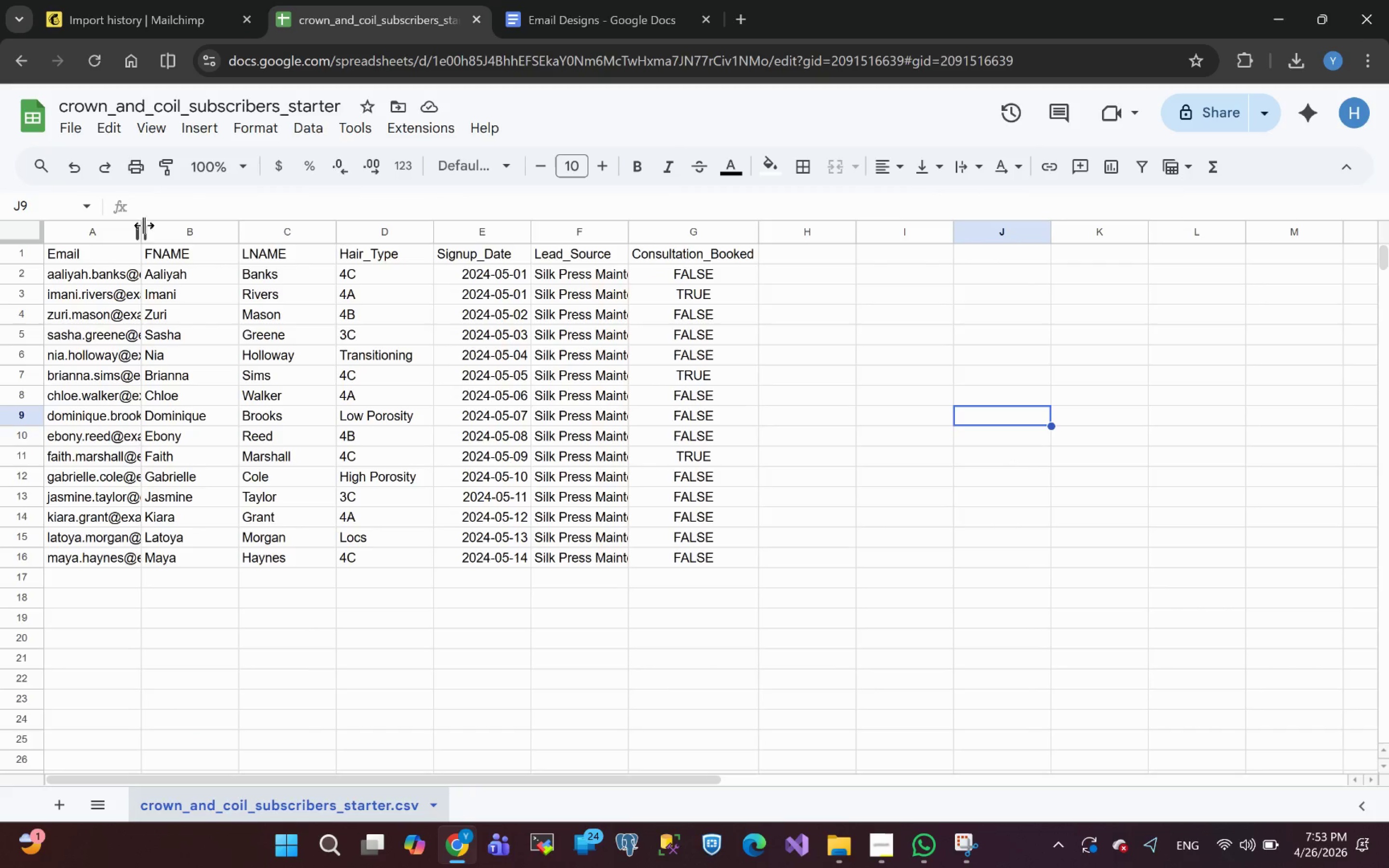 
left_click([136, 224])
 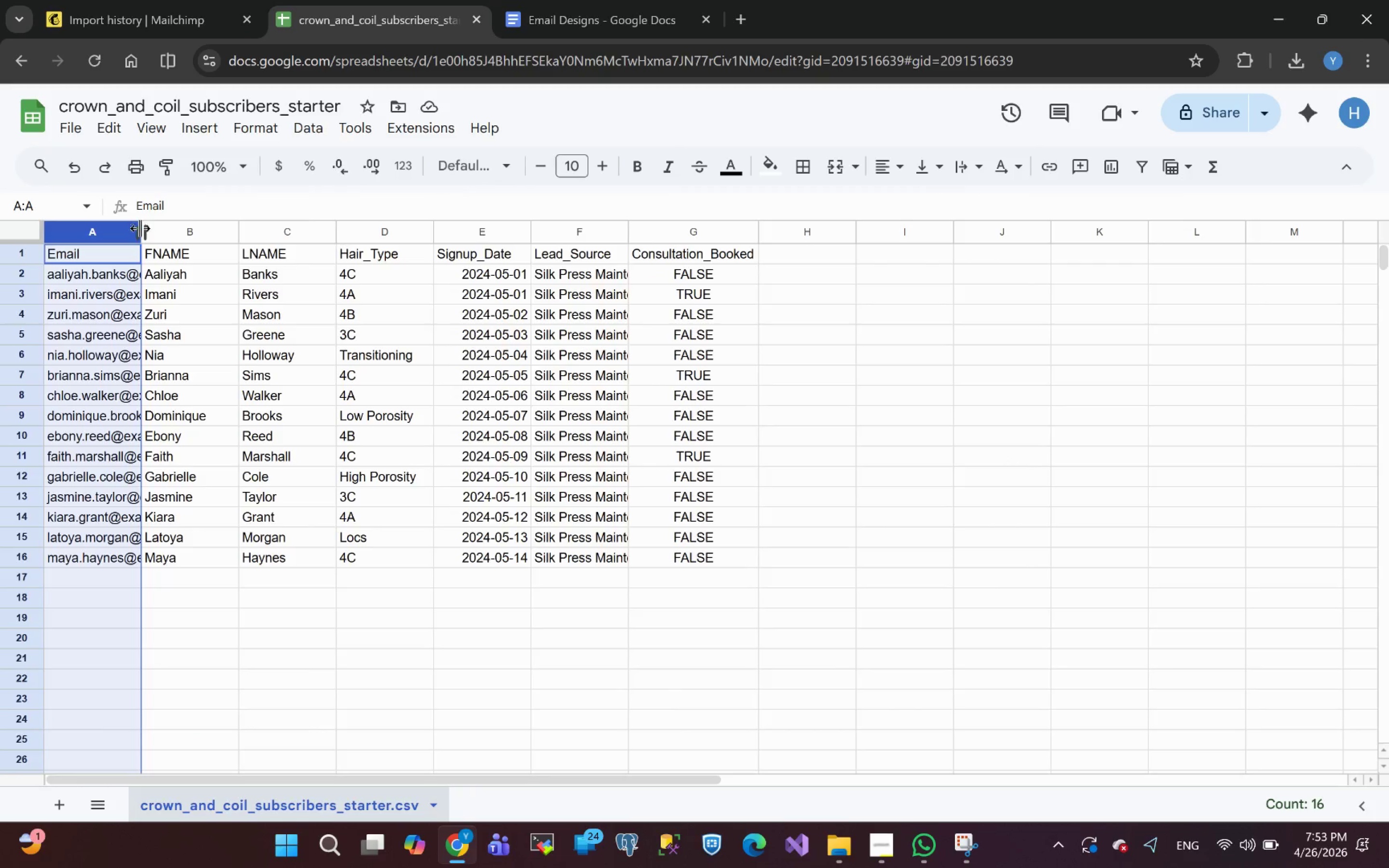 
double_click([141, 230])
 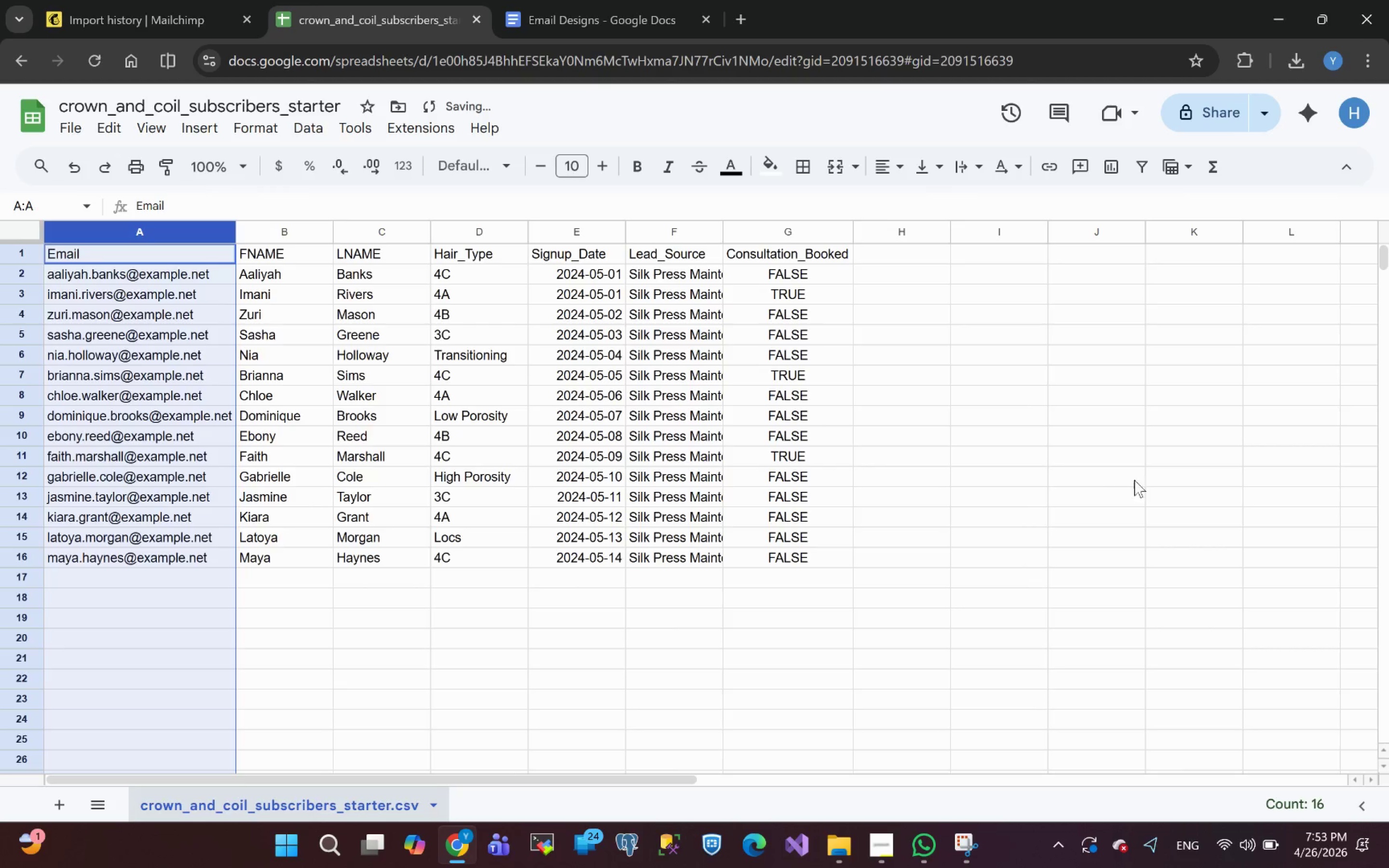 
left_click([1027, 436])
 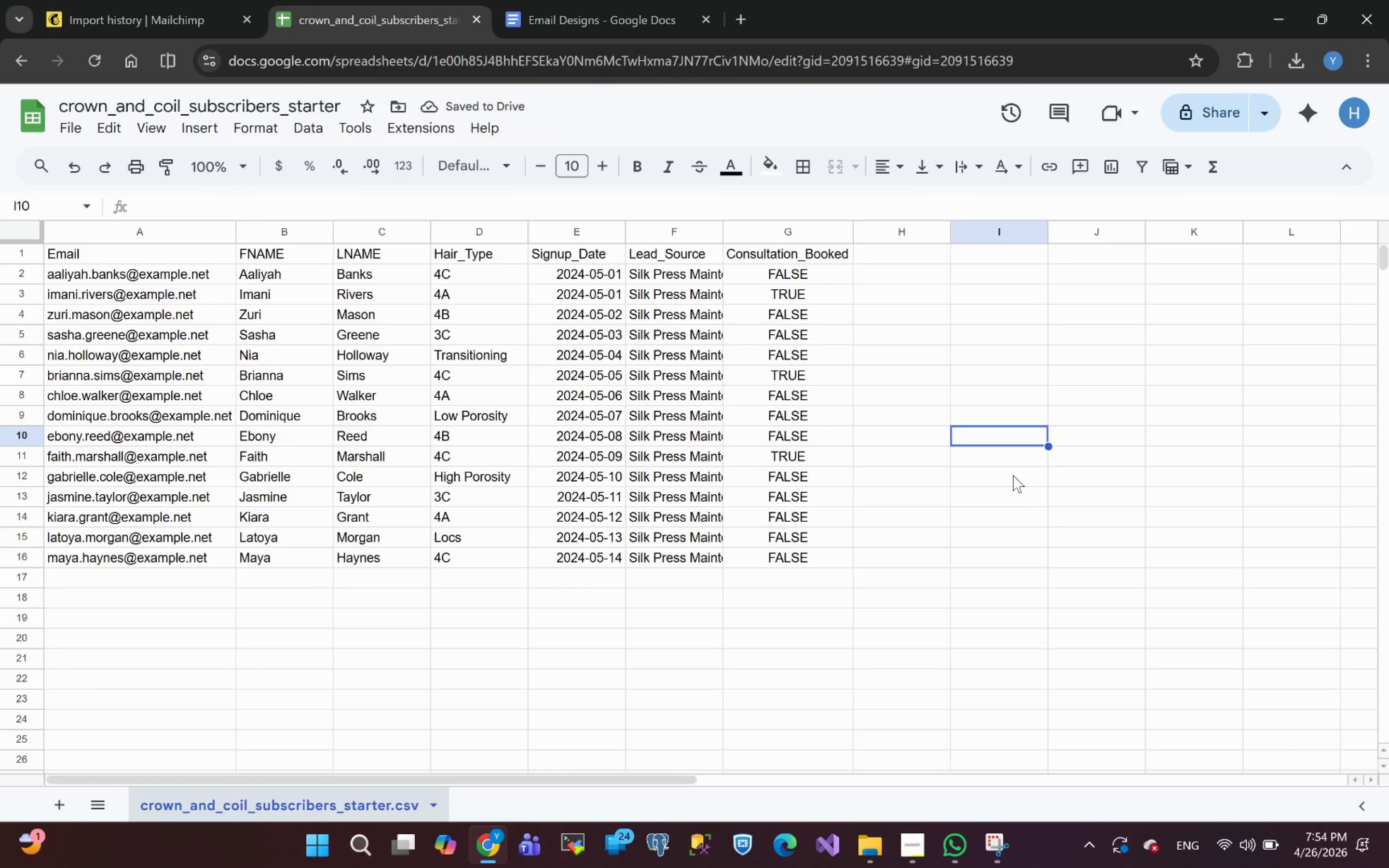 
key(Control+H)
 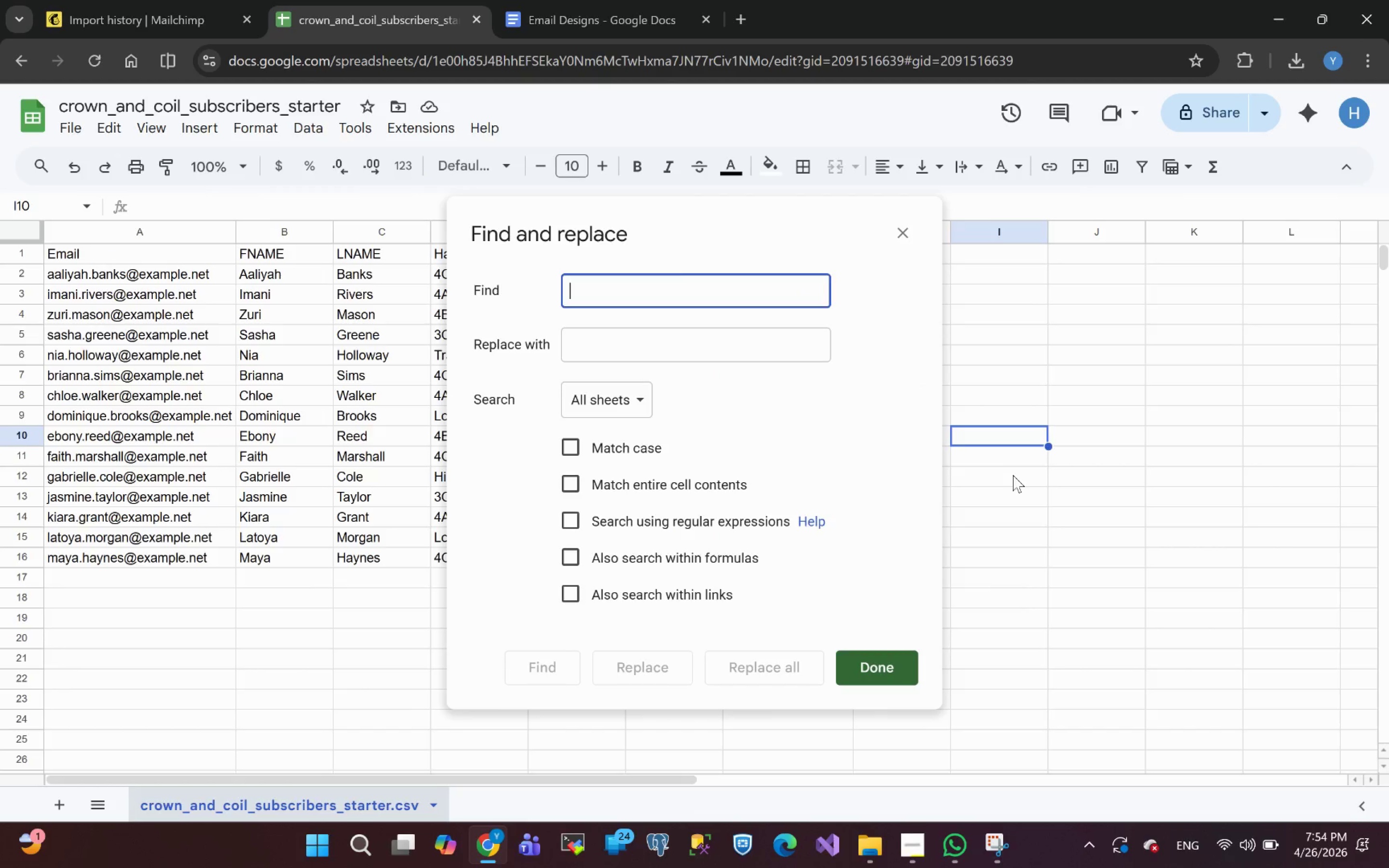 
type(@example)
 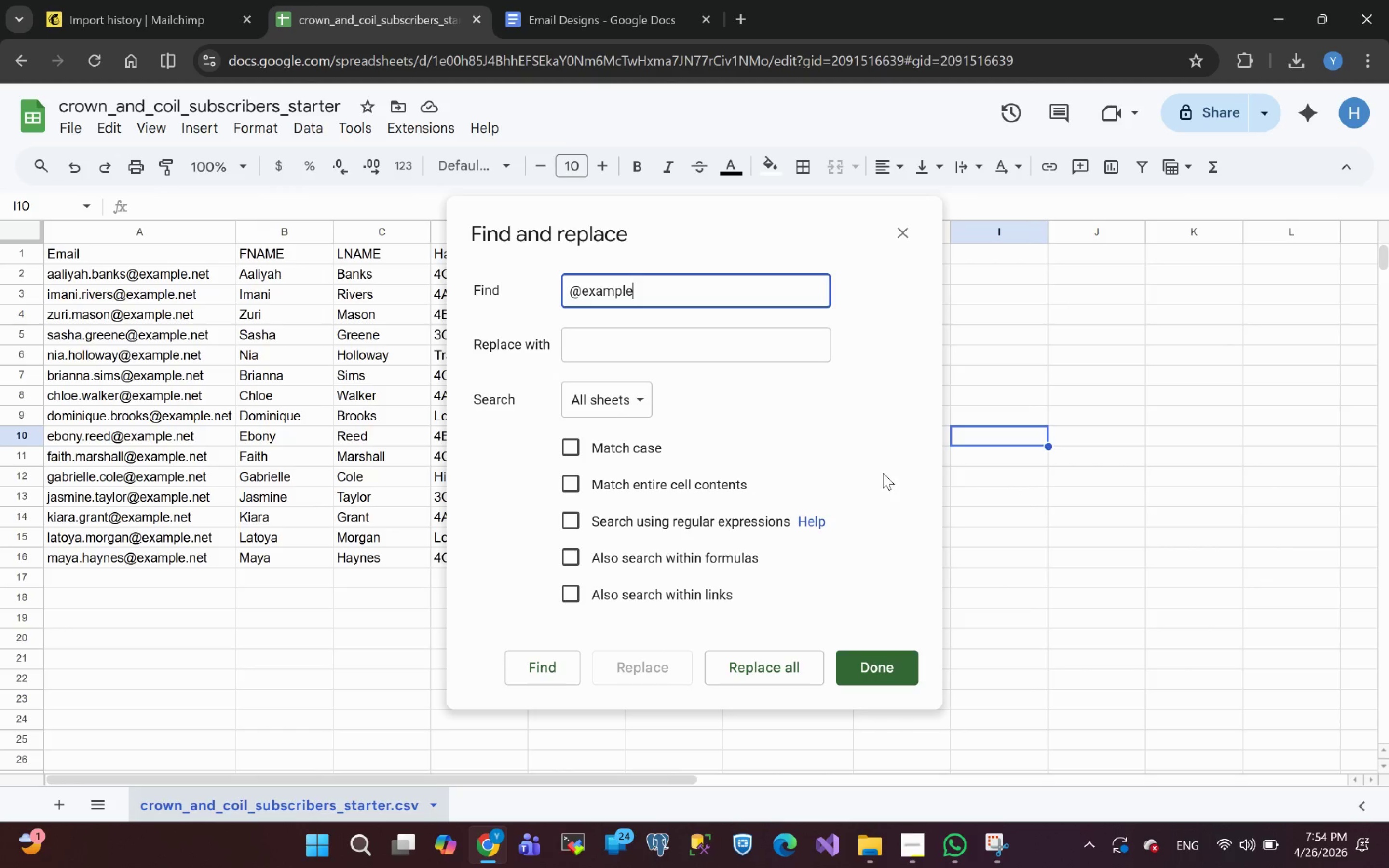 
left_click([614, 352])
 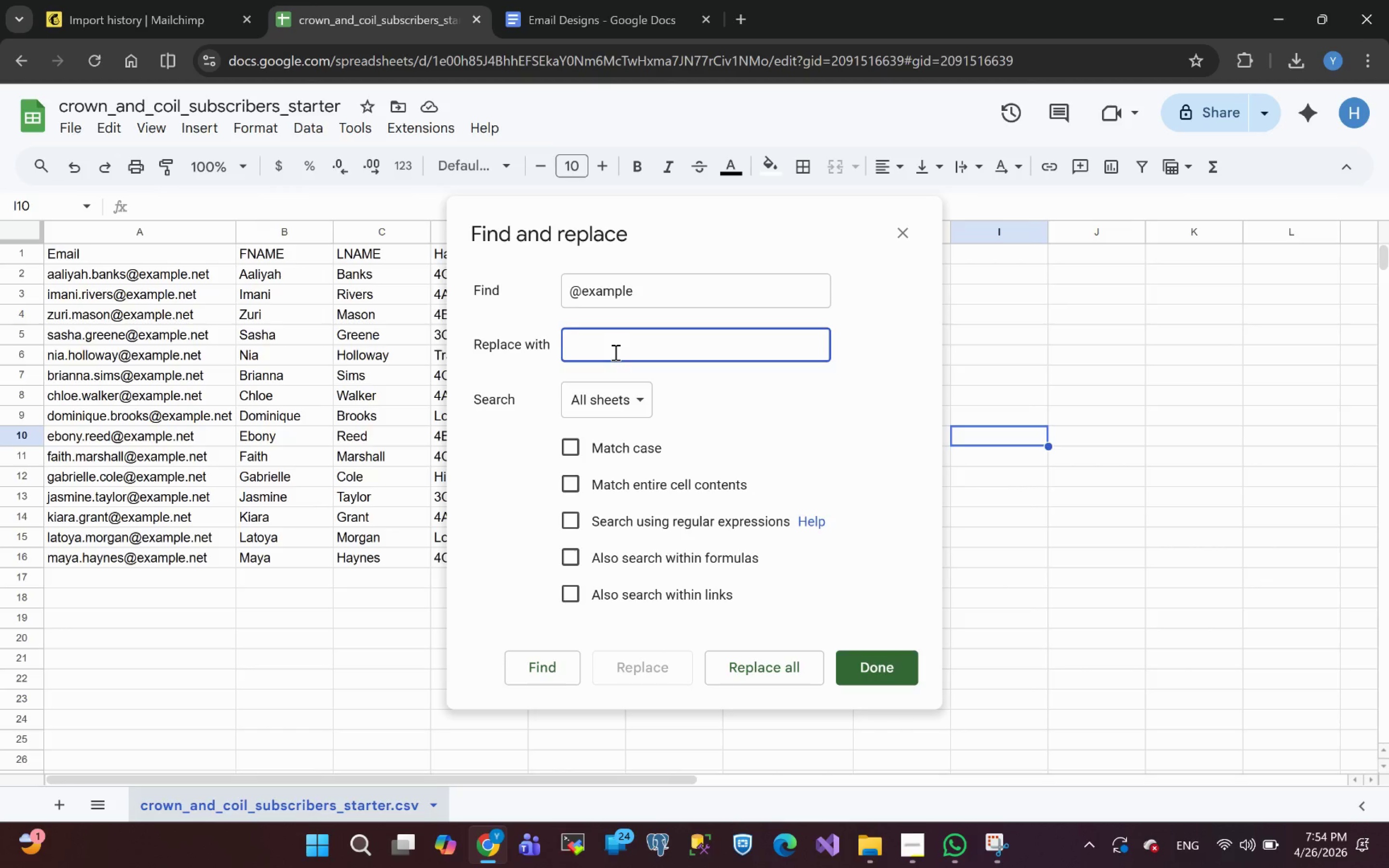 
type(@email)
 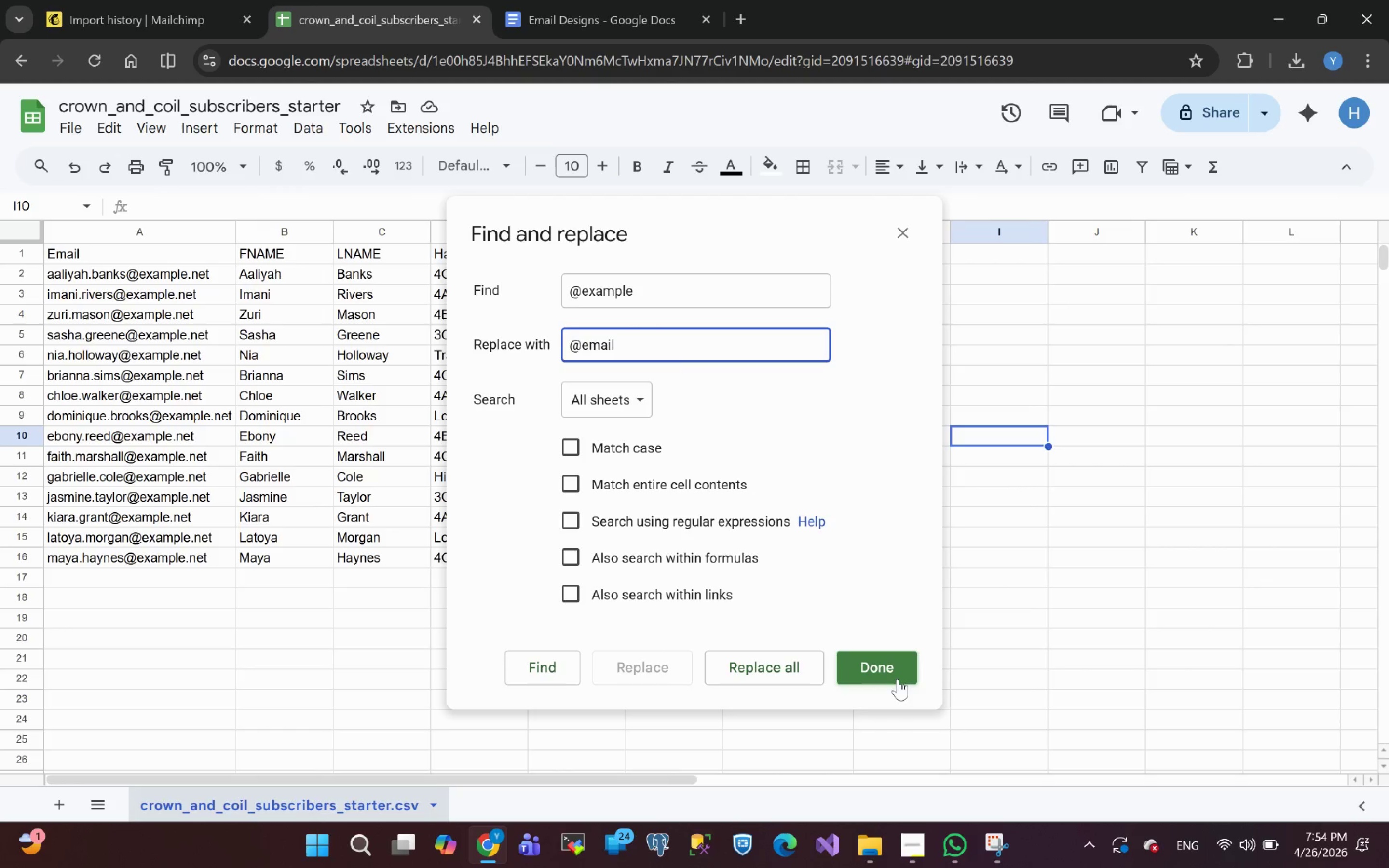 
left_click([894, 671])
 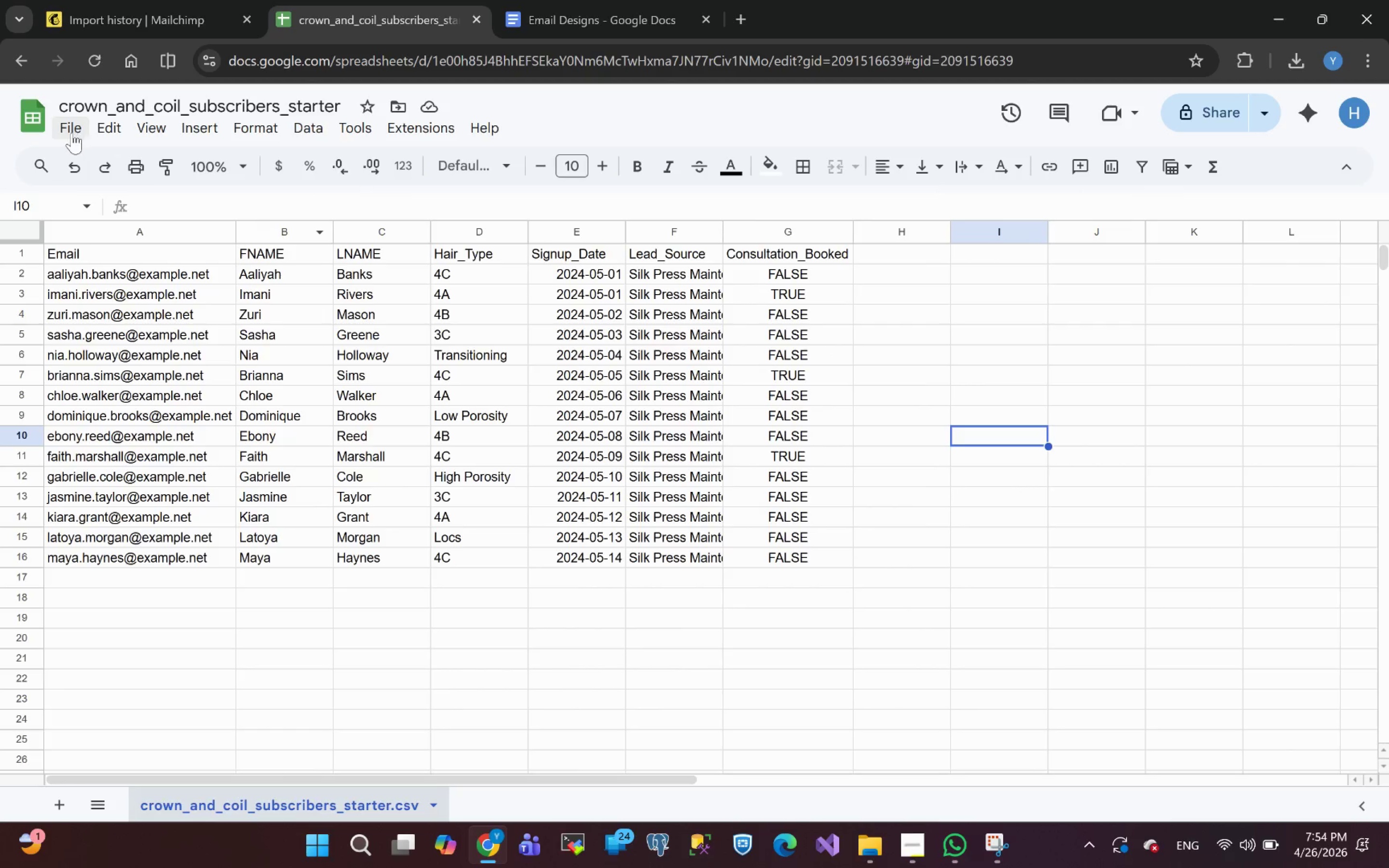 
left_click([68, 133])
 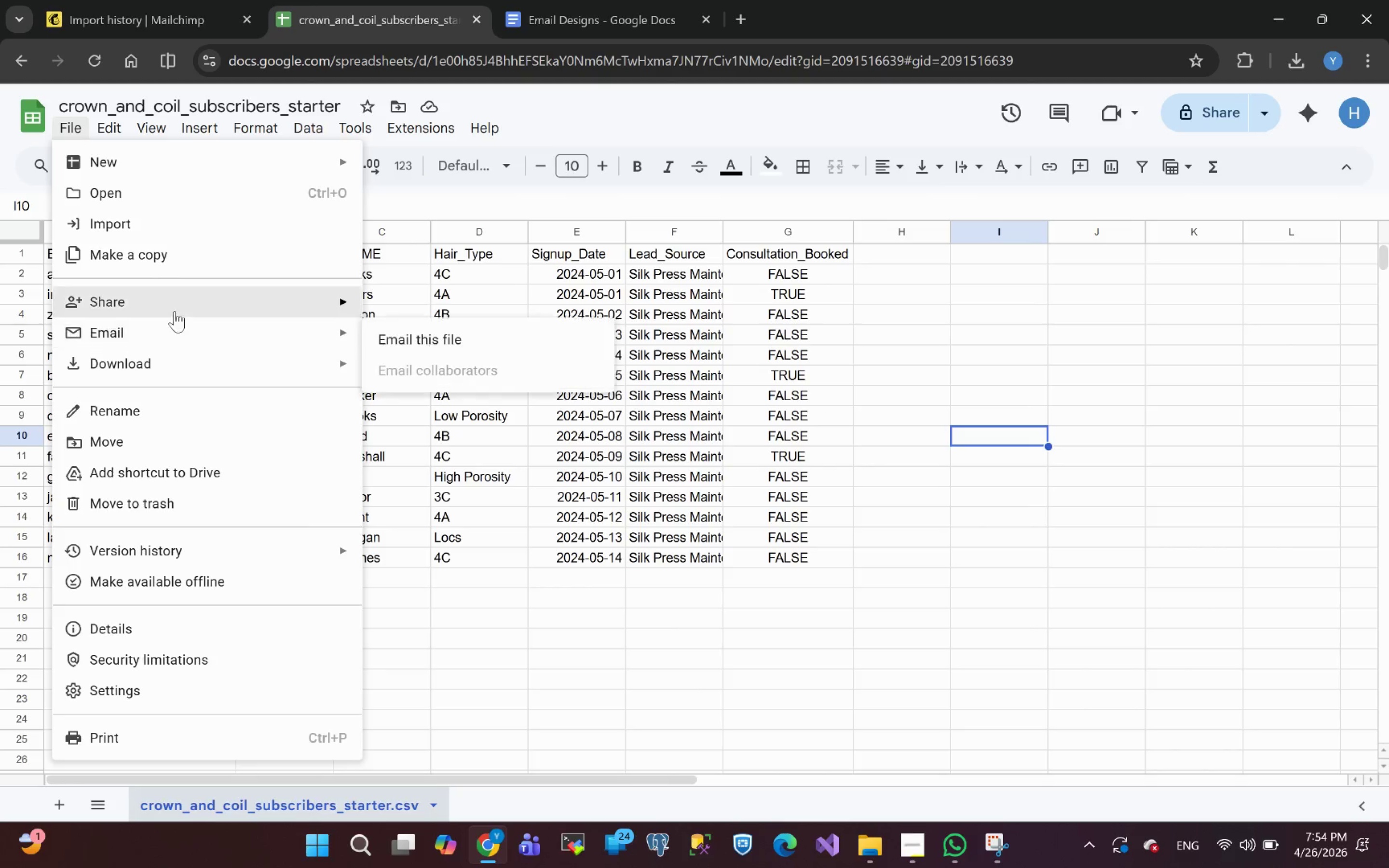 
left_click([165, 358])
 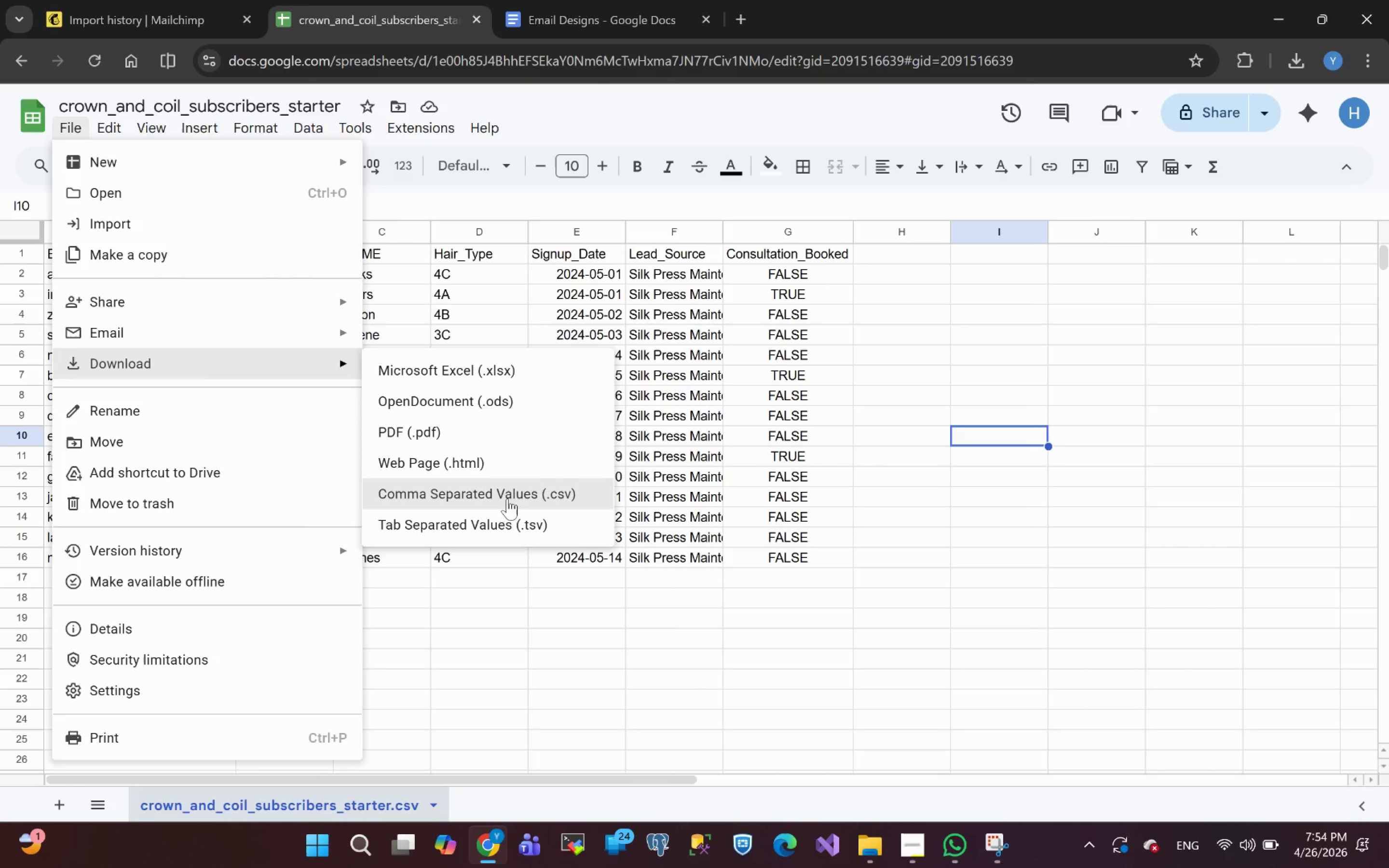 
left_click([529, 493])
 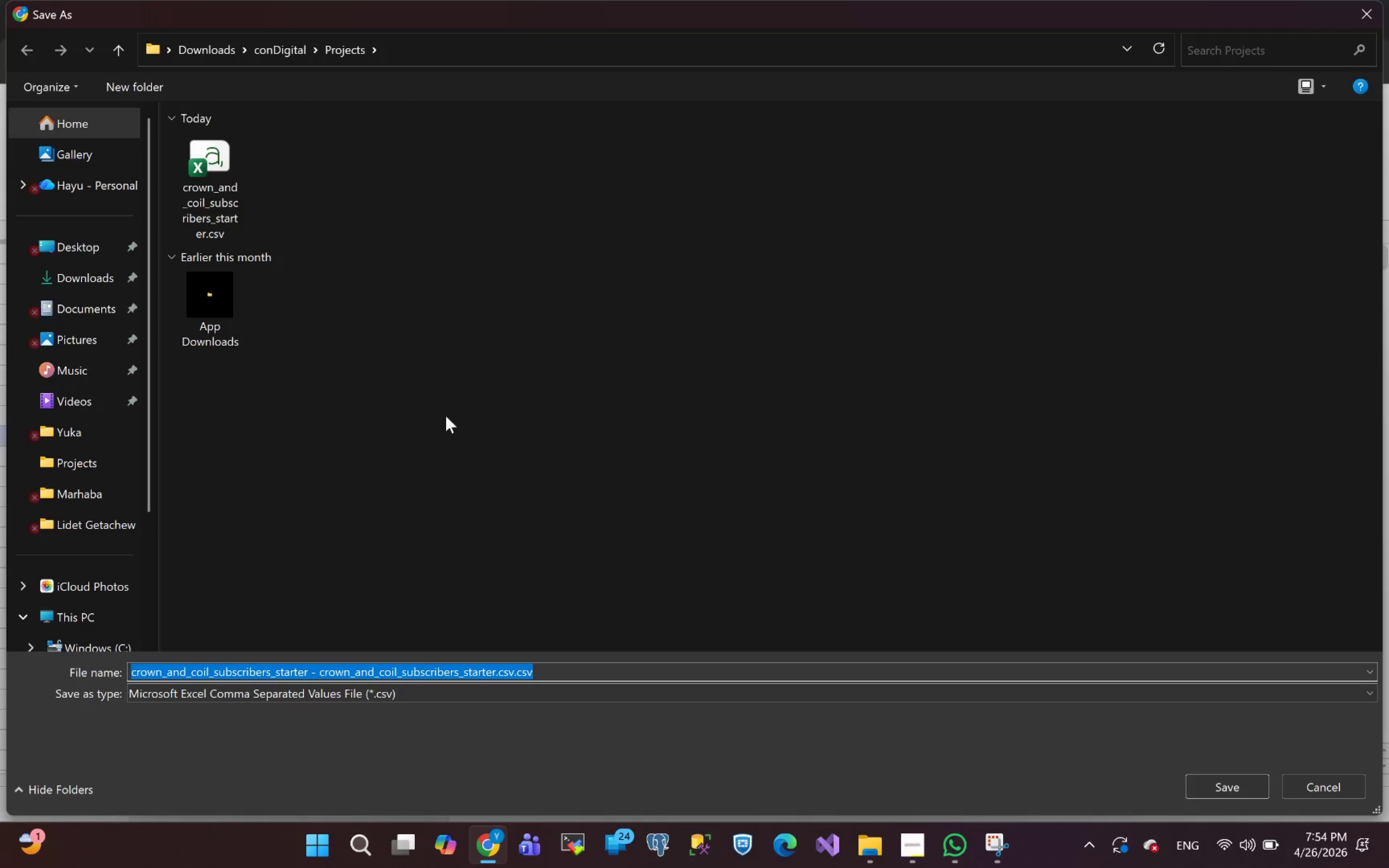 
wait(5.08)
 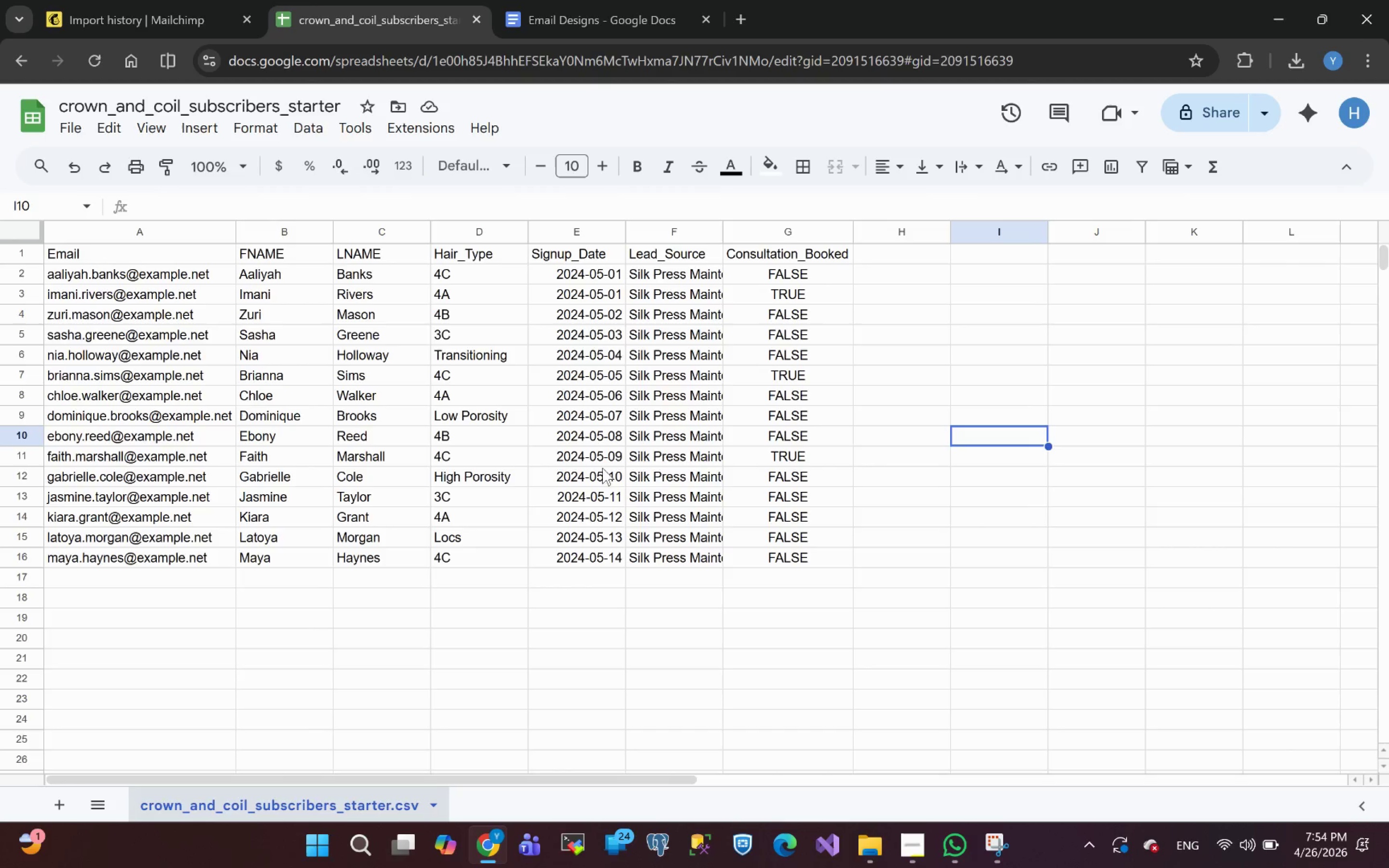 
left_click([584, 678])
 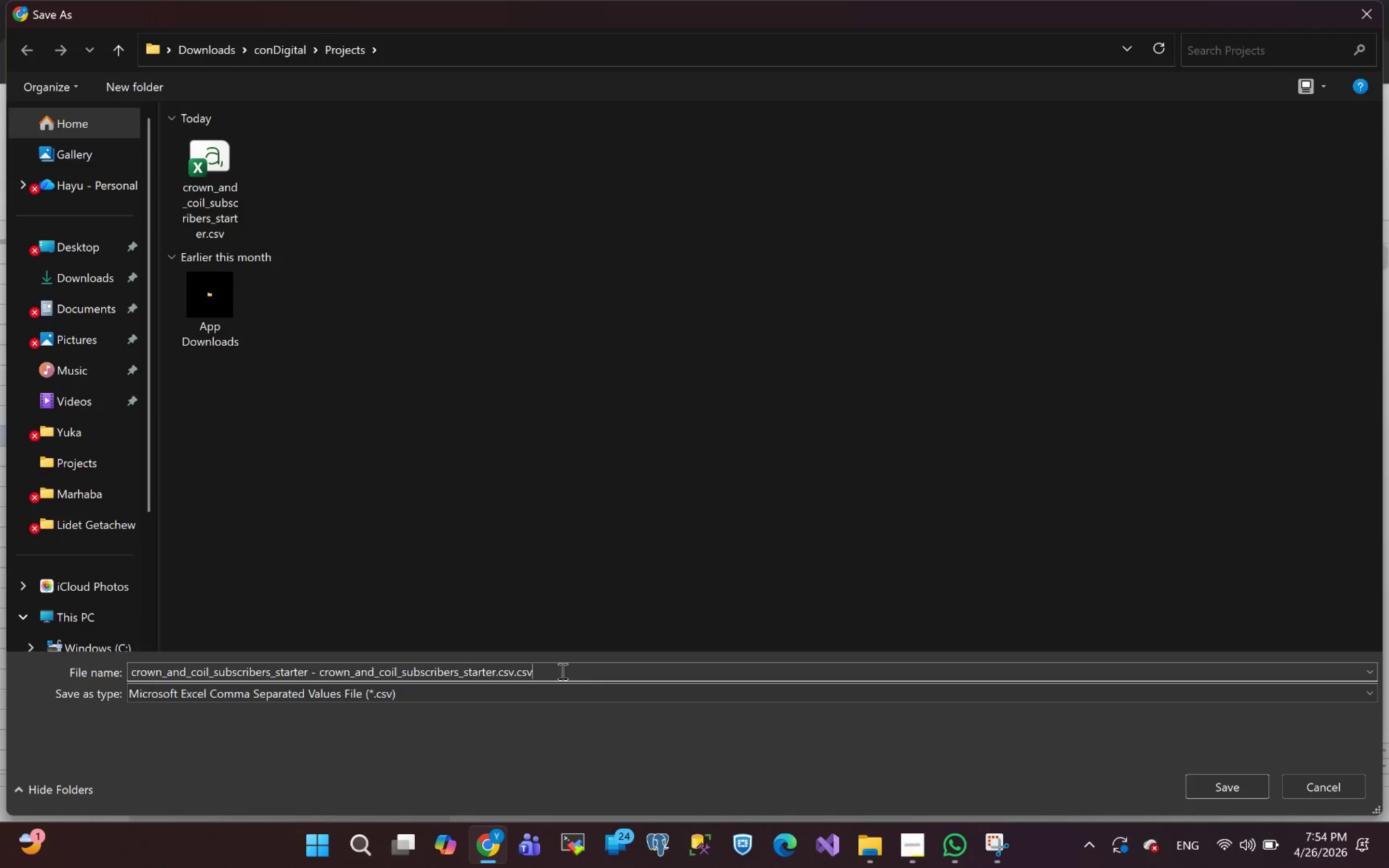 
left_click_drag(start_coordinate=[559, 669], to_coordinate=[309, 673])
 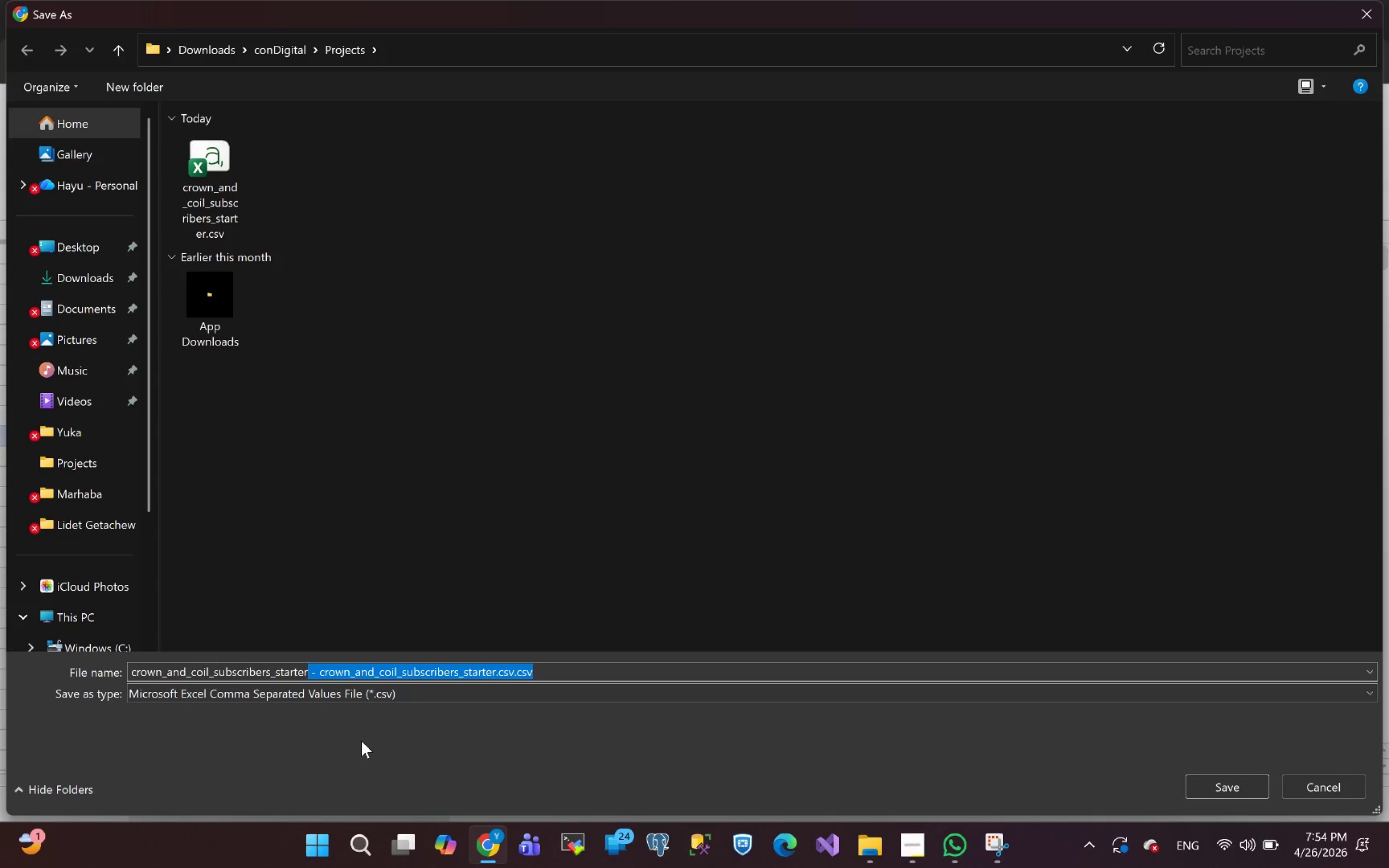 
key(Backspace)
 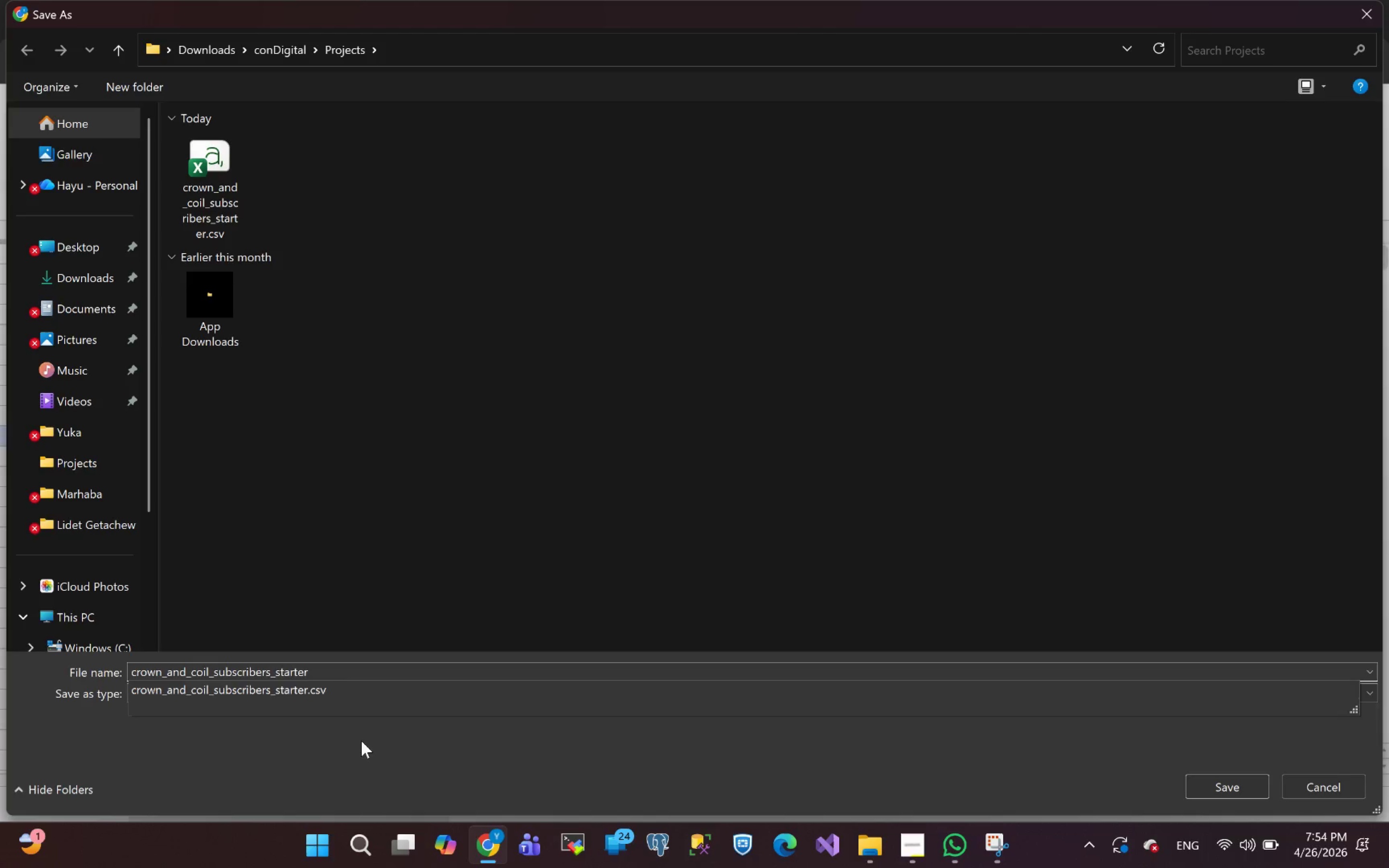 
key(Enter)
 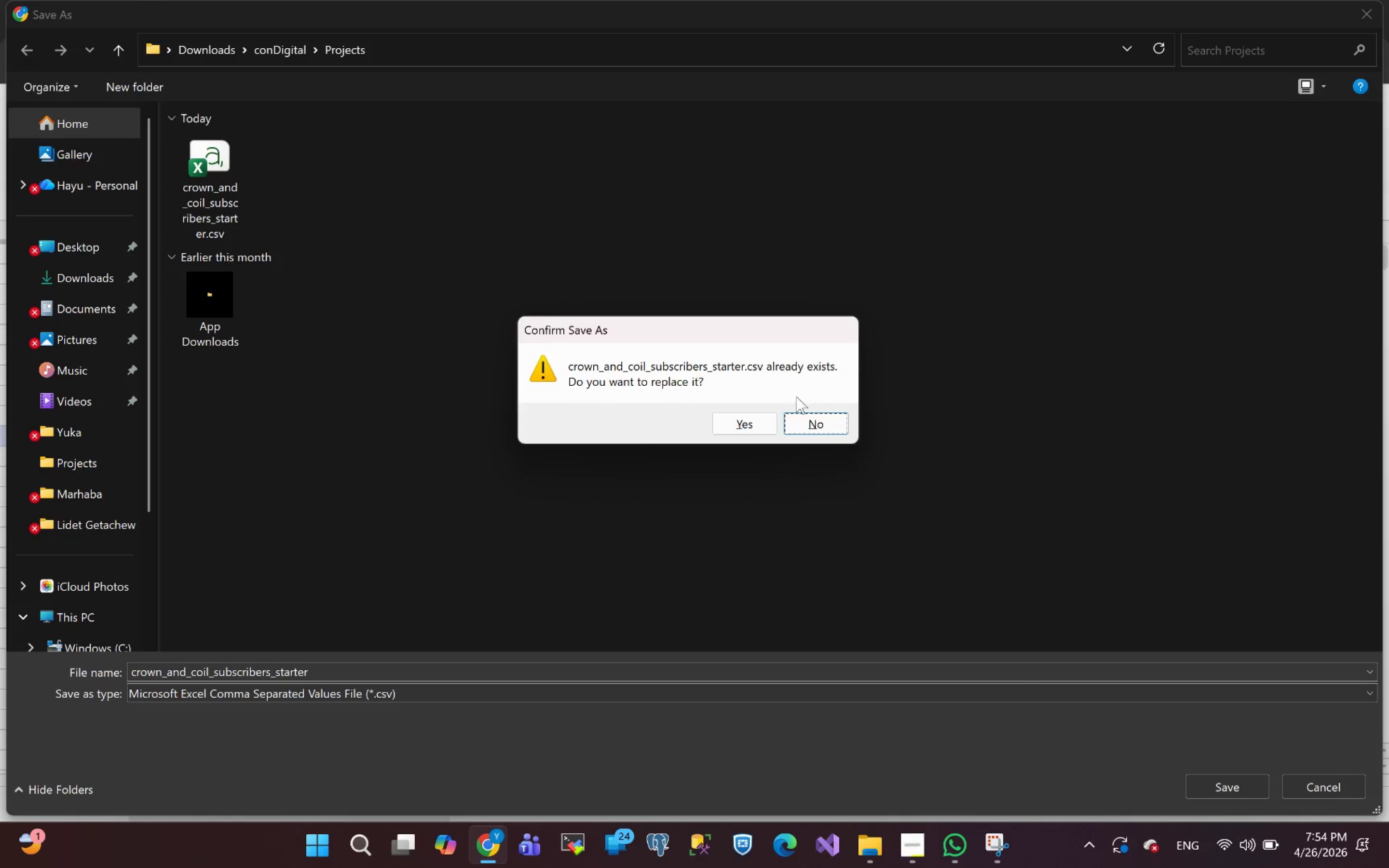 
left_click([730, 424])
 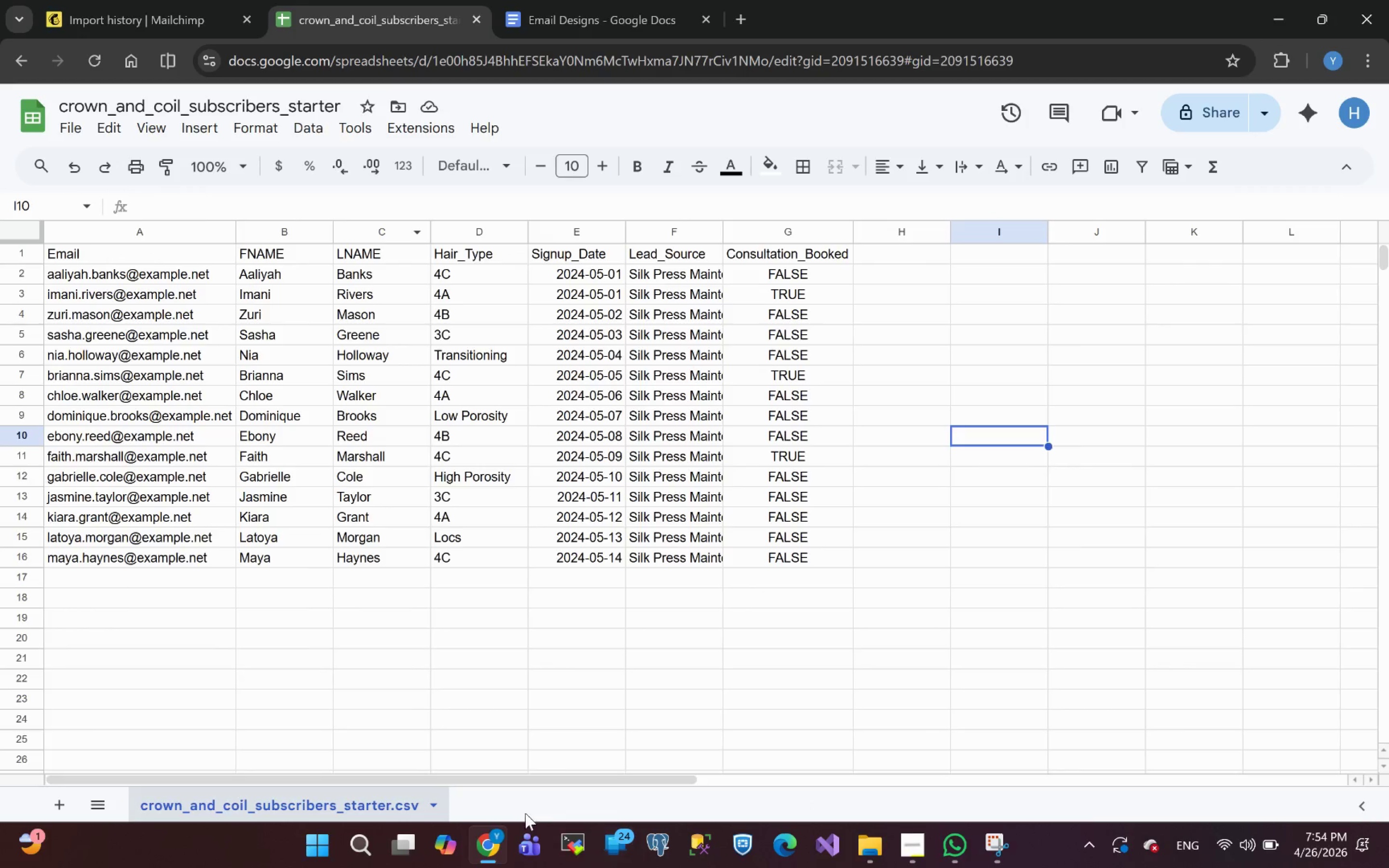 
left_click([484, 849])
 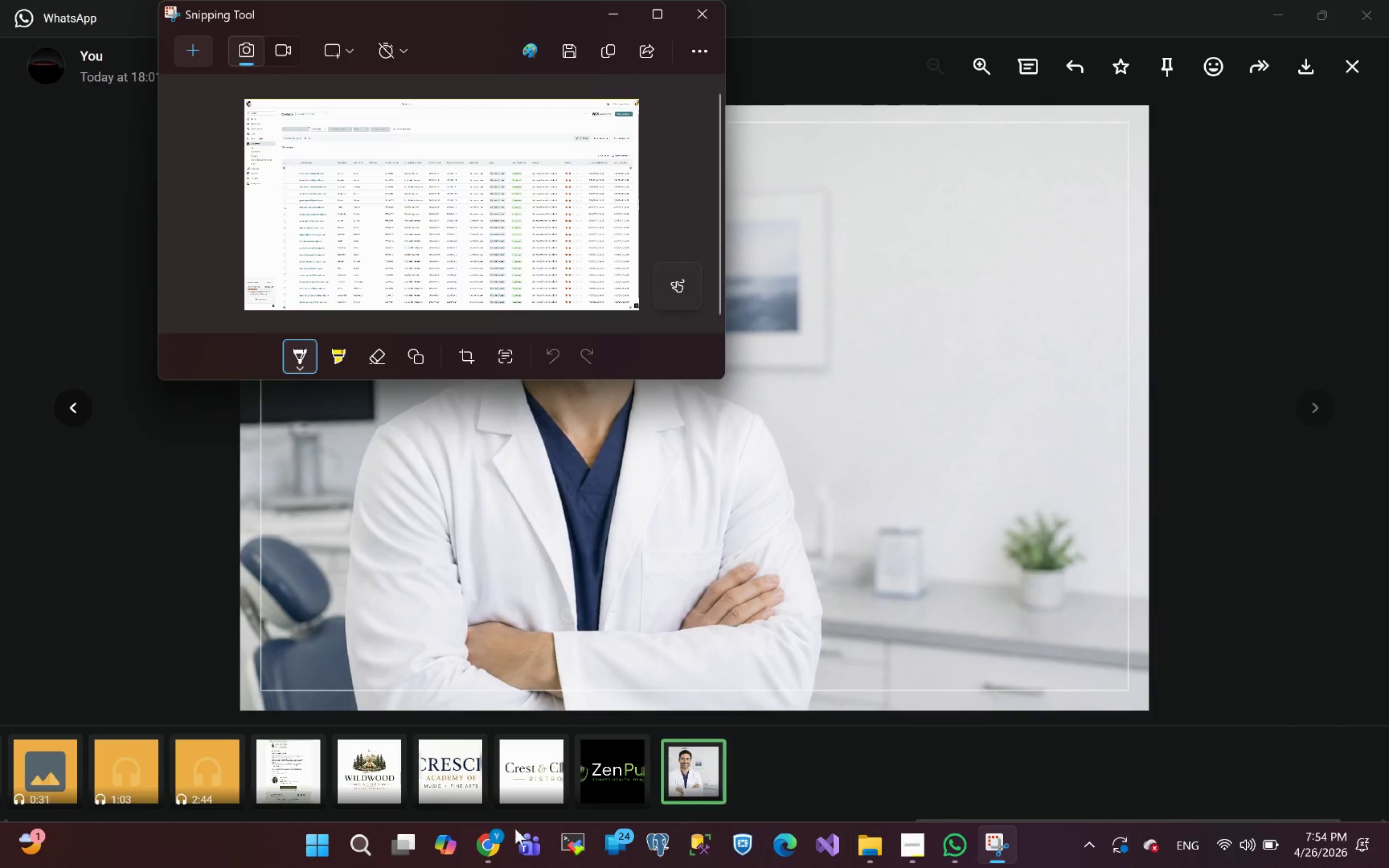 
left_click([484, 849])
 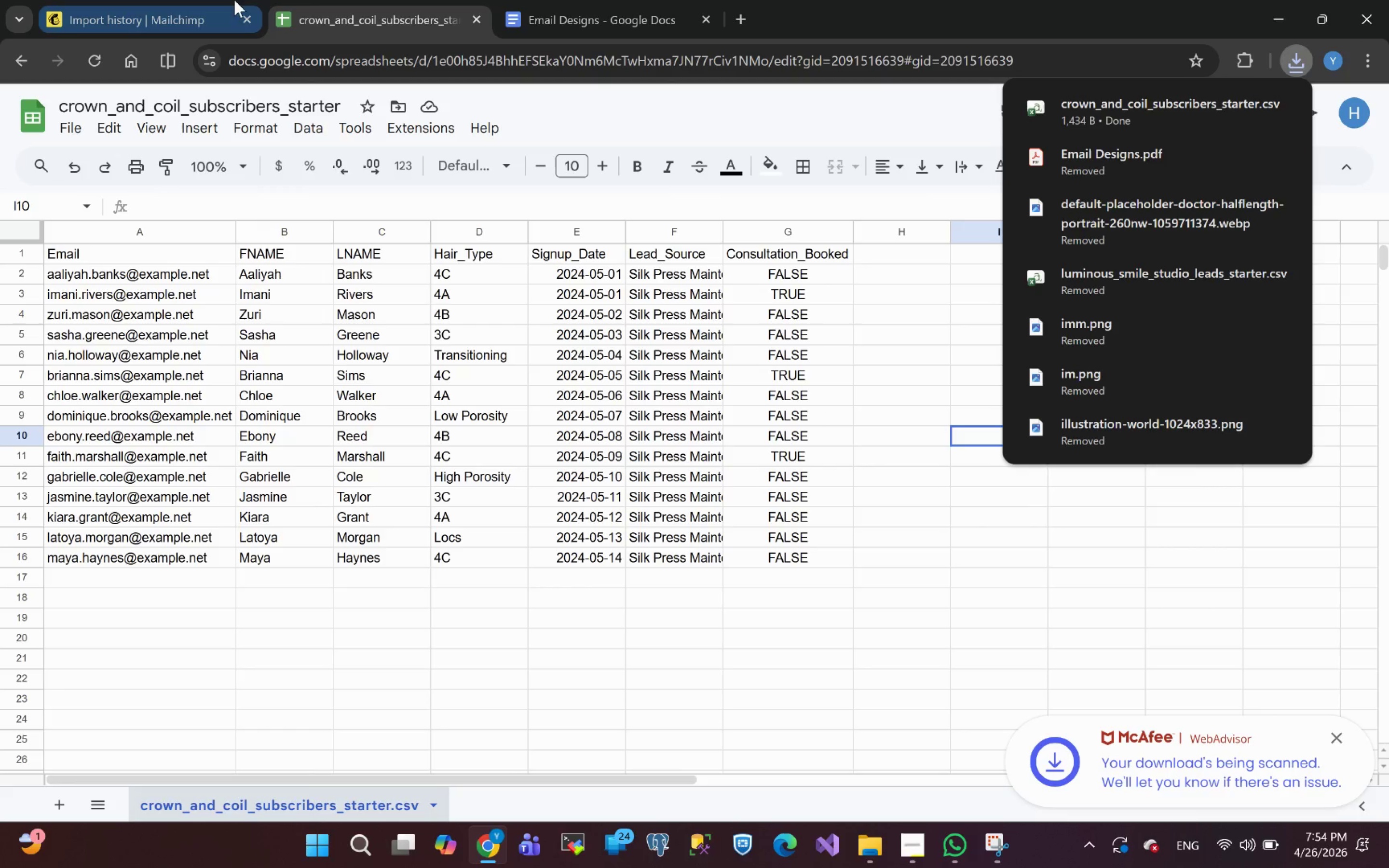 
left_click([111, 10])
 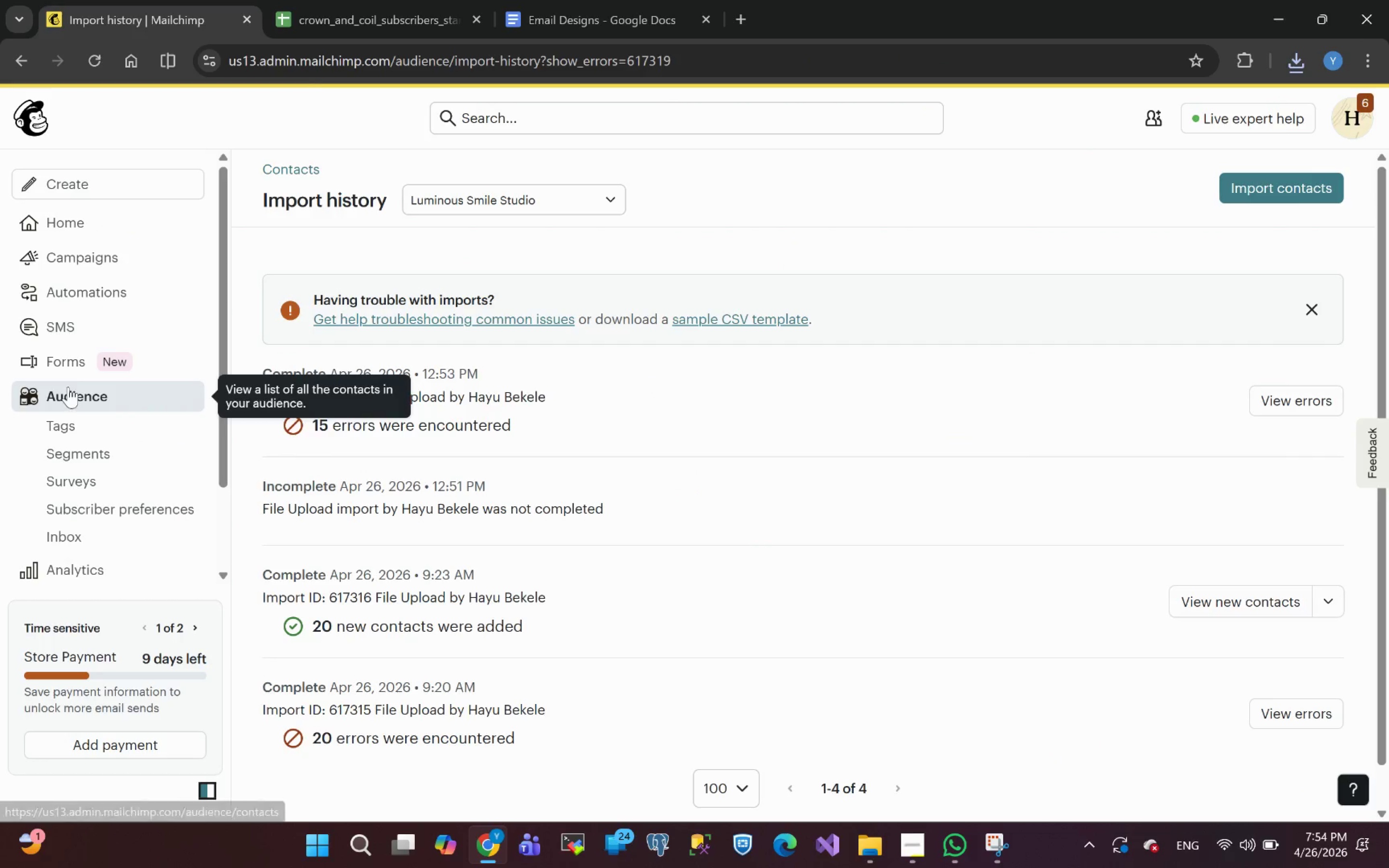 
left_click([95, 398])
 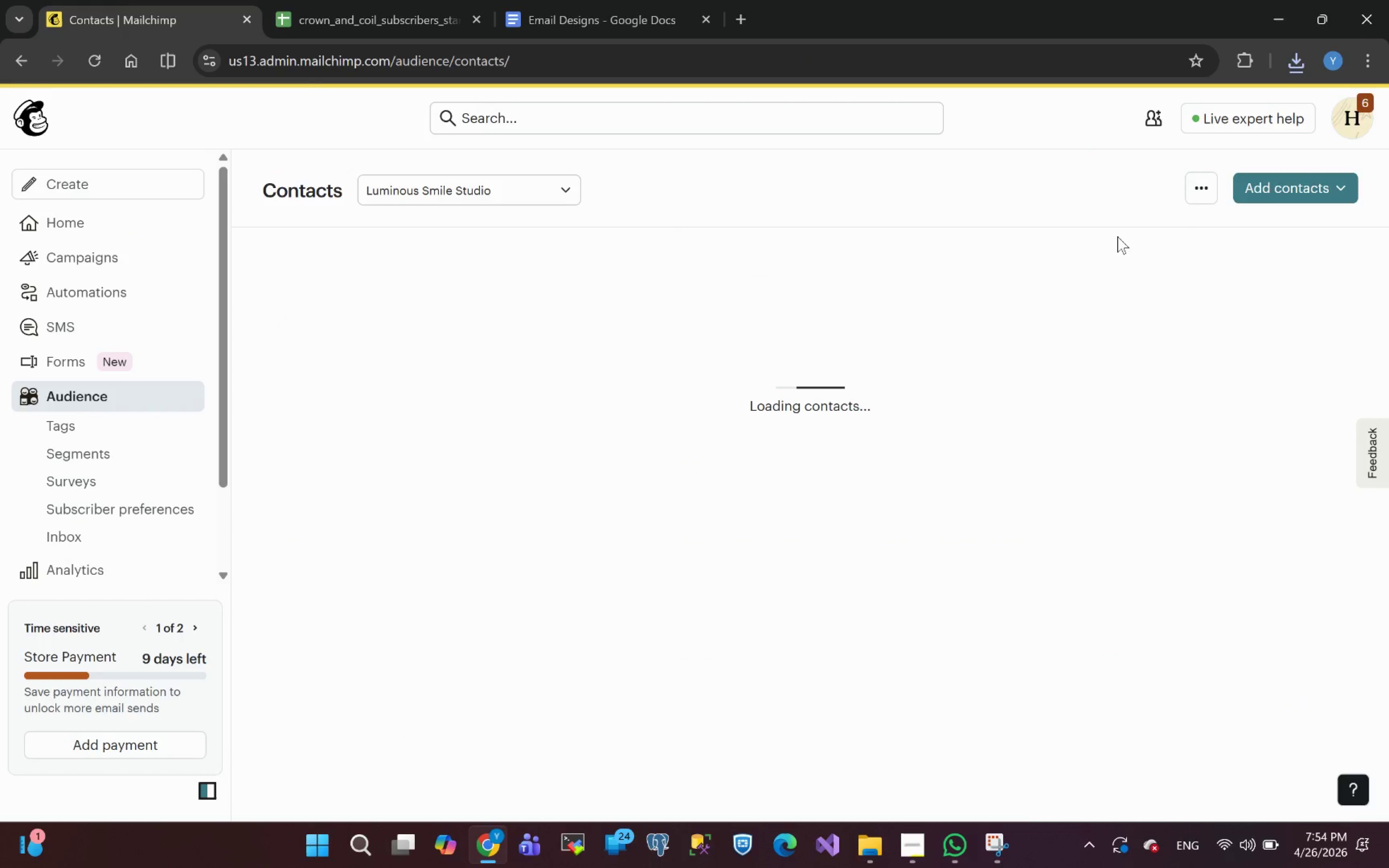 
left_click([1278, 189])
 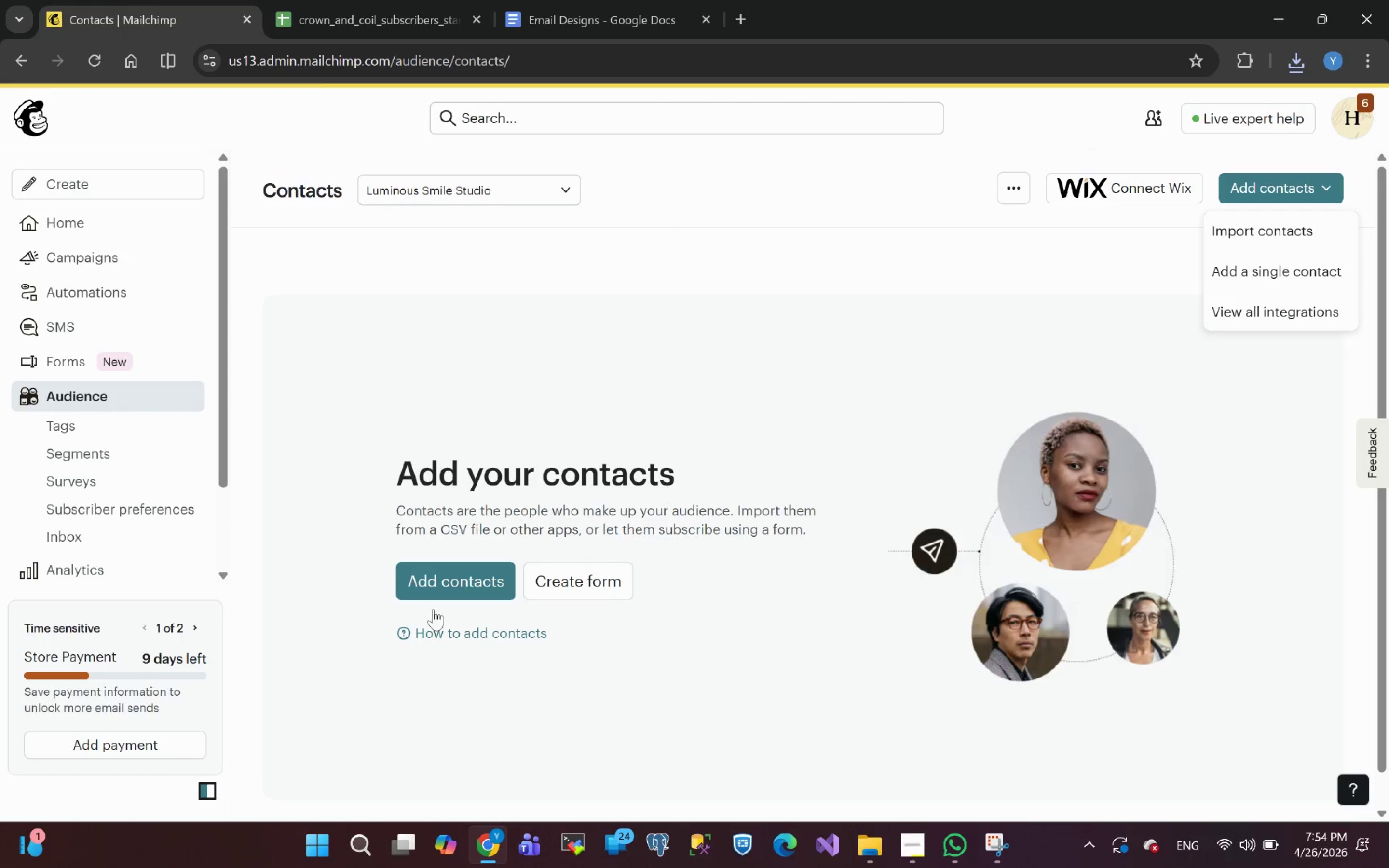 
left_click([433, 591])
 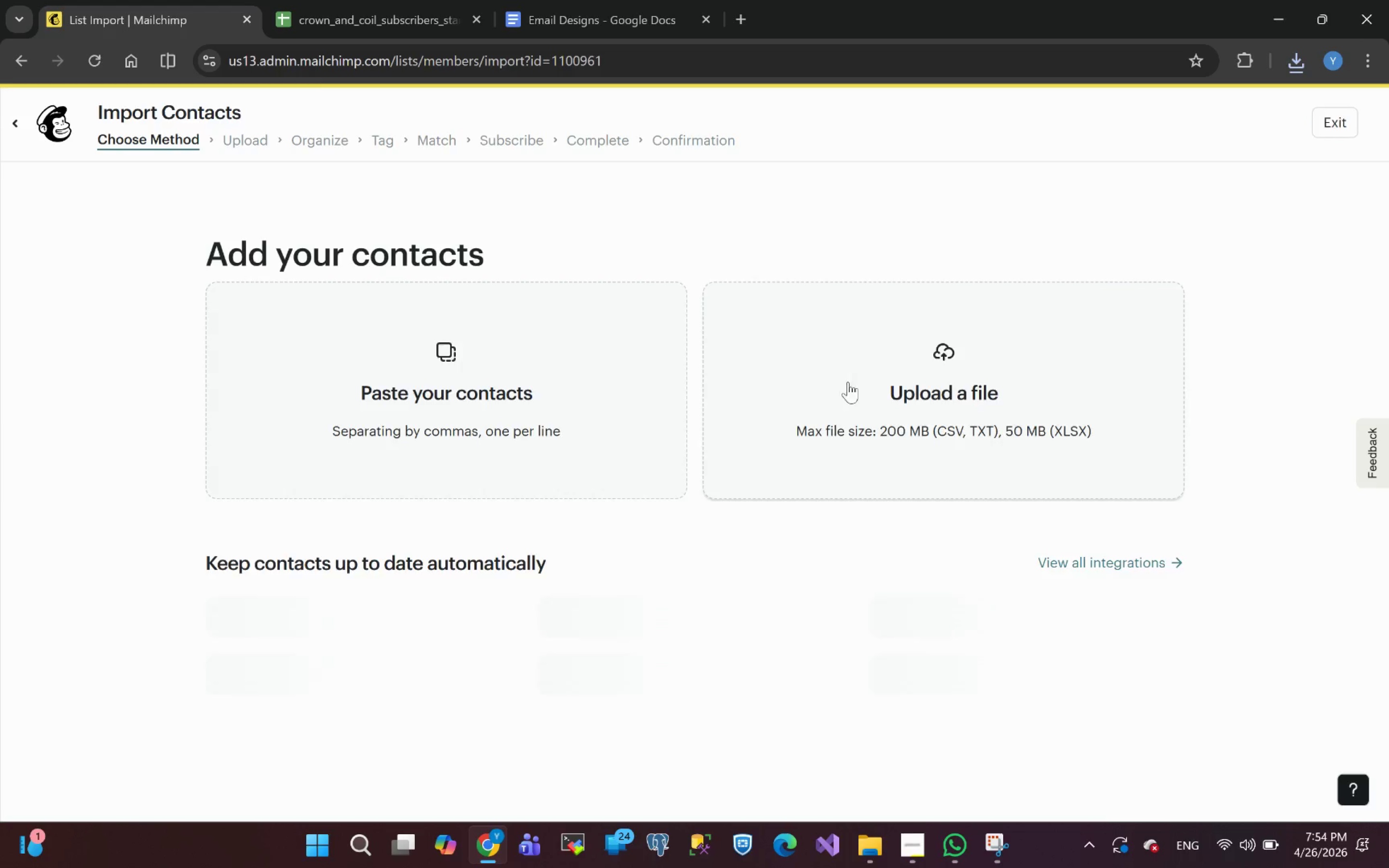 
left_click([963, 369])
 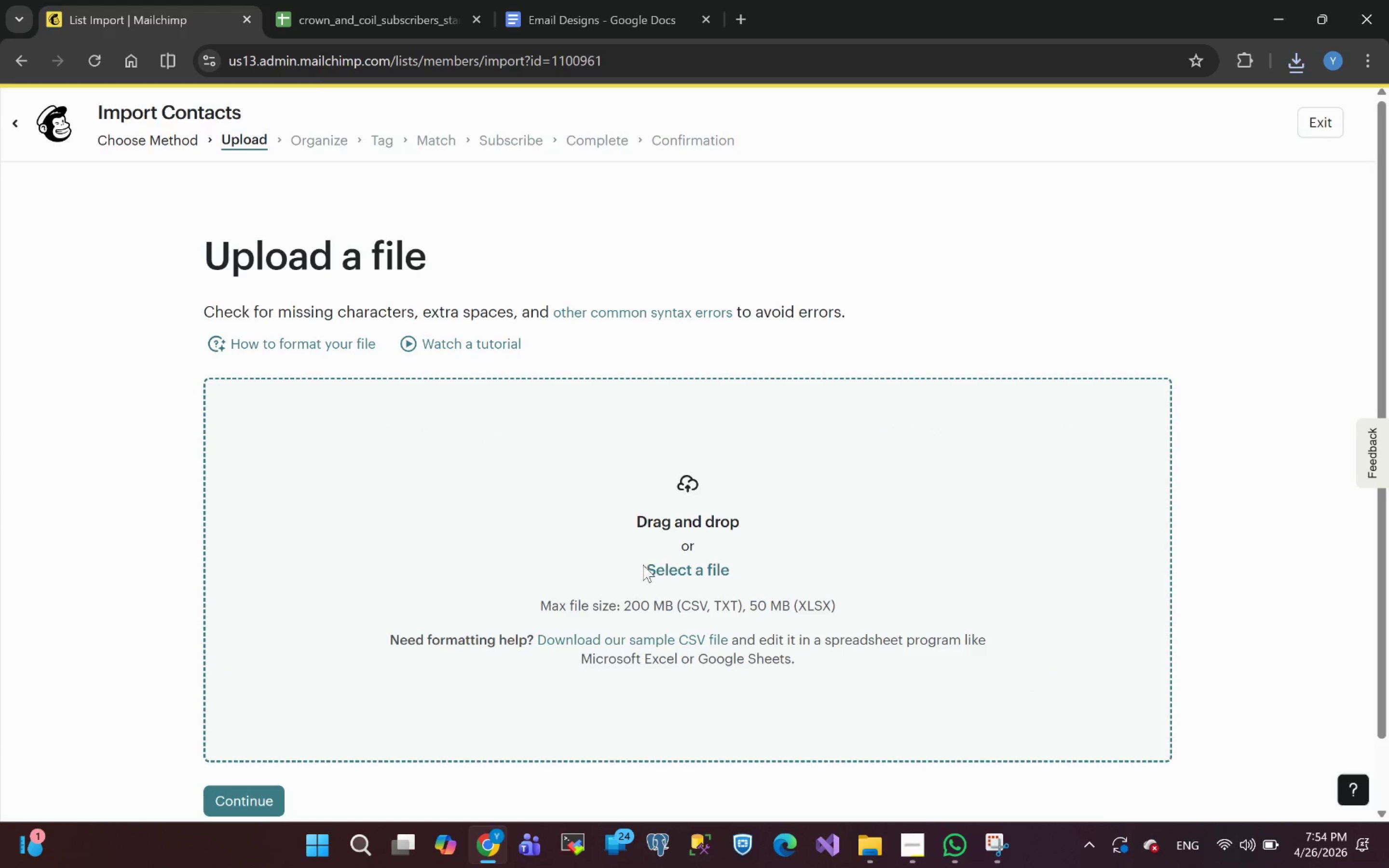 
left_click([653, 570])
 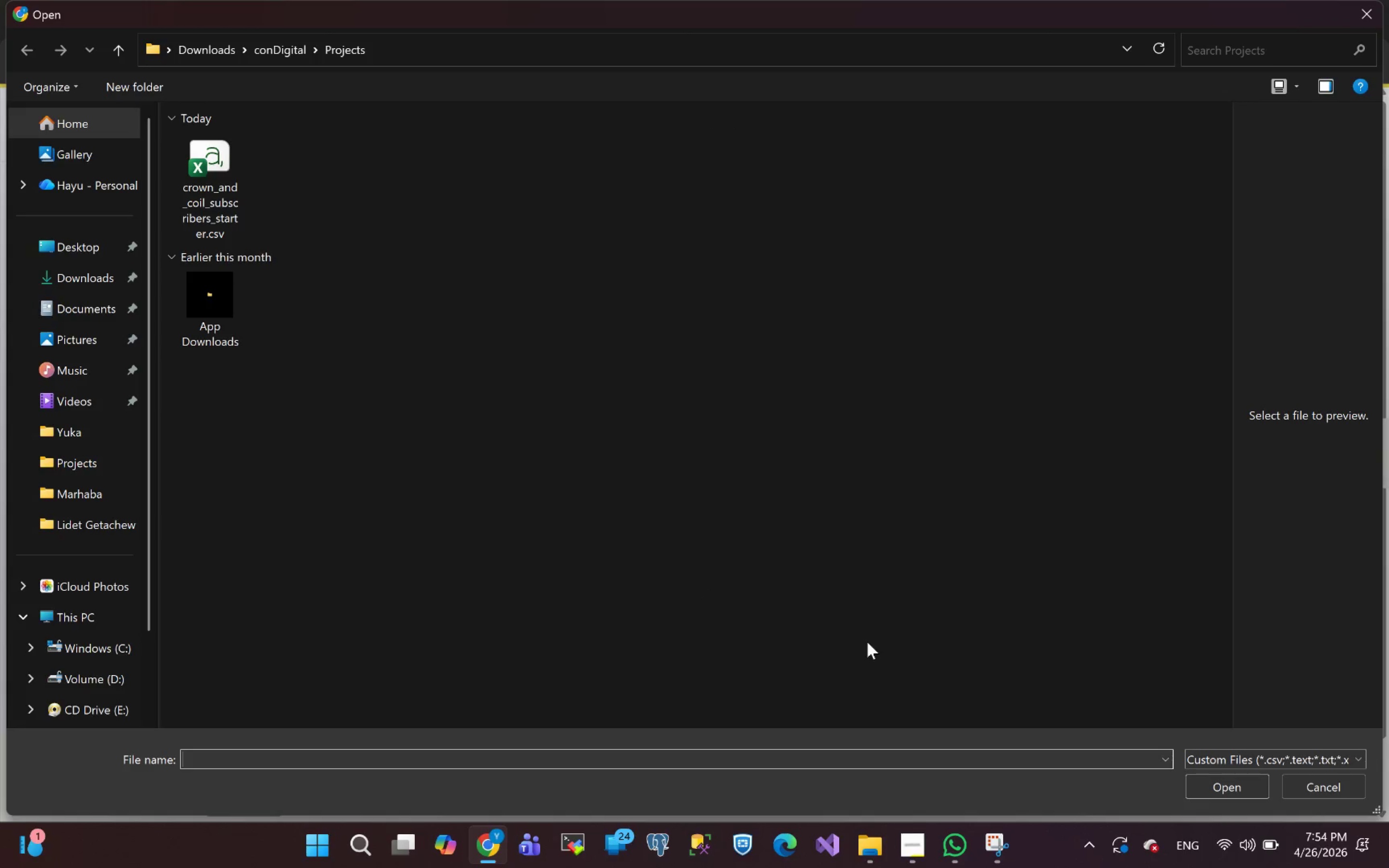 
left_click([224, 171])
 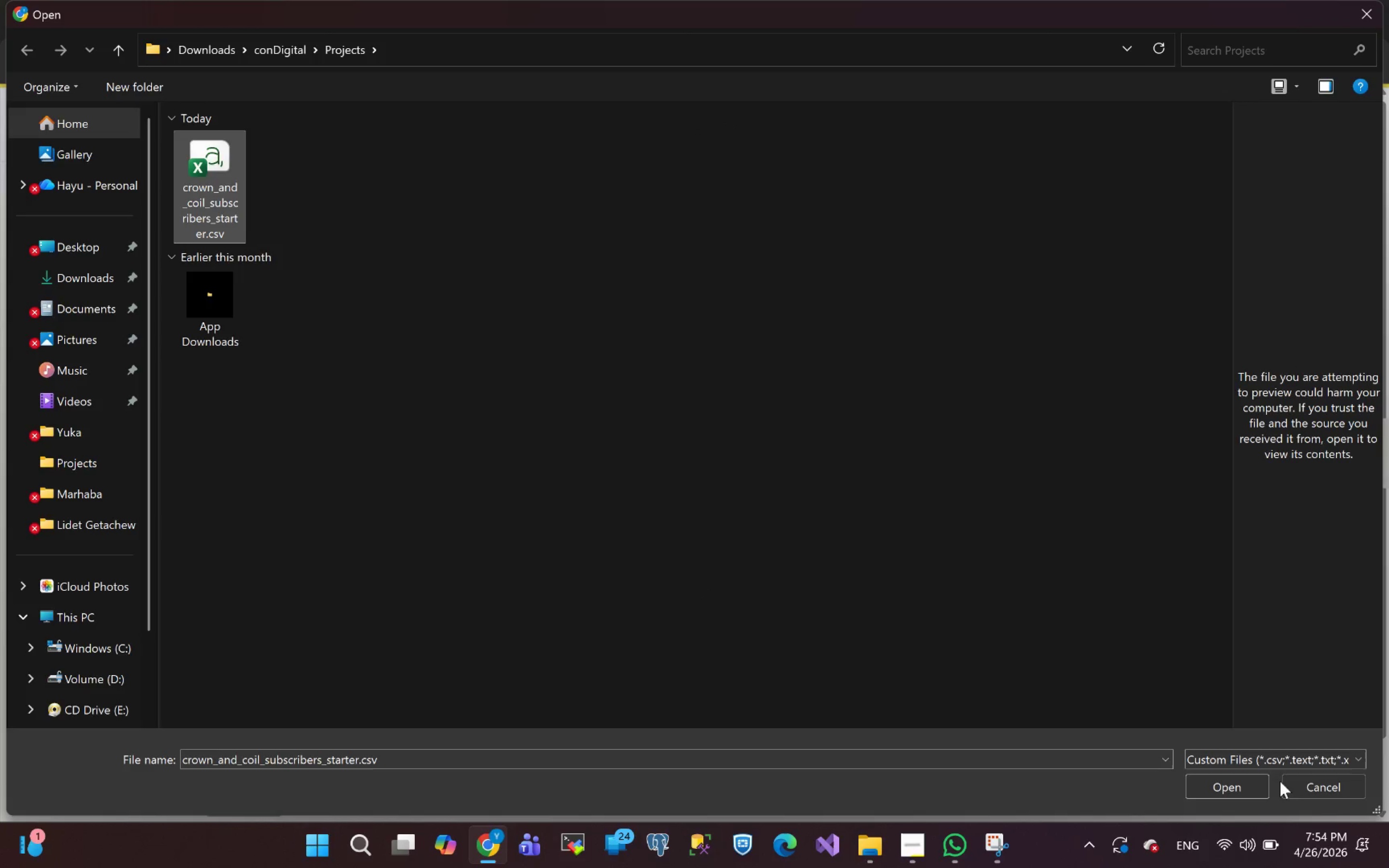 
left_click([1234, 786])
 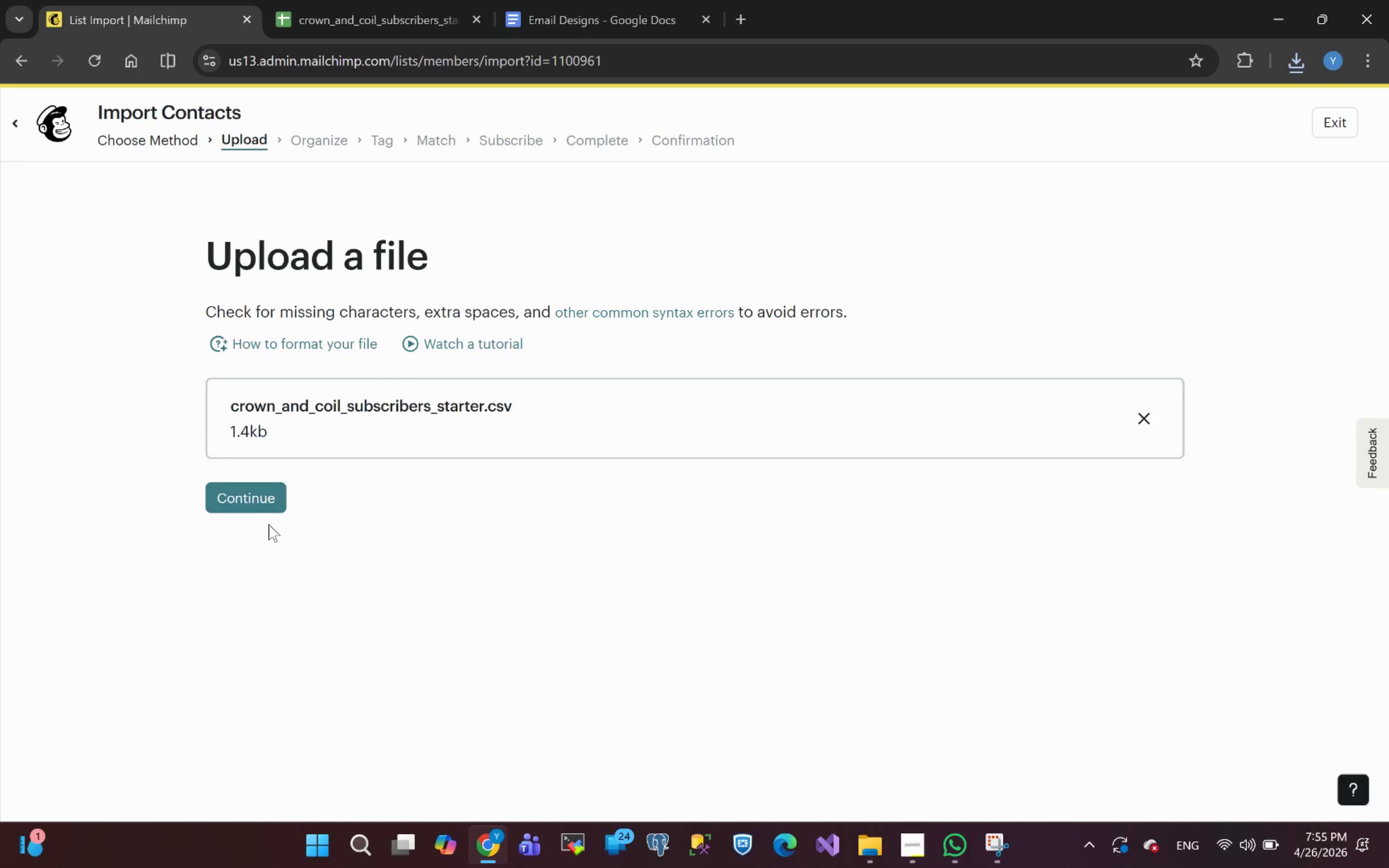 
left_click([208, 499])
 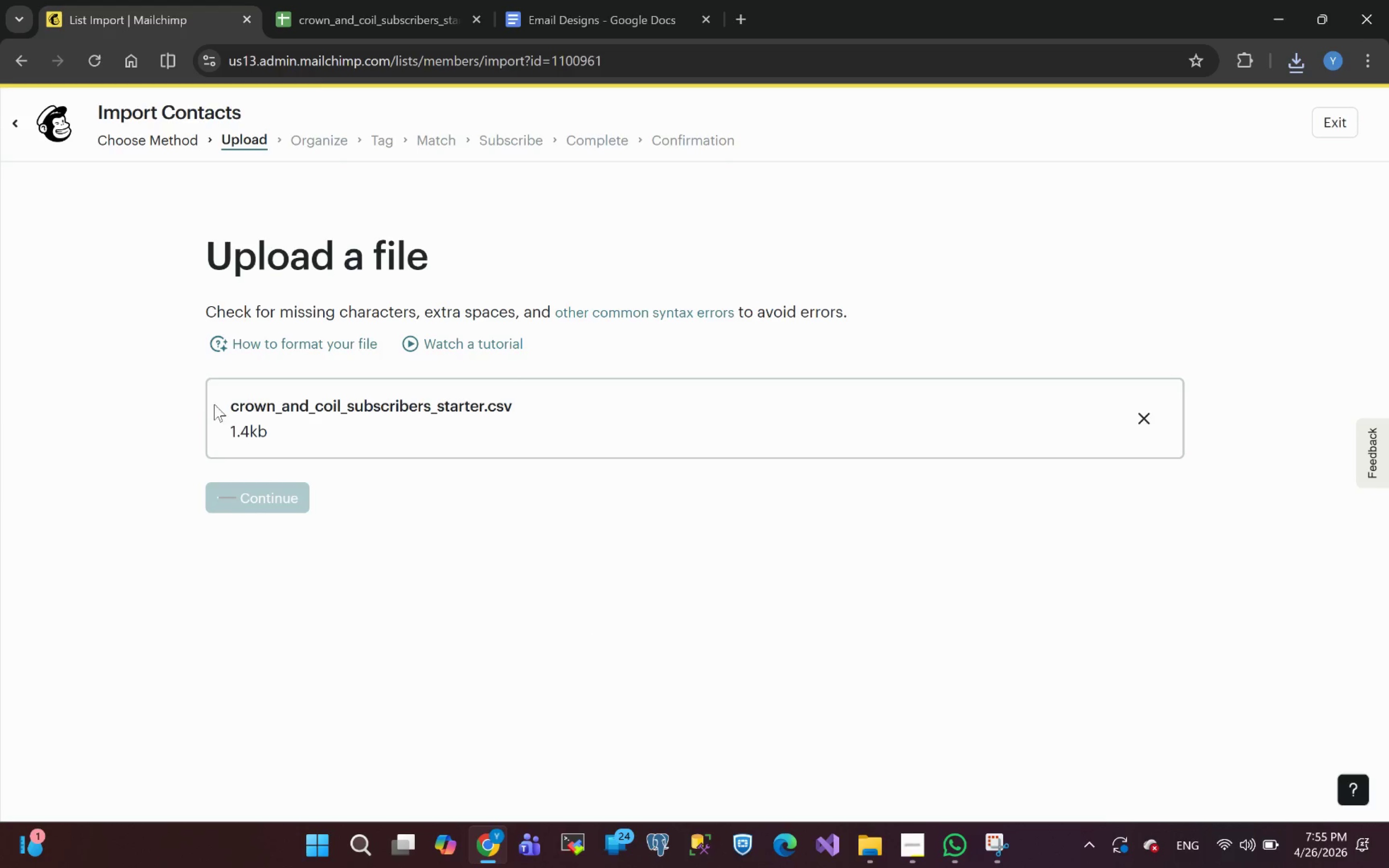 
wait(6.39)
 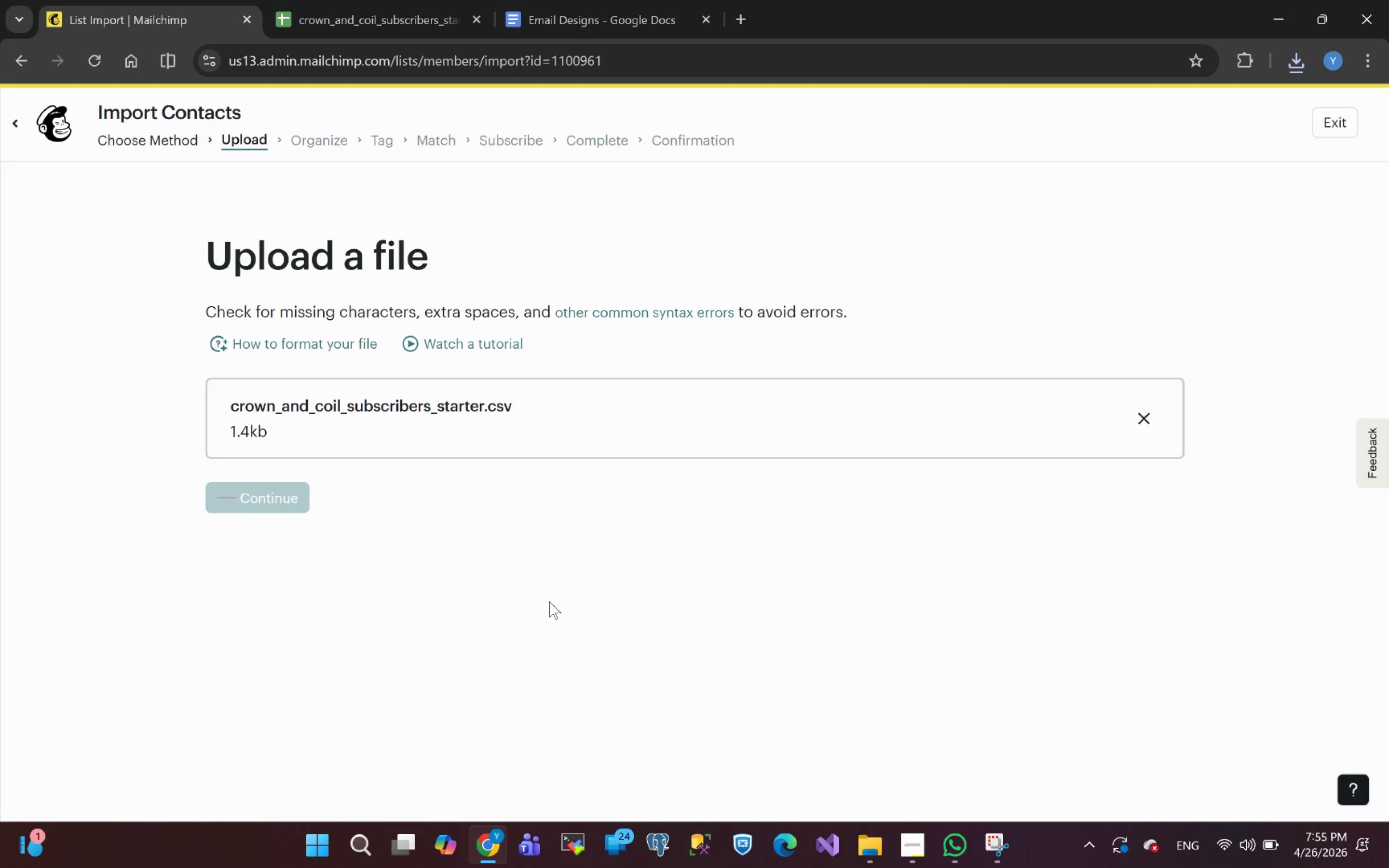 
left_click([222, 527])
 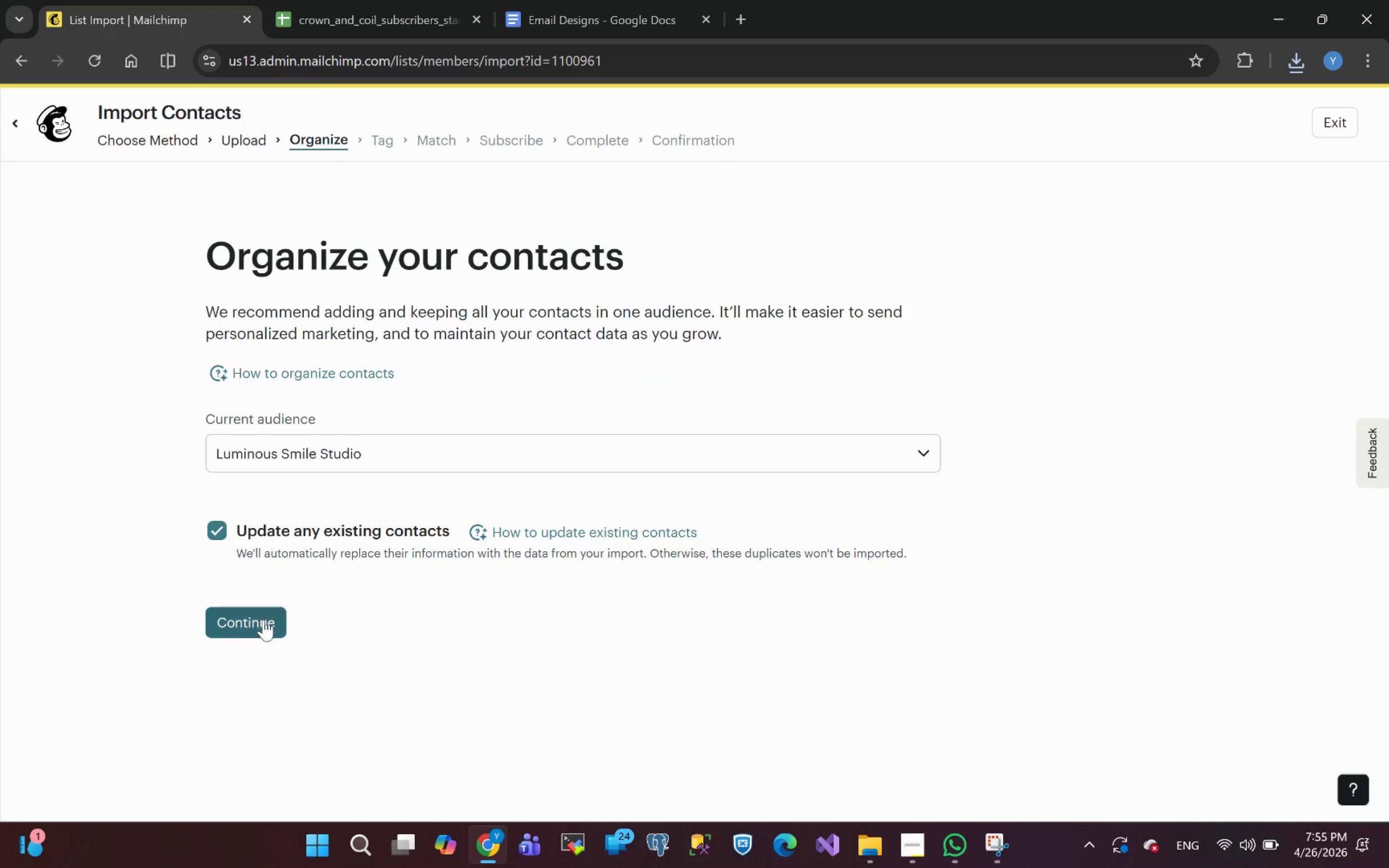 
left_click([262, 619])
 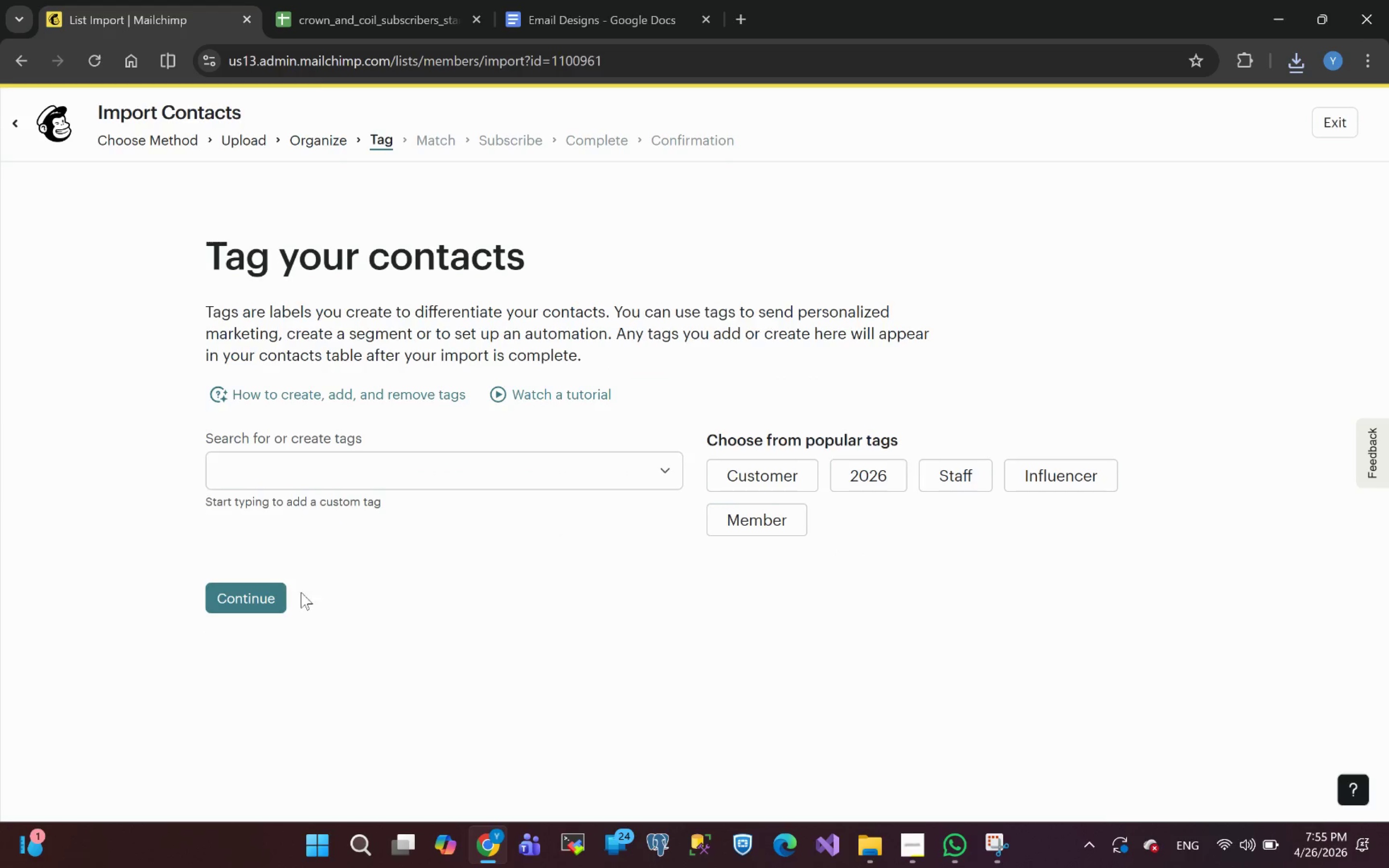 
left_click([266, 475])
 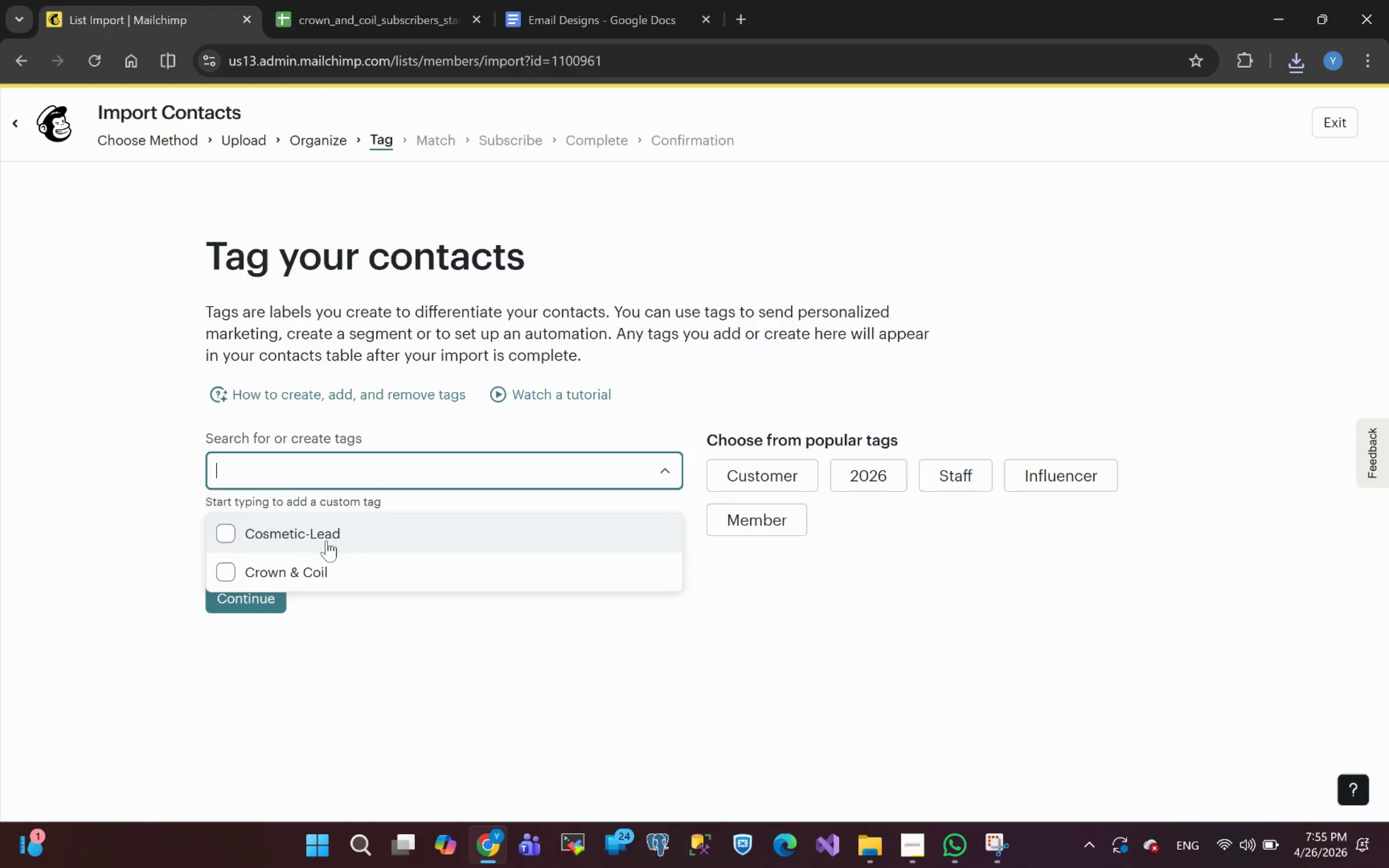 
left_click([321, 564])
 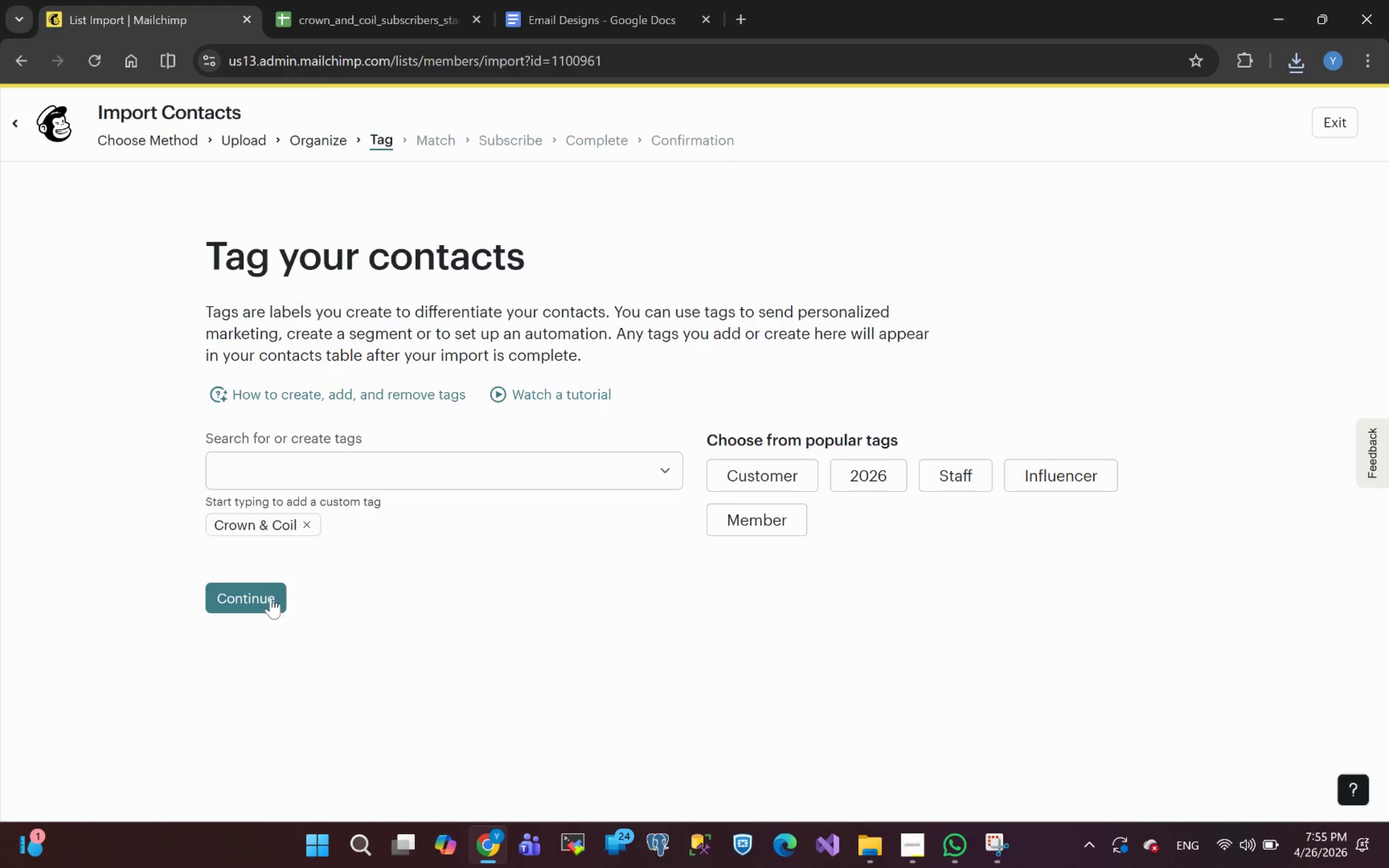 
left_click([254, 600])
 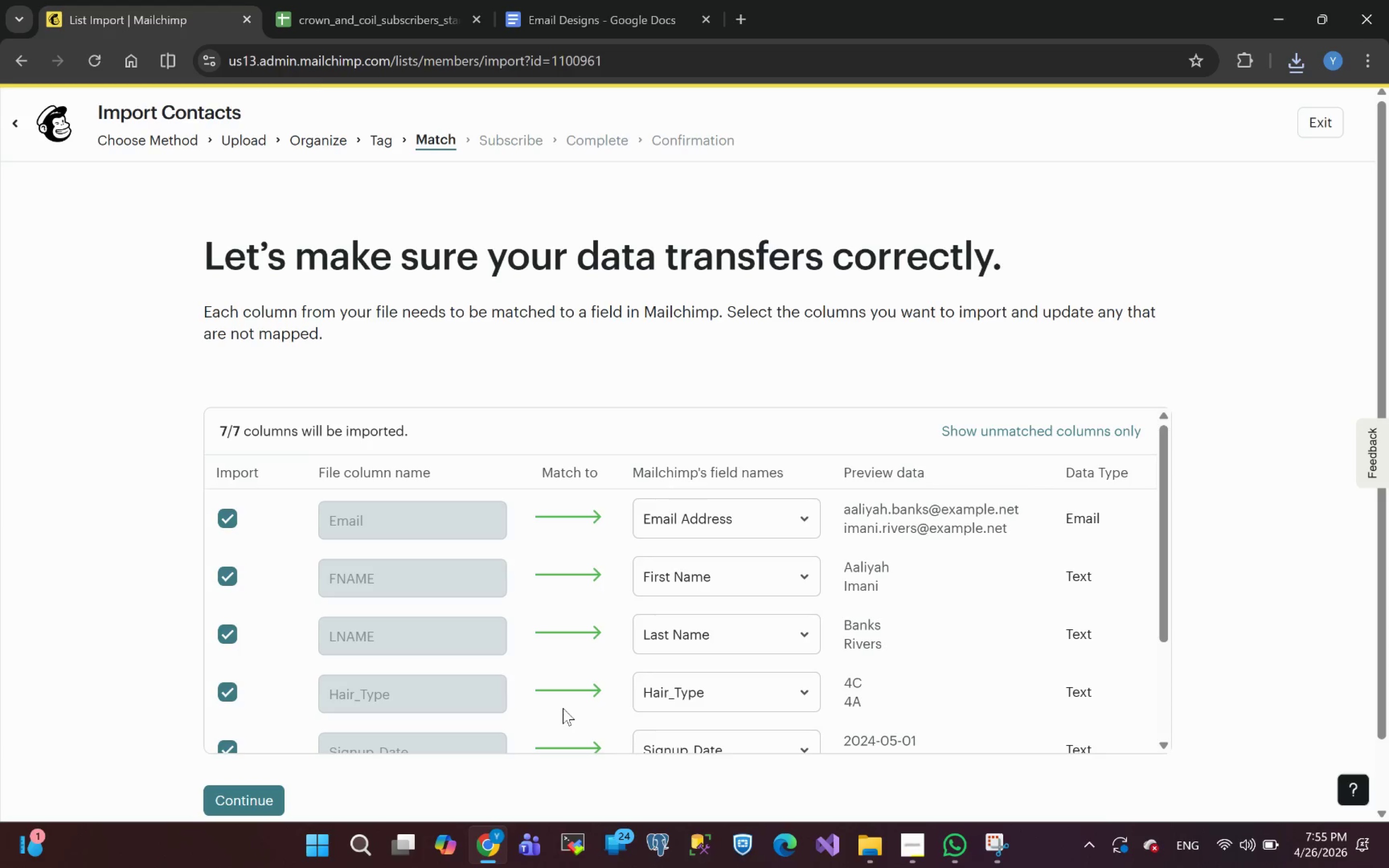 
mouse_move([722, 746])
 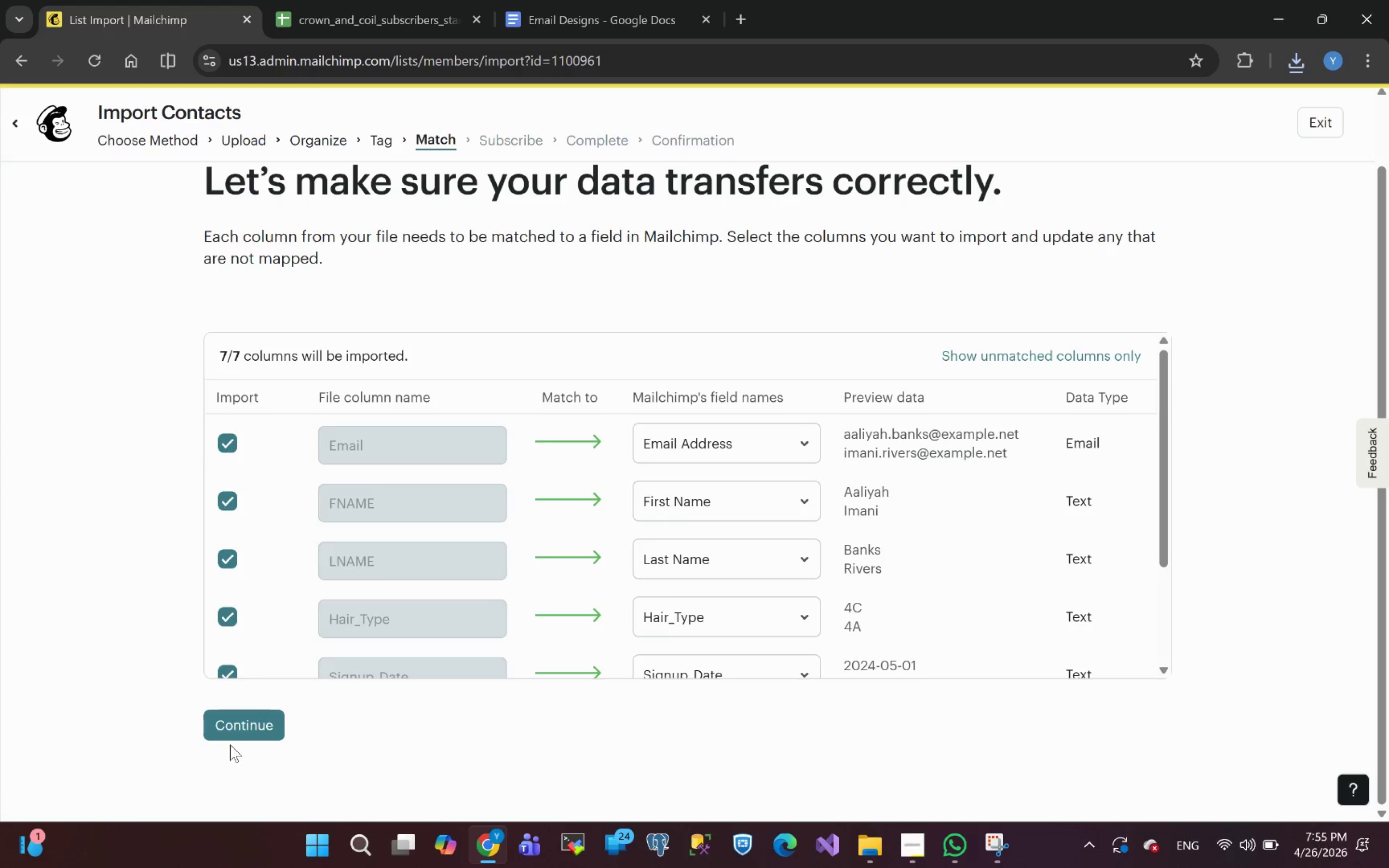 
left_click([241, 722])
 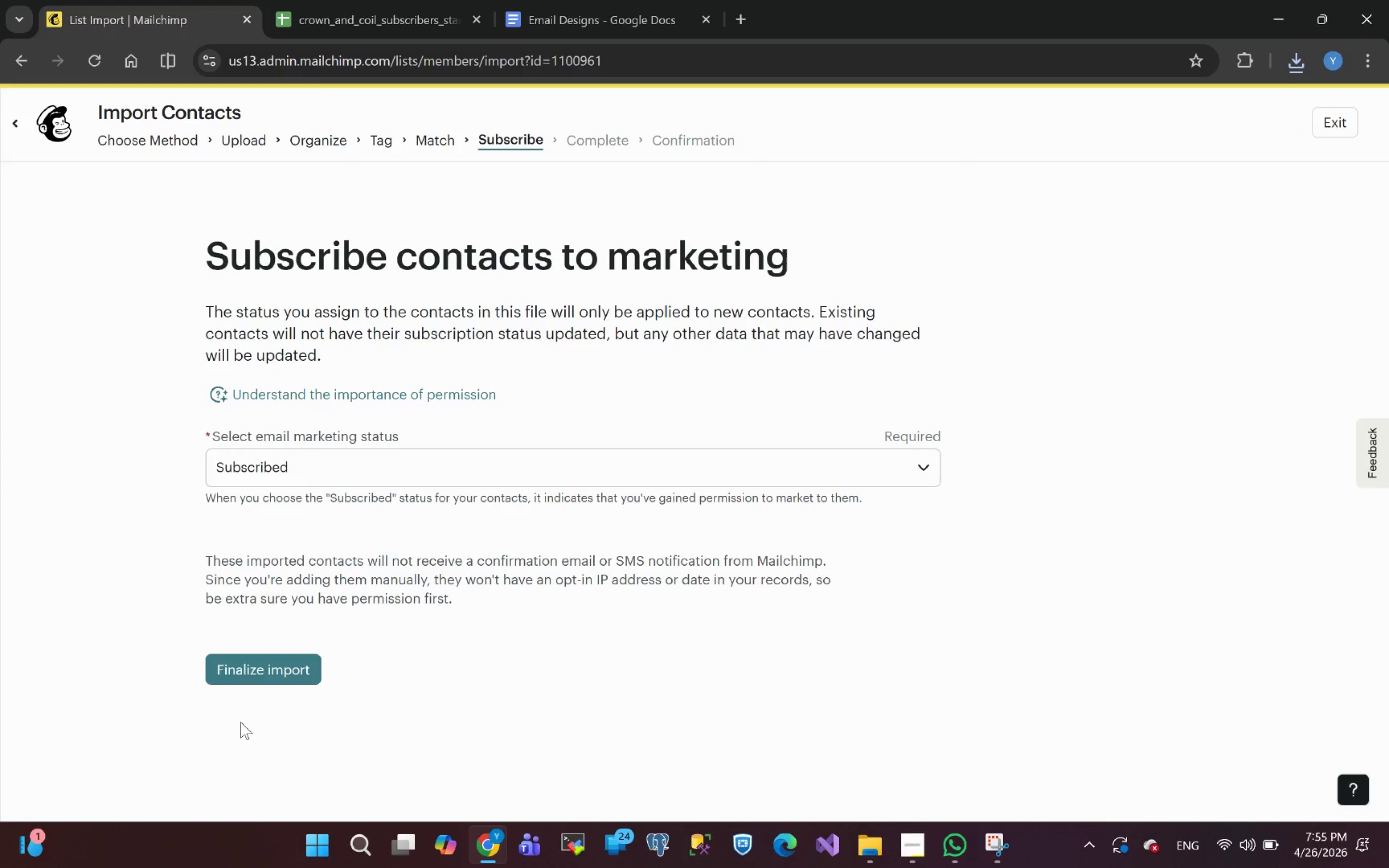 
wait(13.03)
 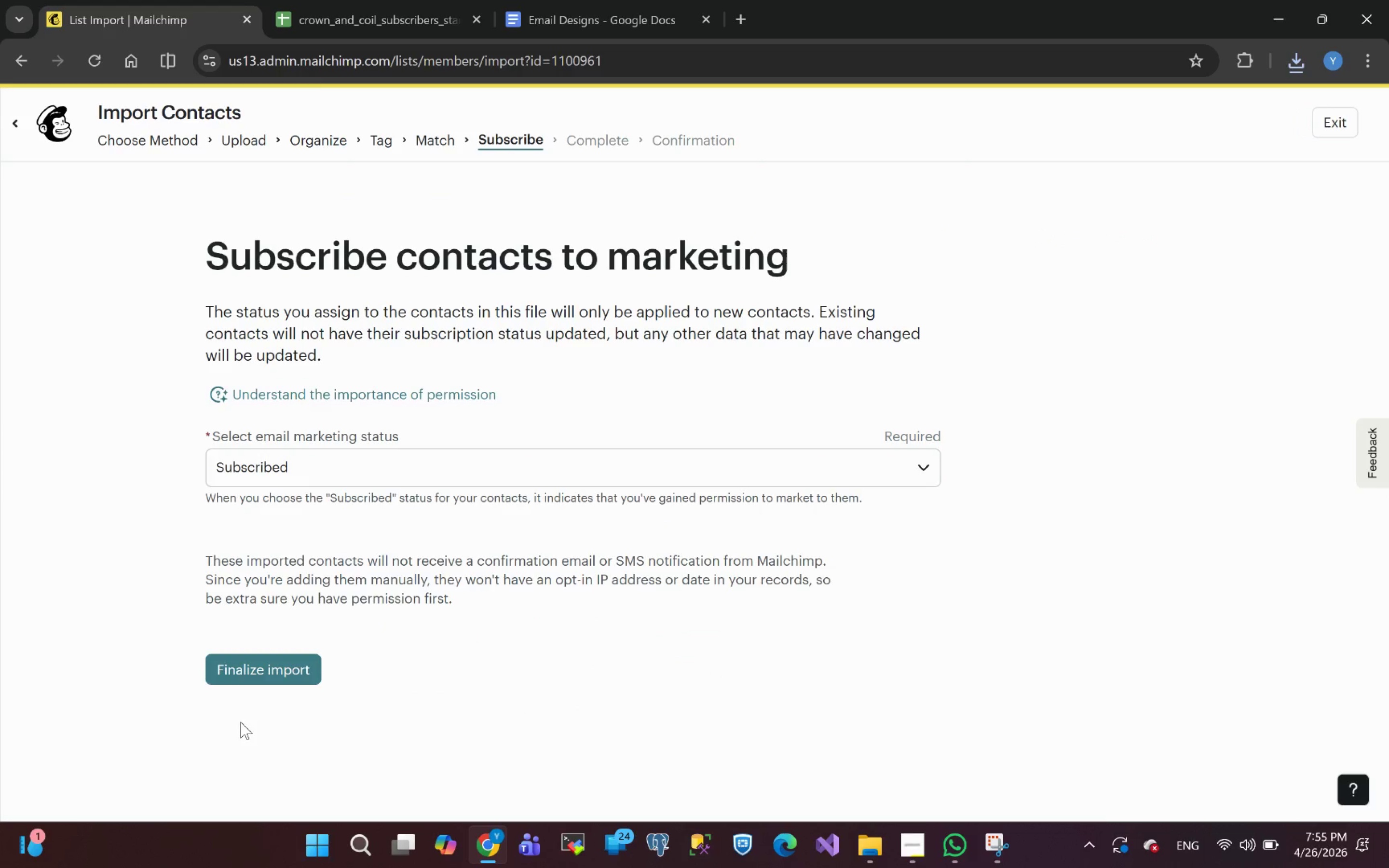 
left_click([249, 678])
 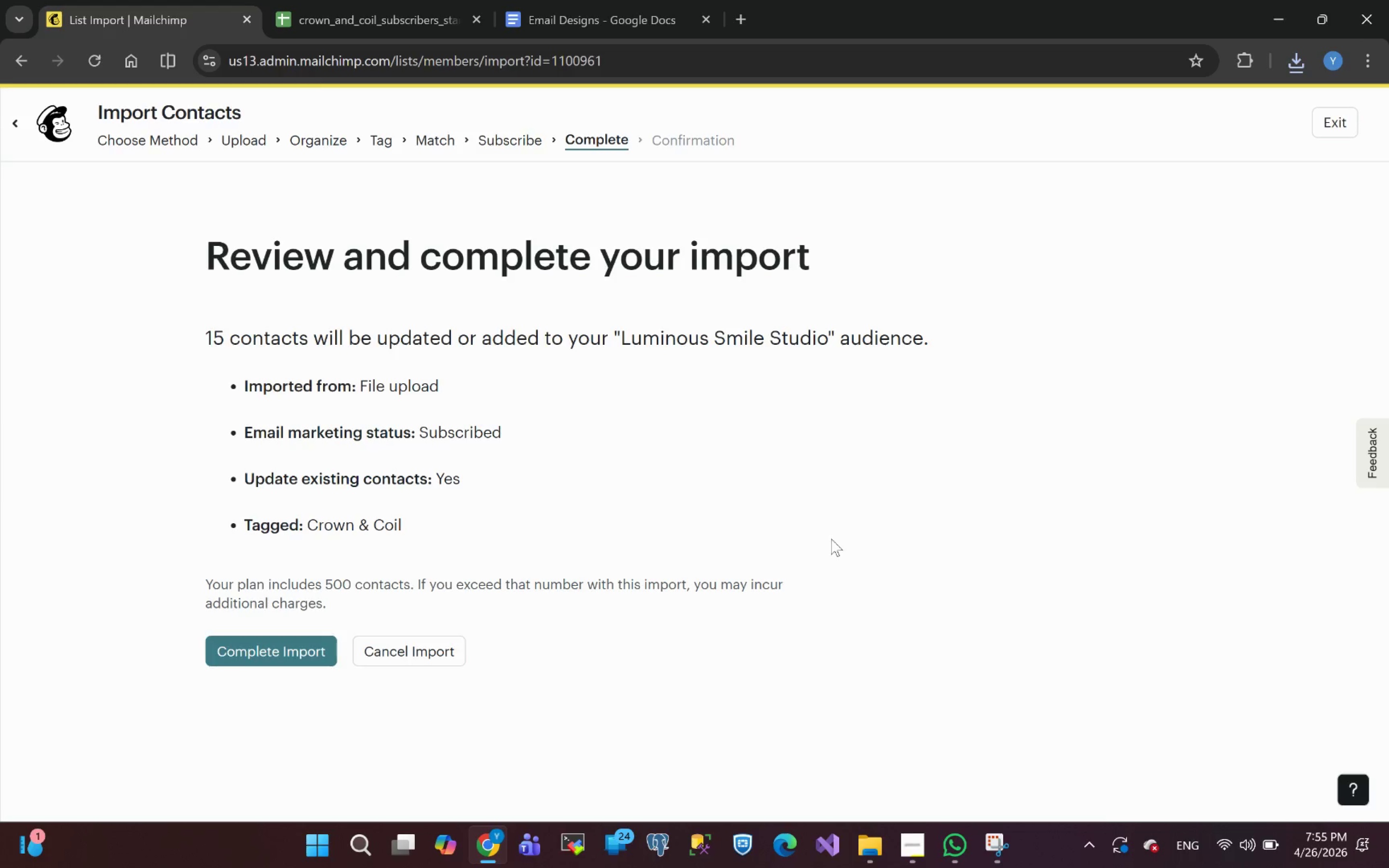 
left_click([300, 649])
 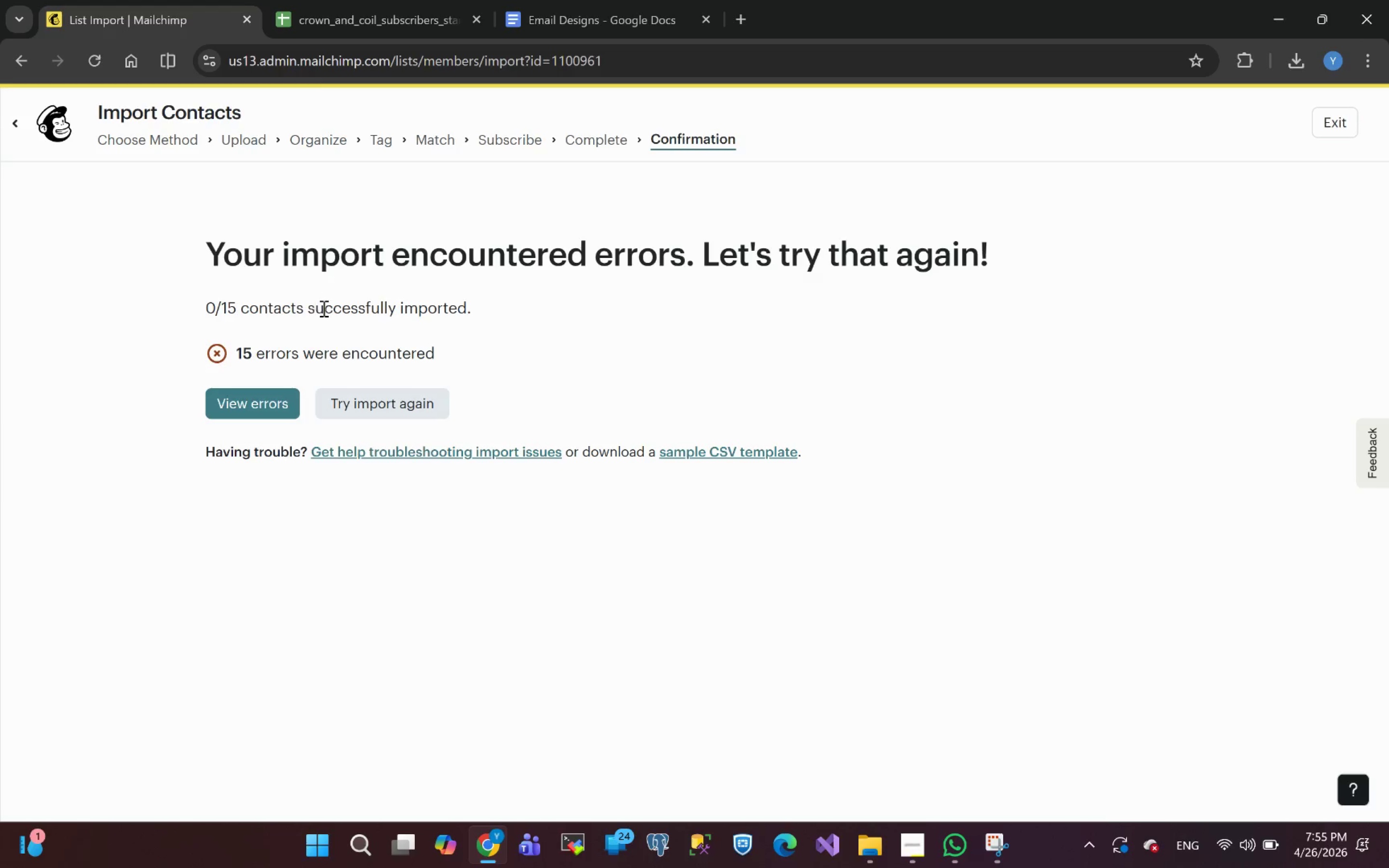 
wait(15.31)
 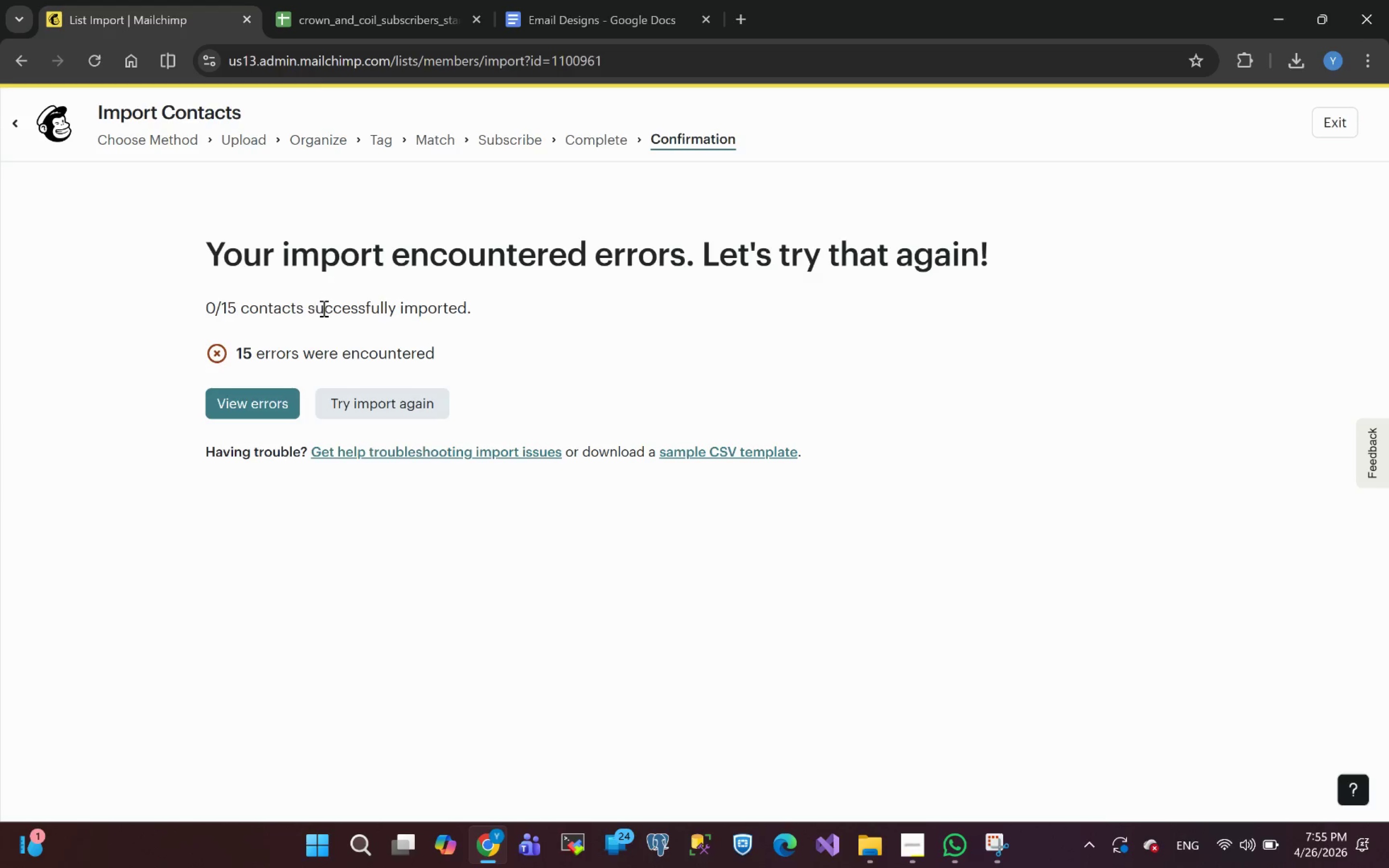 
left_click([254, 399])
 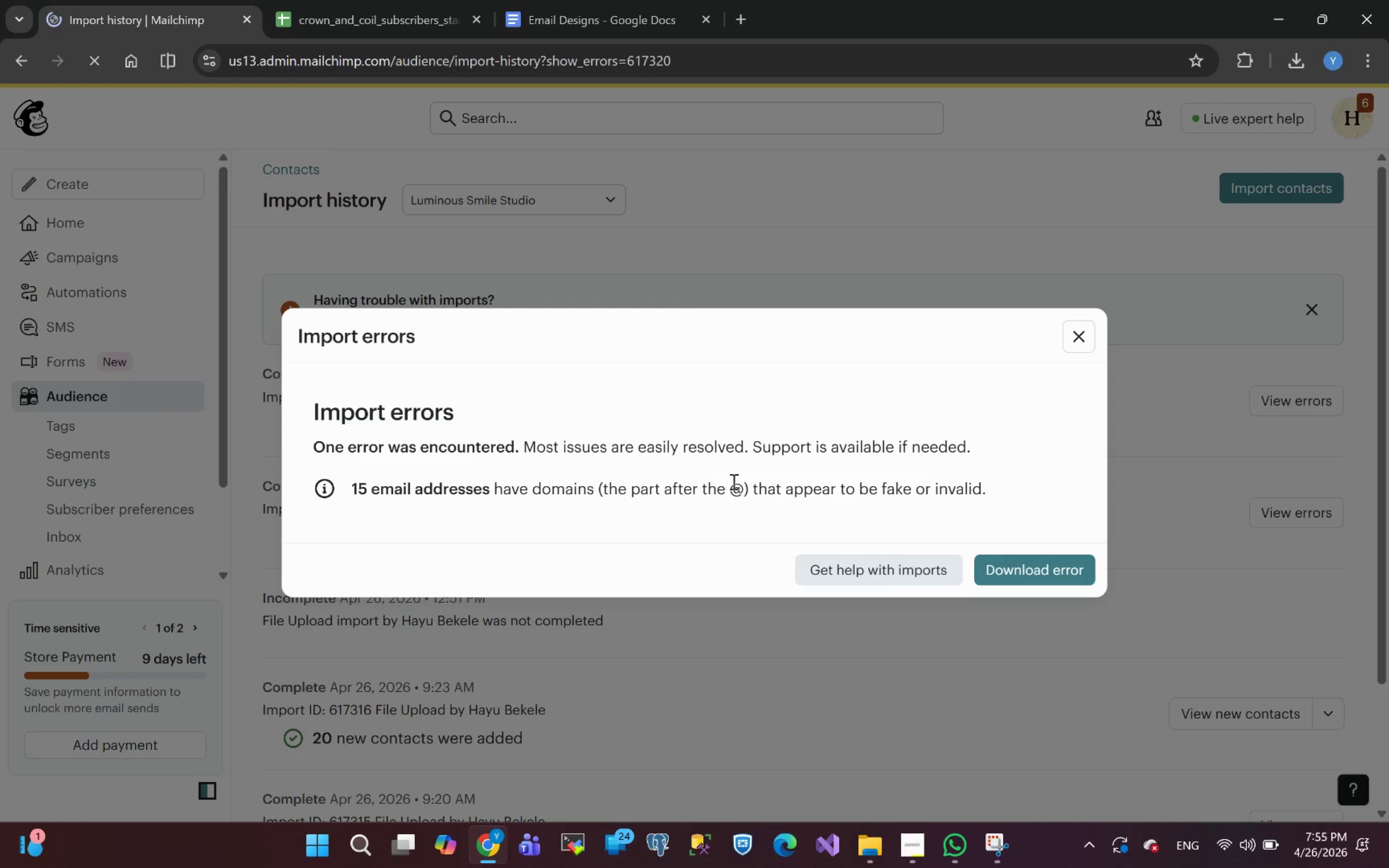 
wait(6.4)
 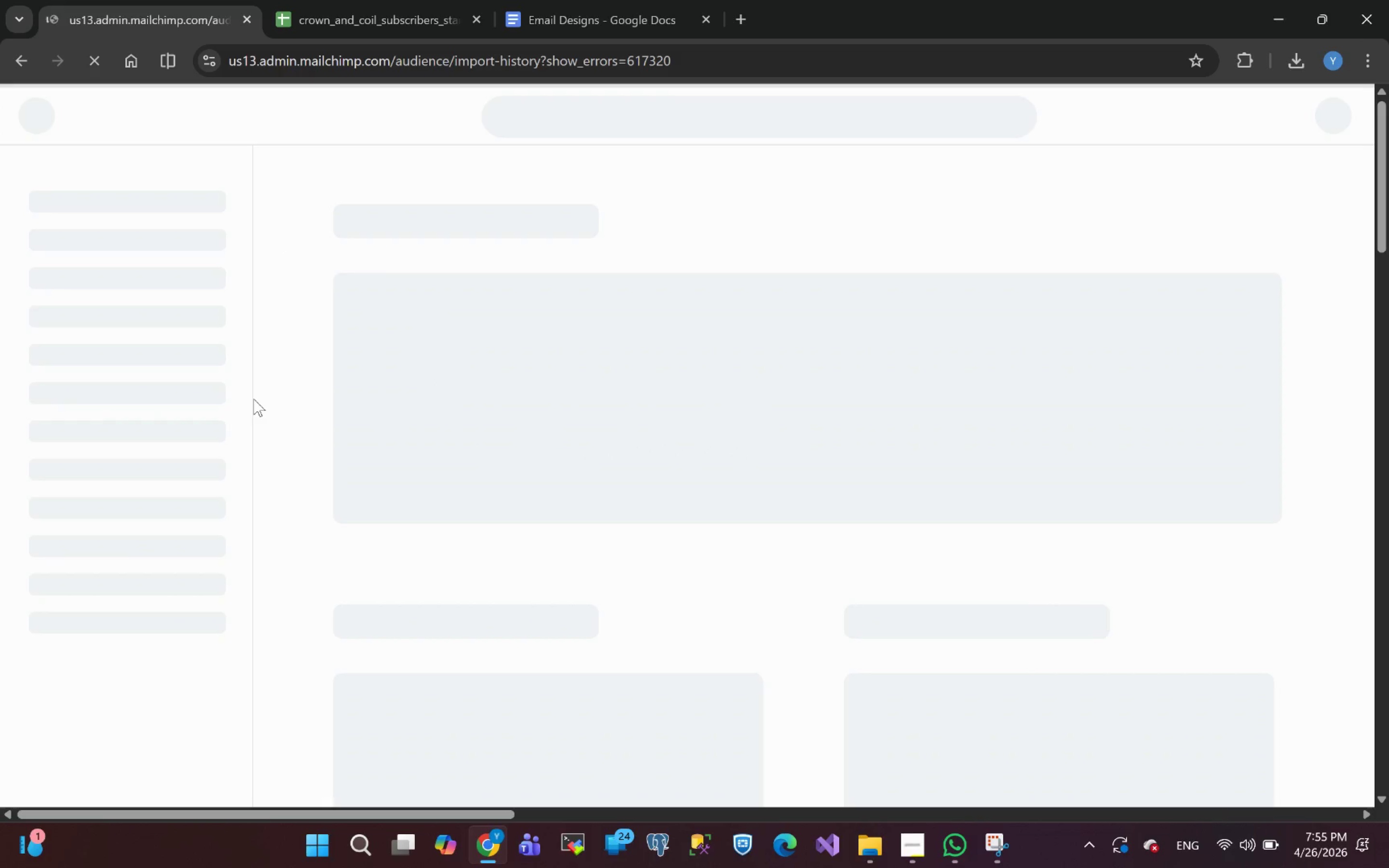 
double_click([742, 494])
 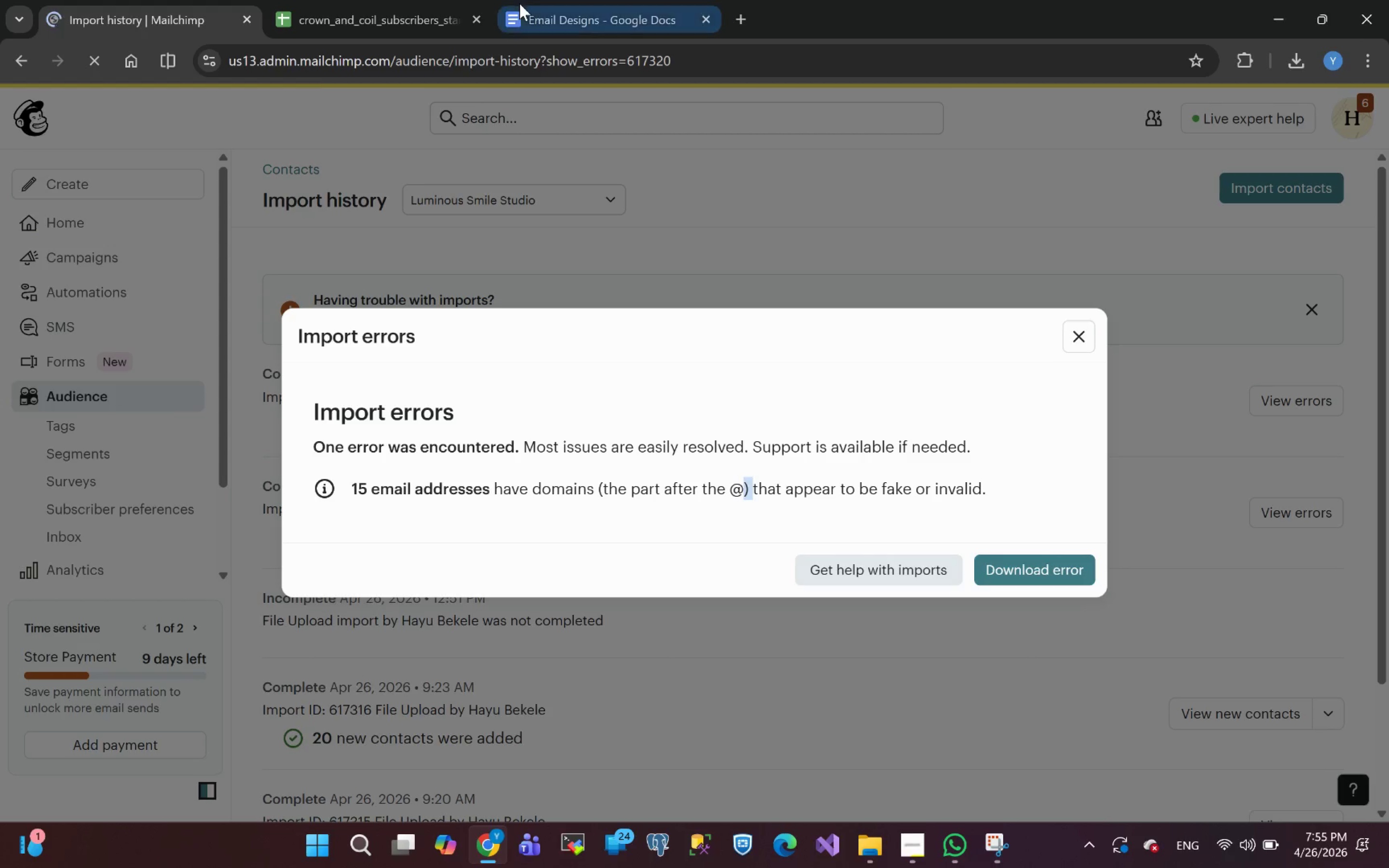 
left_click([339, 8])
 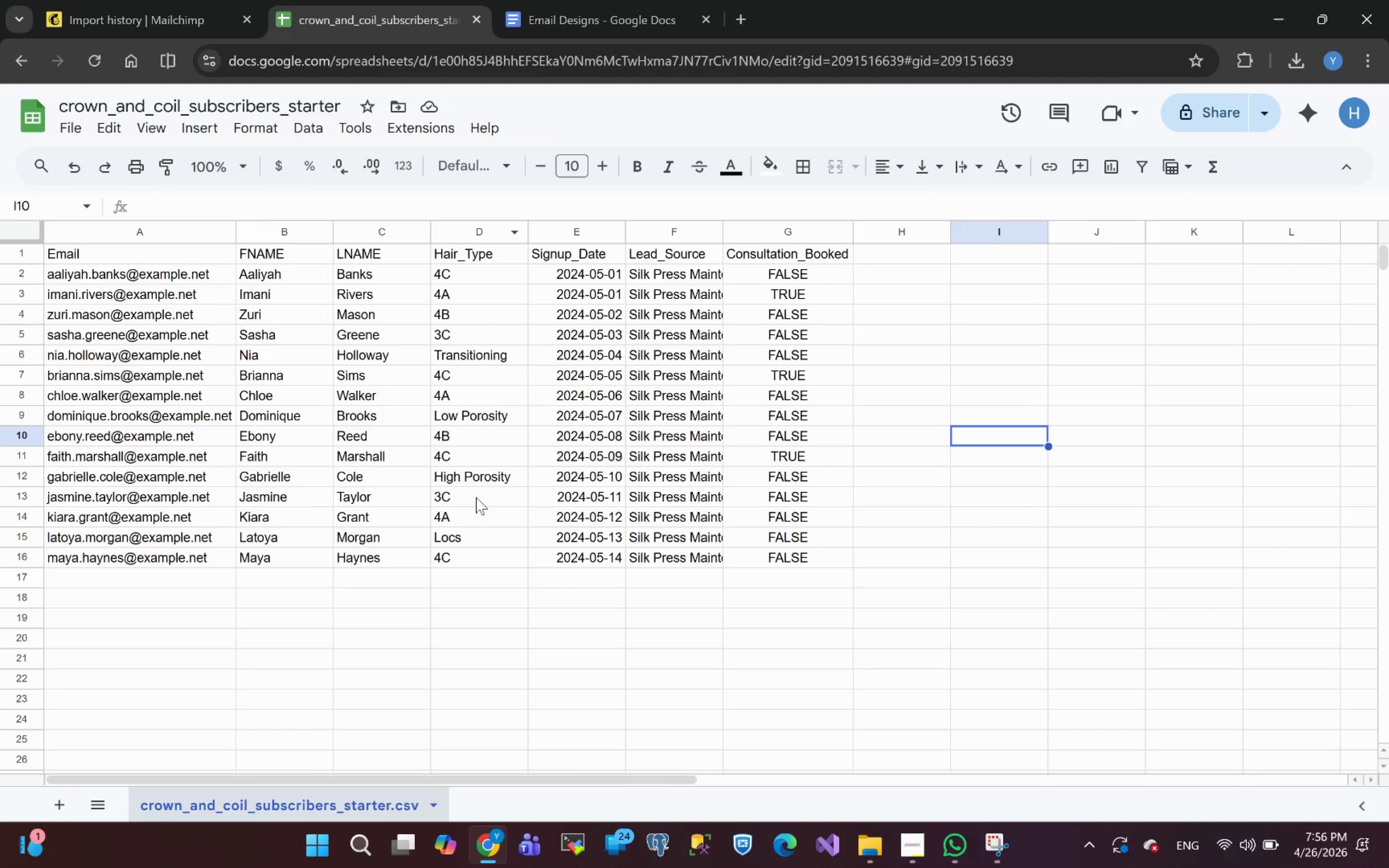 
left_click([389, 620])
 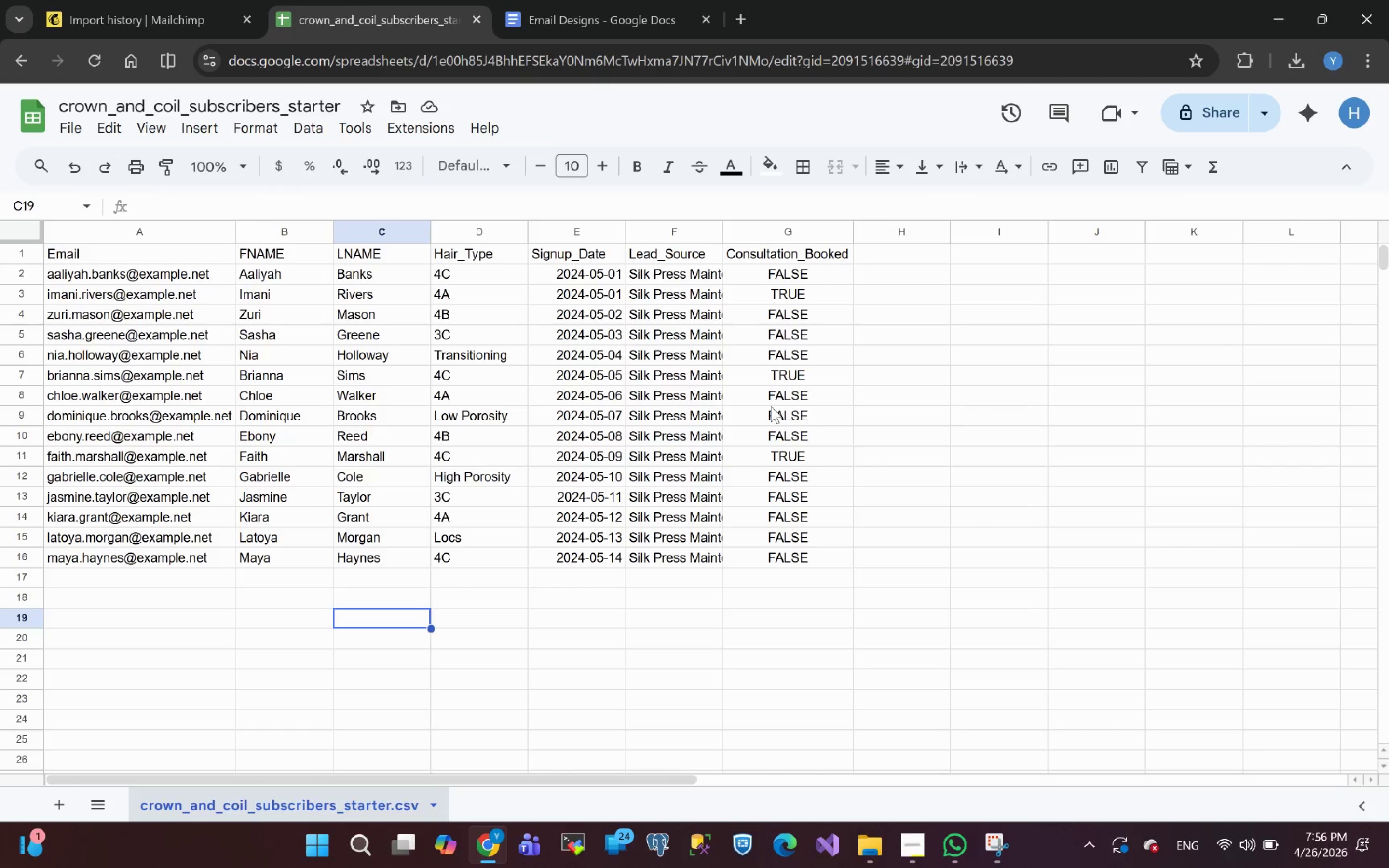 
left_click([988, 391])
 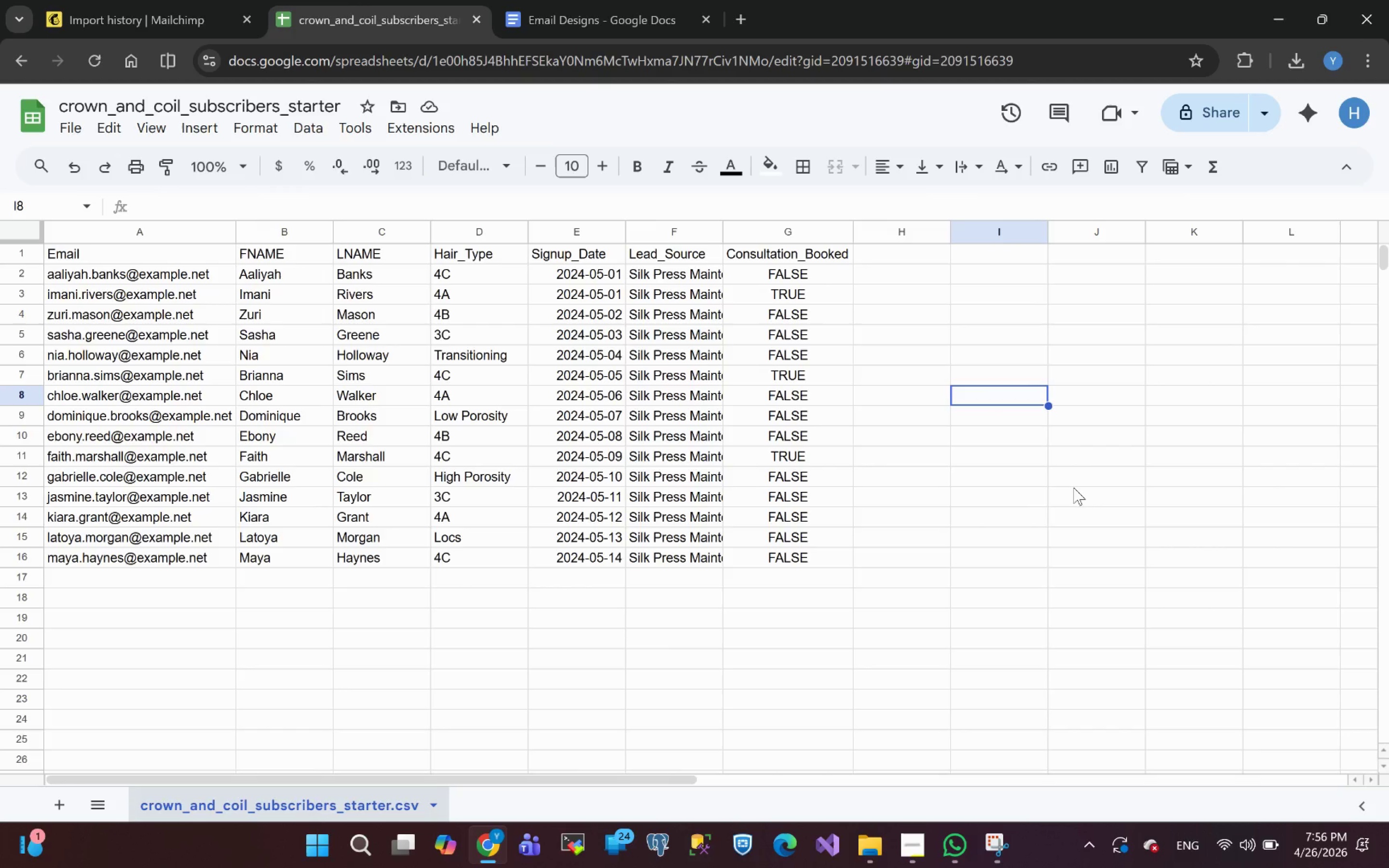 
key(Control+H)
 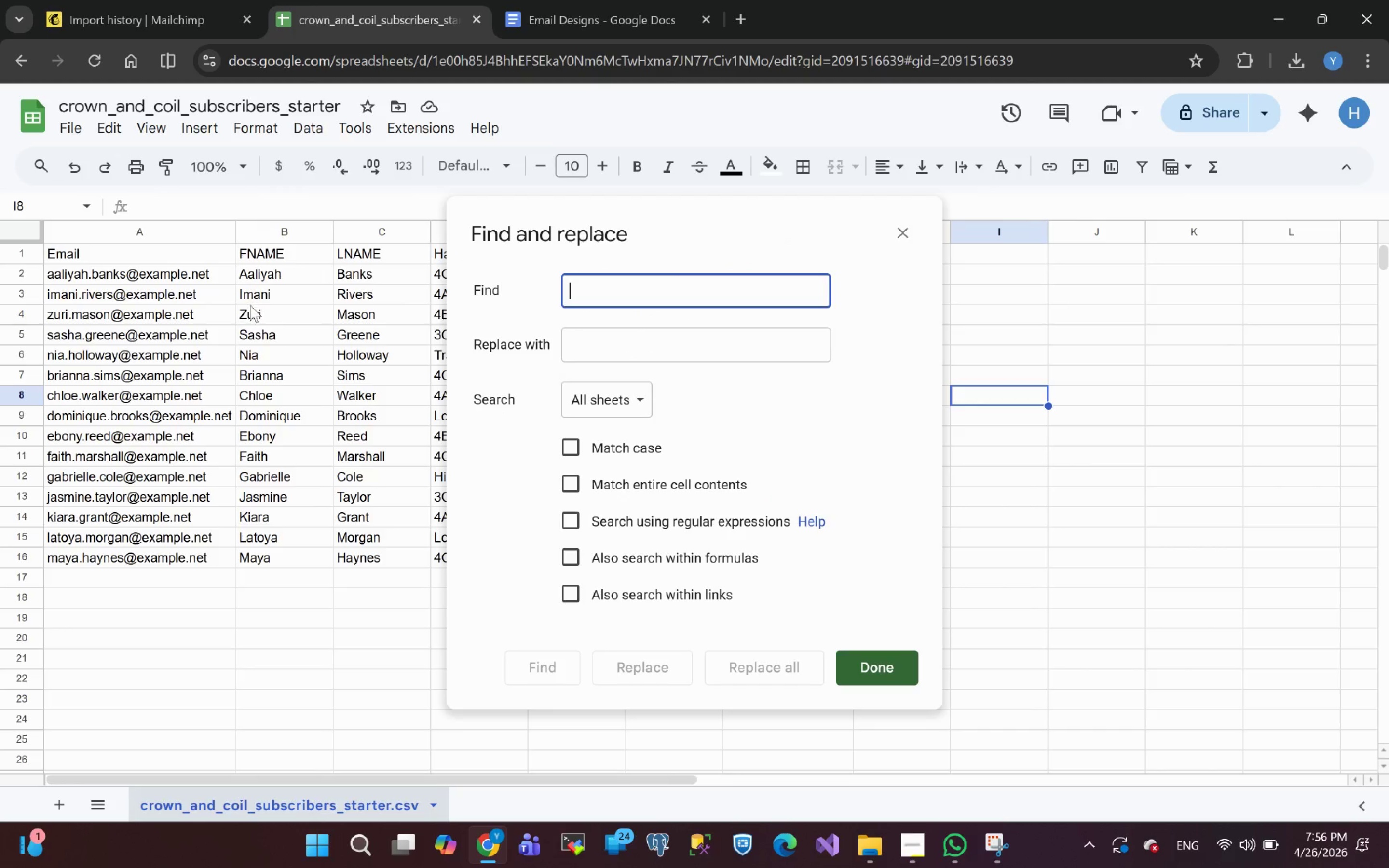 
left_click([176, 272])
 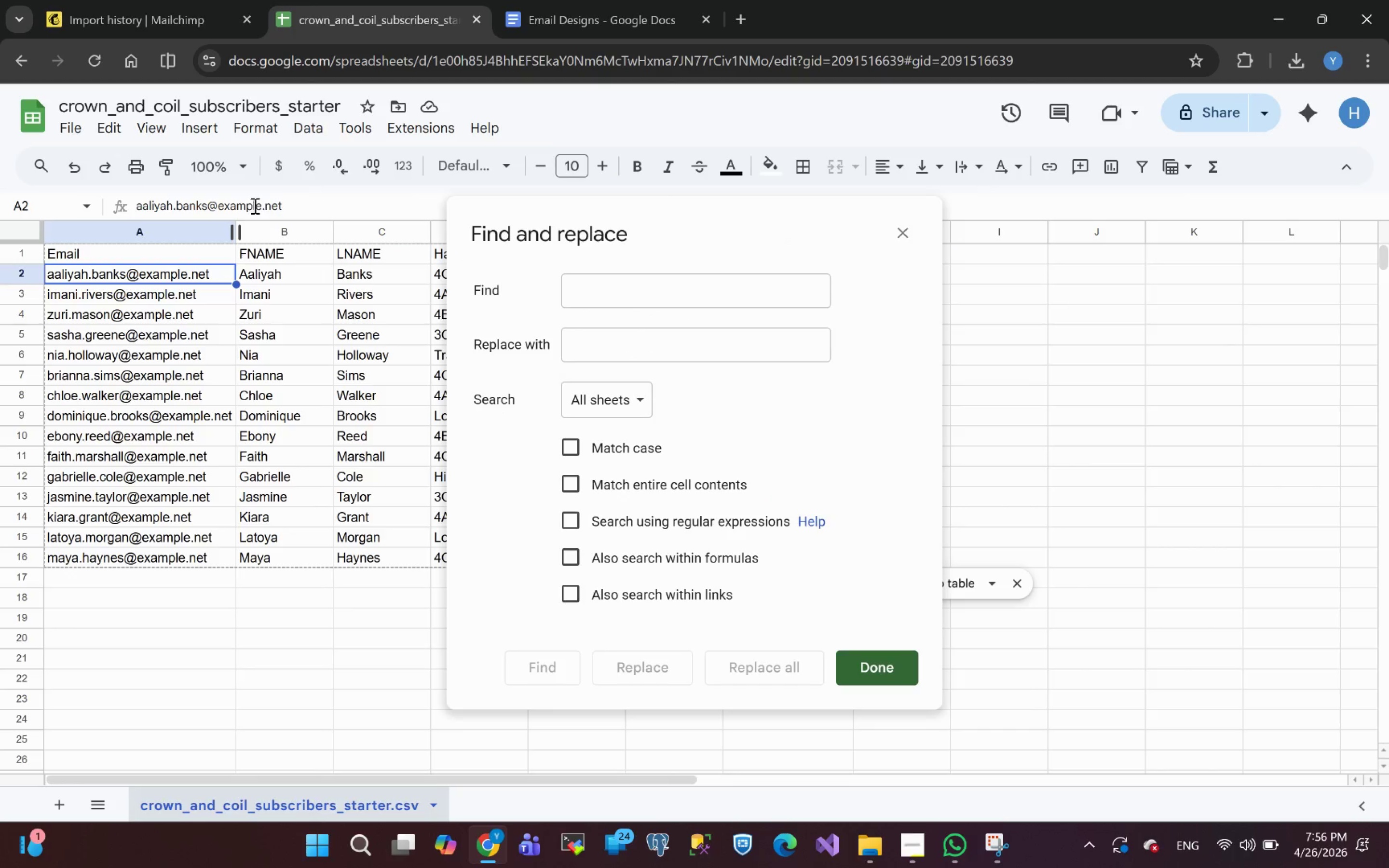 
left_click_drag(start_coordinate=[262, 204], to_coordinate=[209, 209])
 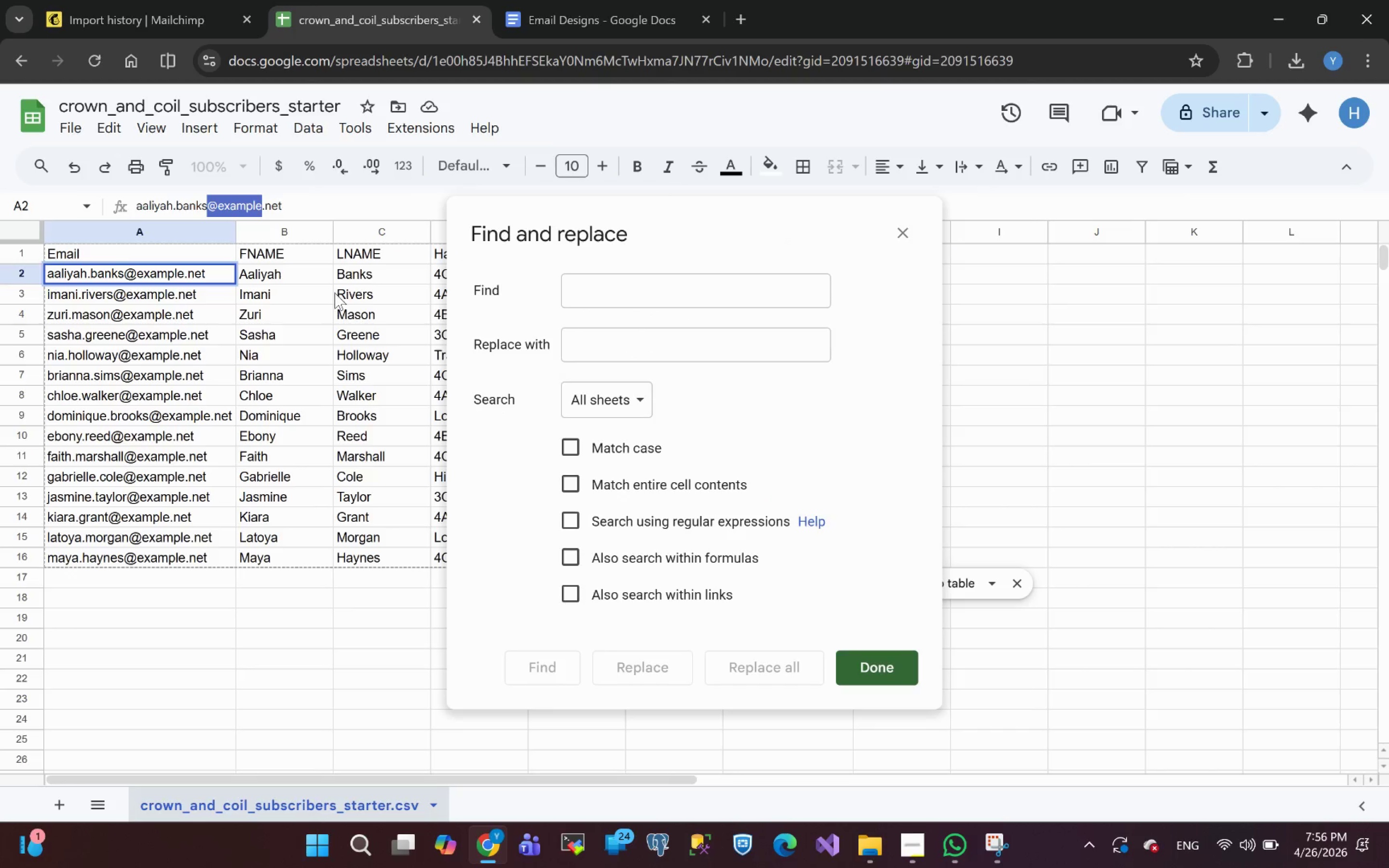 
key(Control+C)
 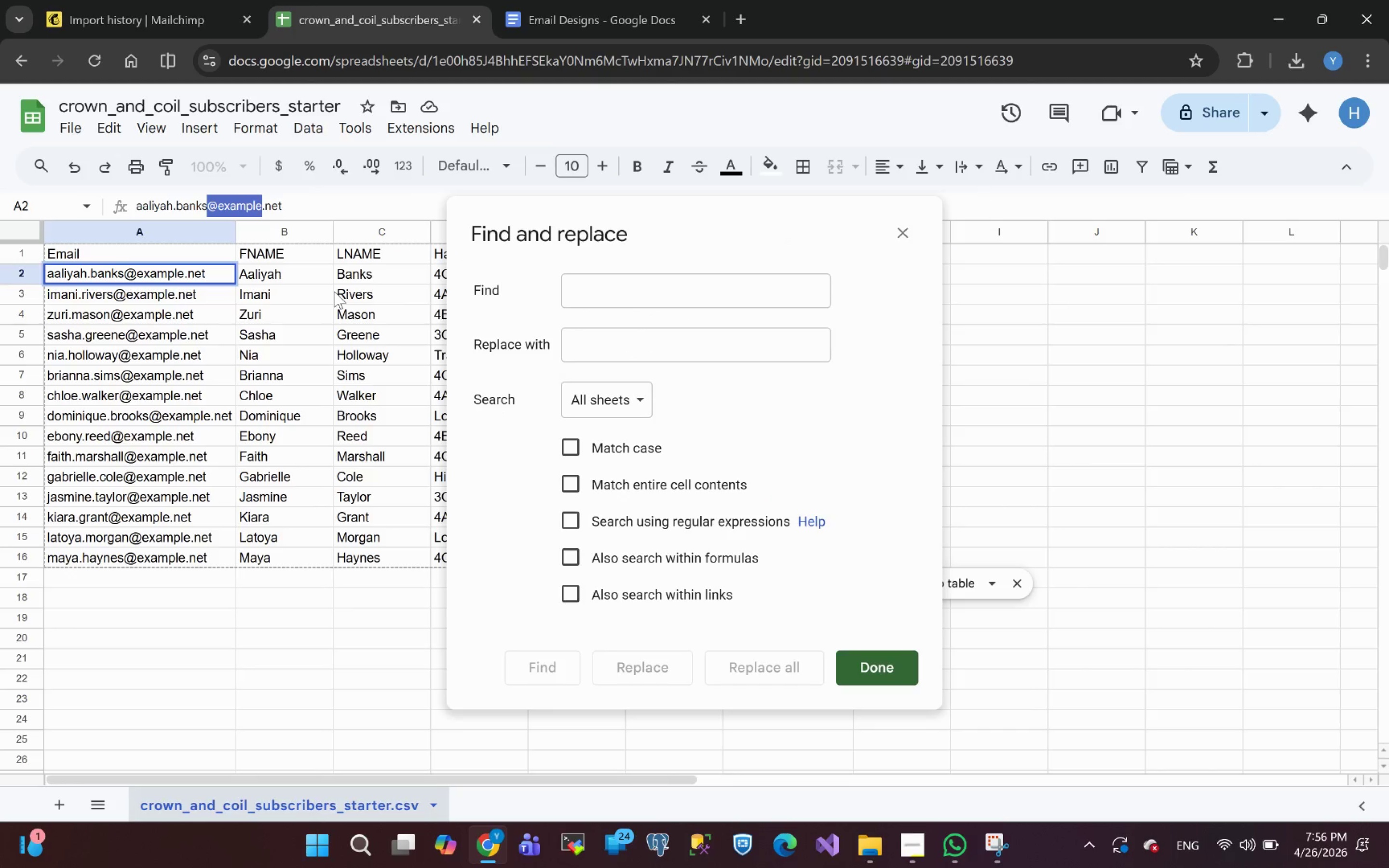 
key(Control+C)
 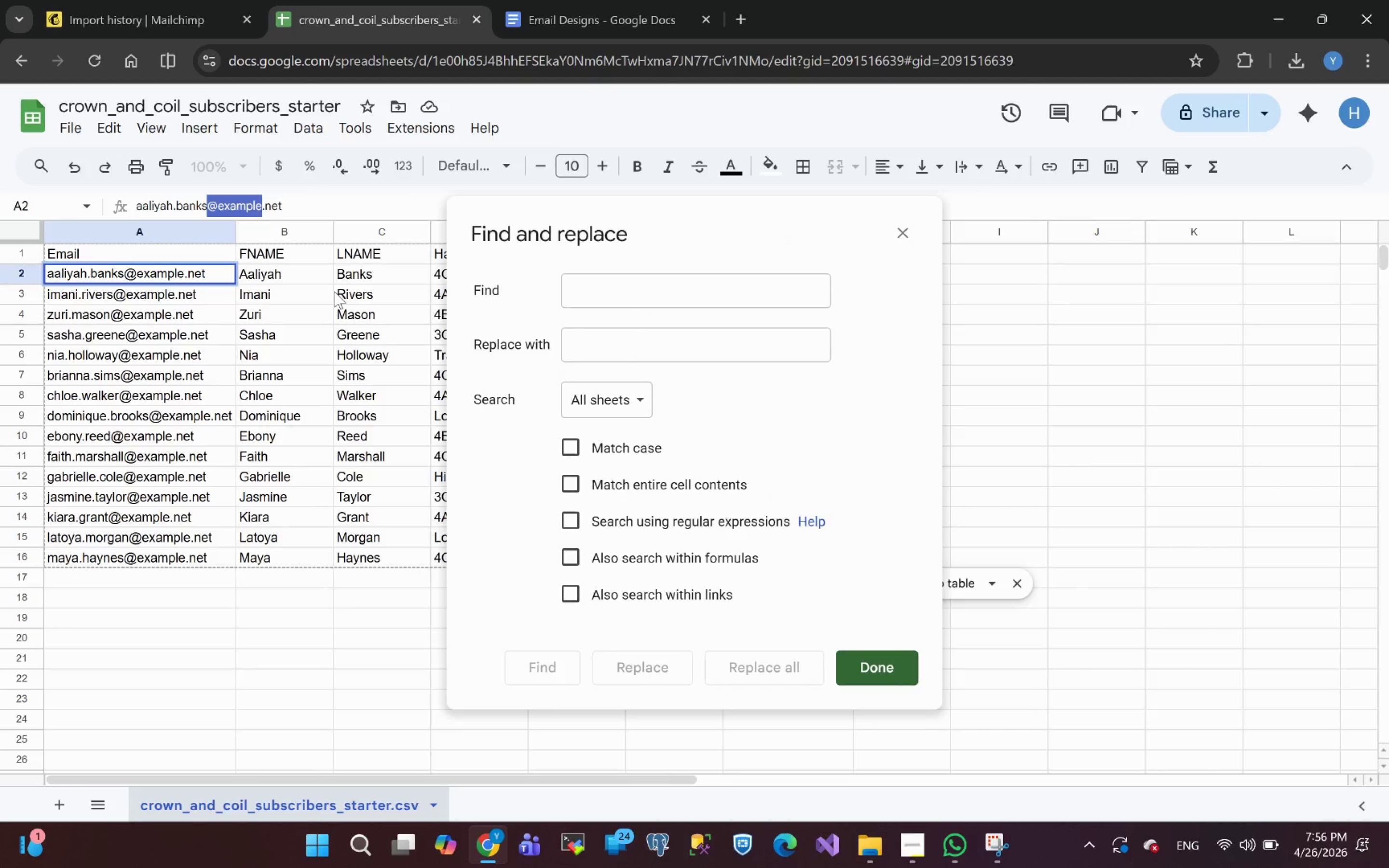 
key(Control+C)
 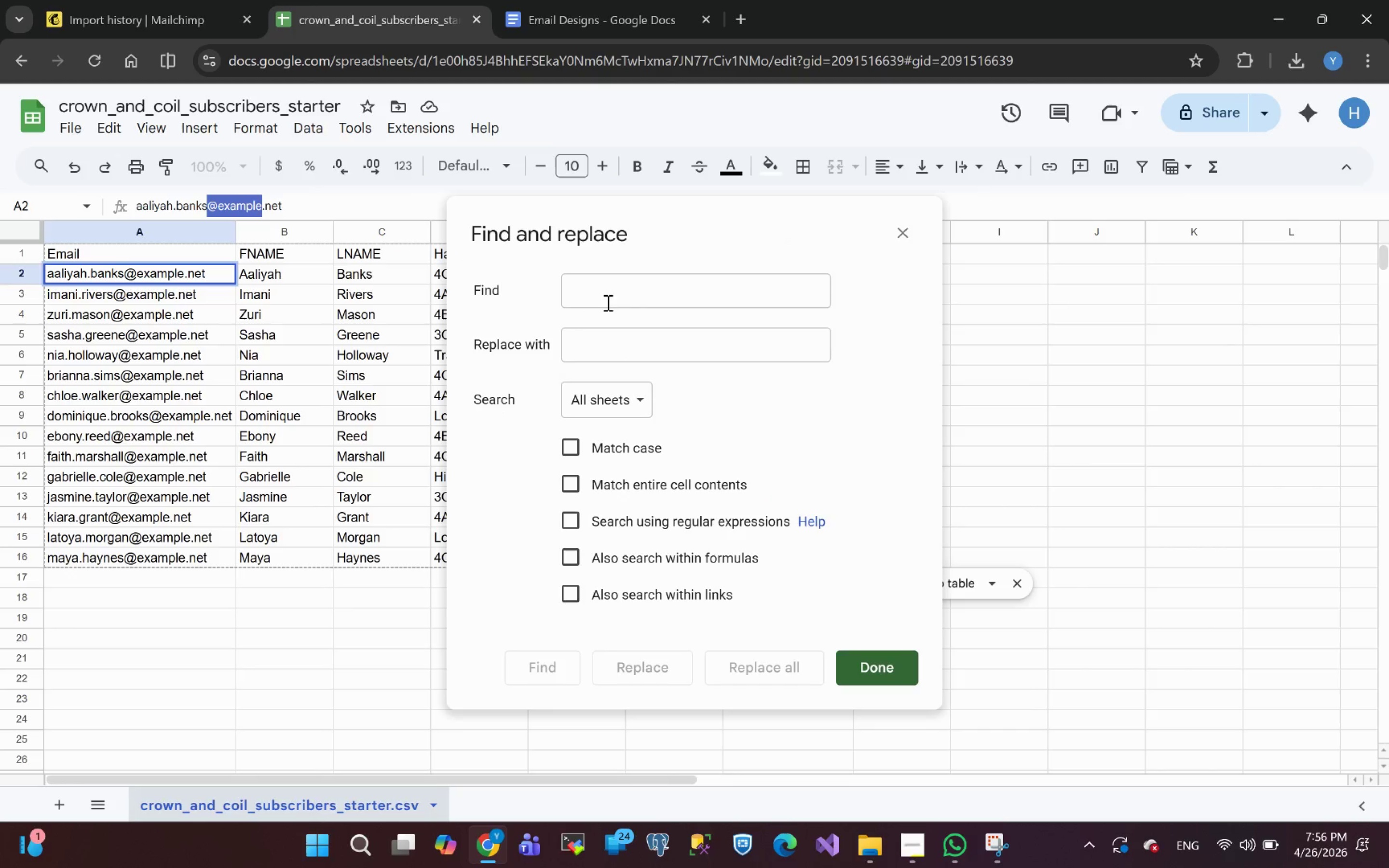 
left_click([599, 296])
 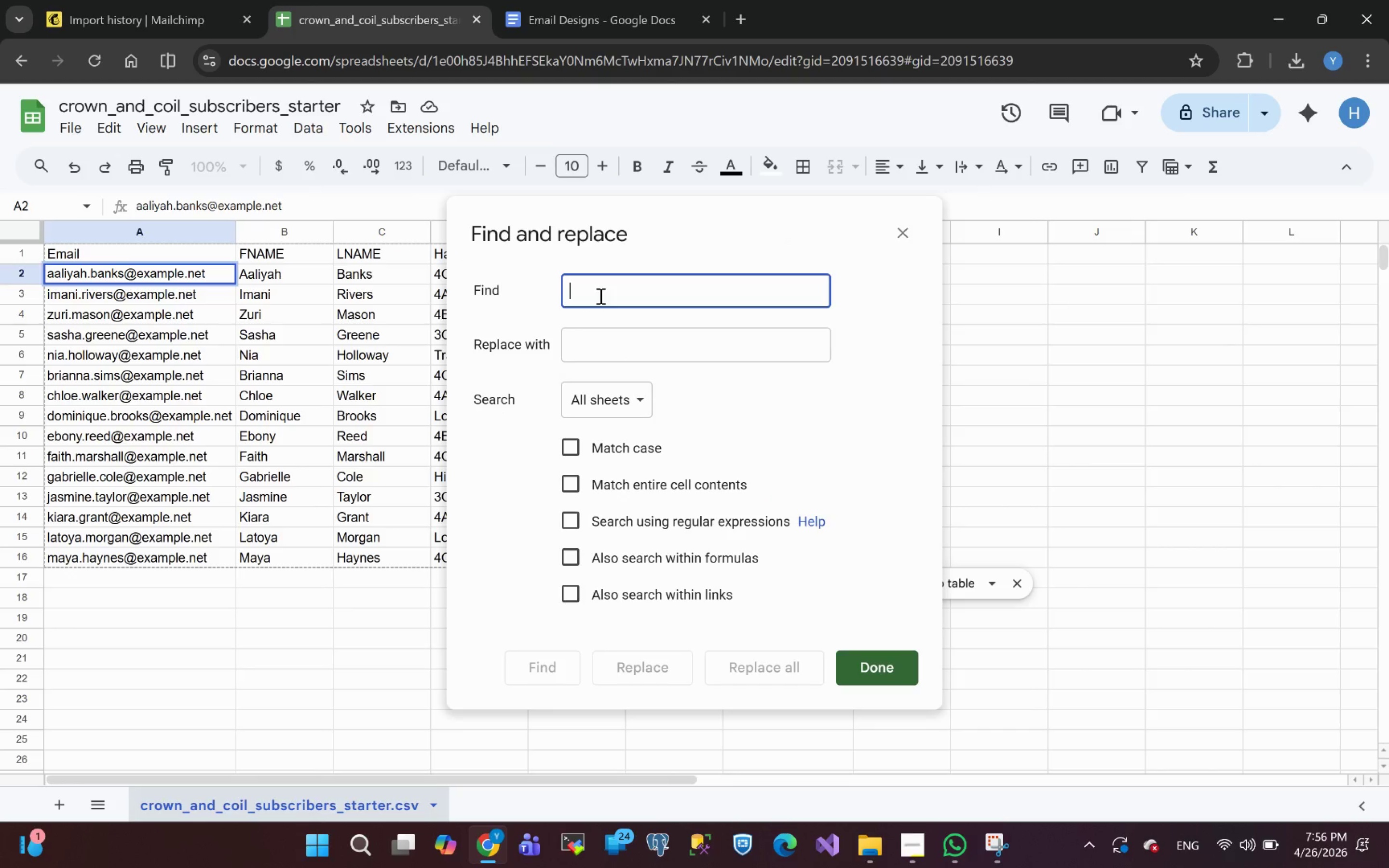 
key(Control+V)
 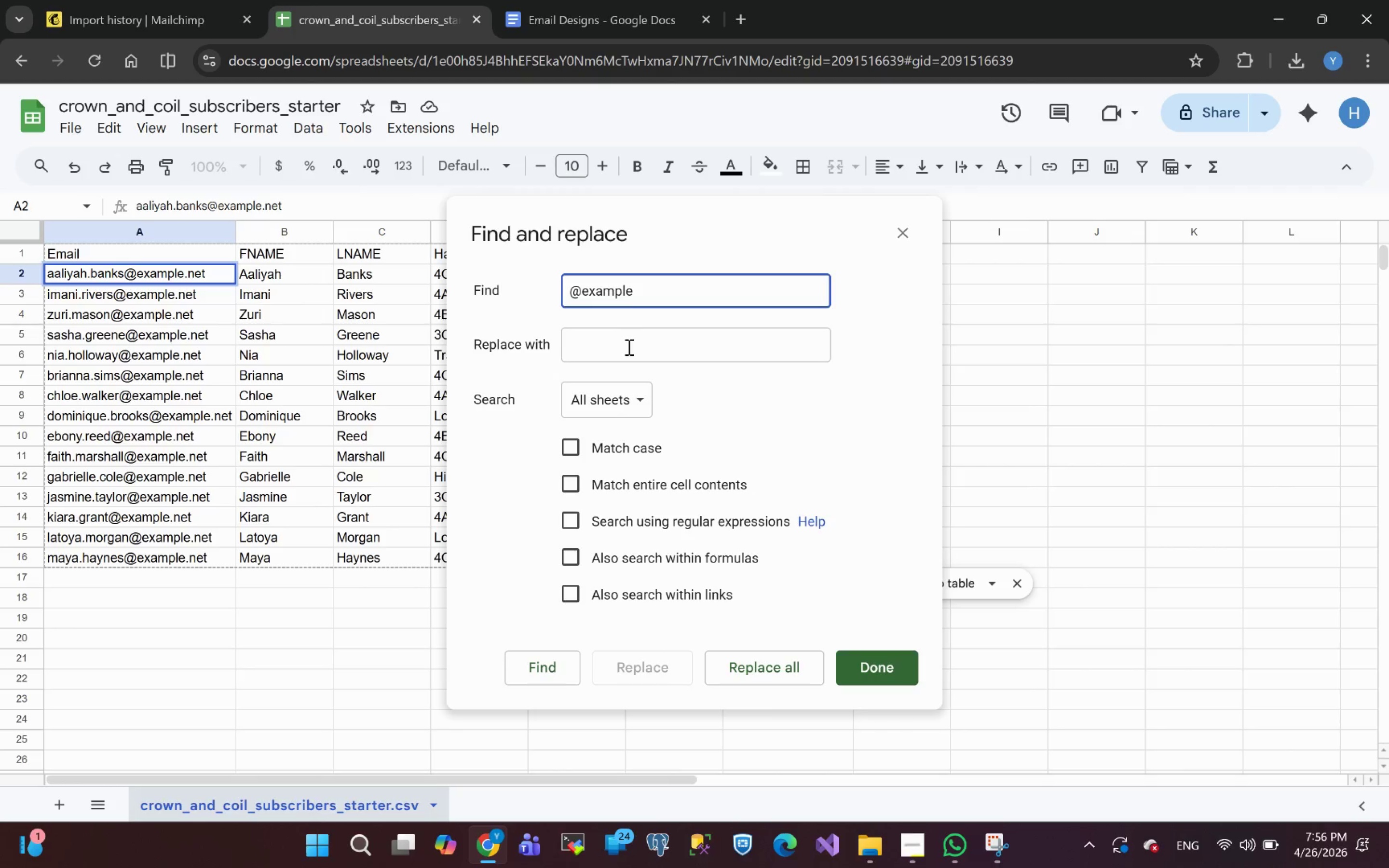 
left_click([617, 353])
 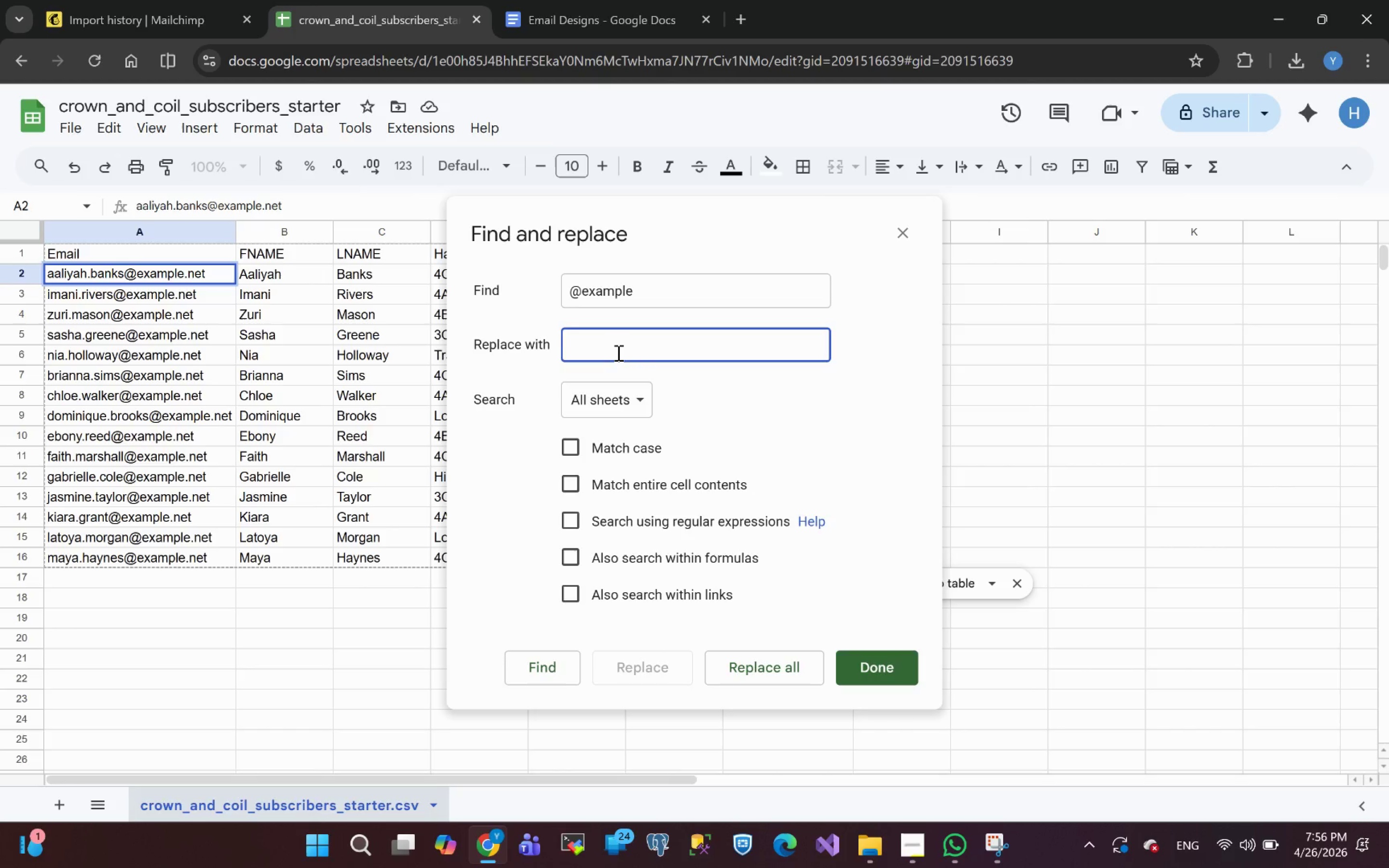 
type(@email)
 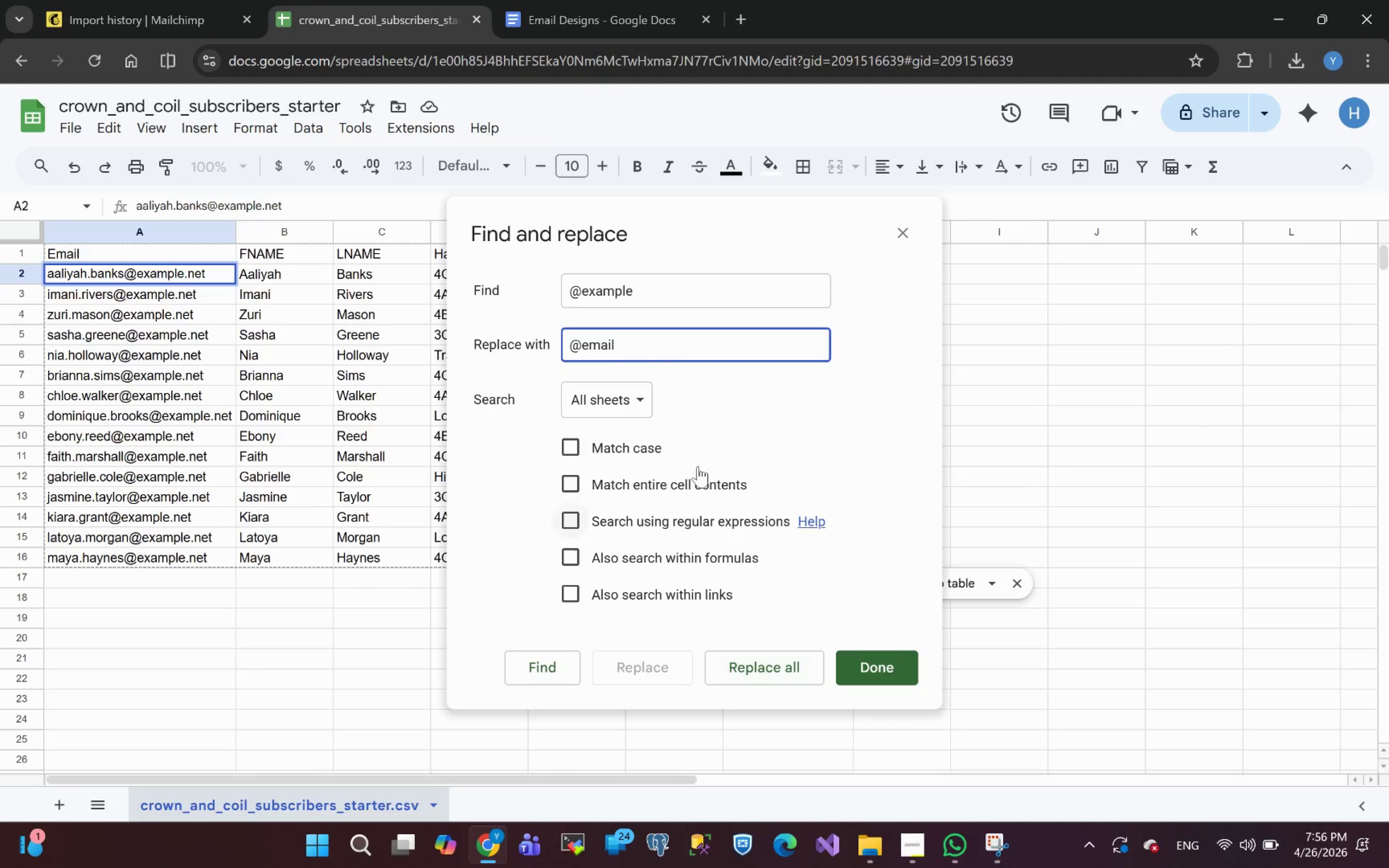 
left_click([1097, 373])
 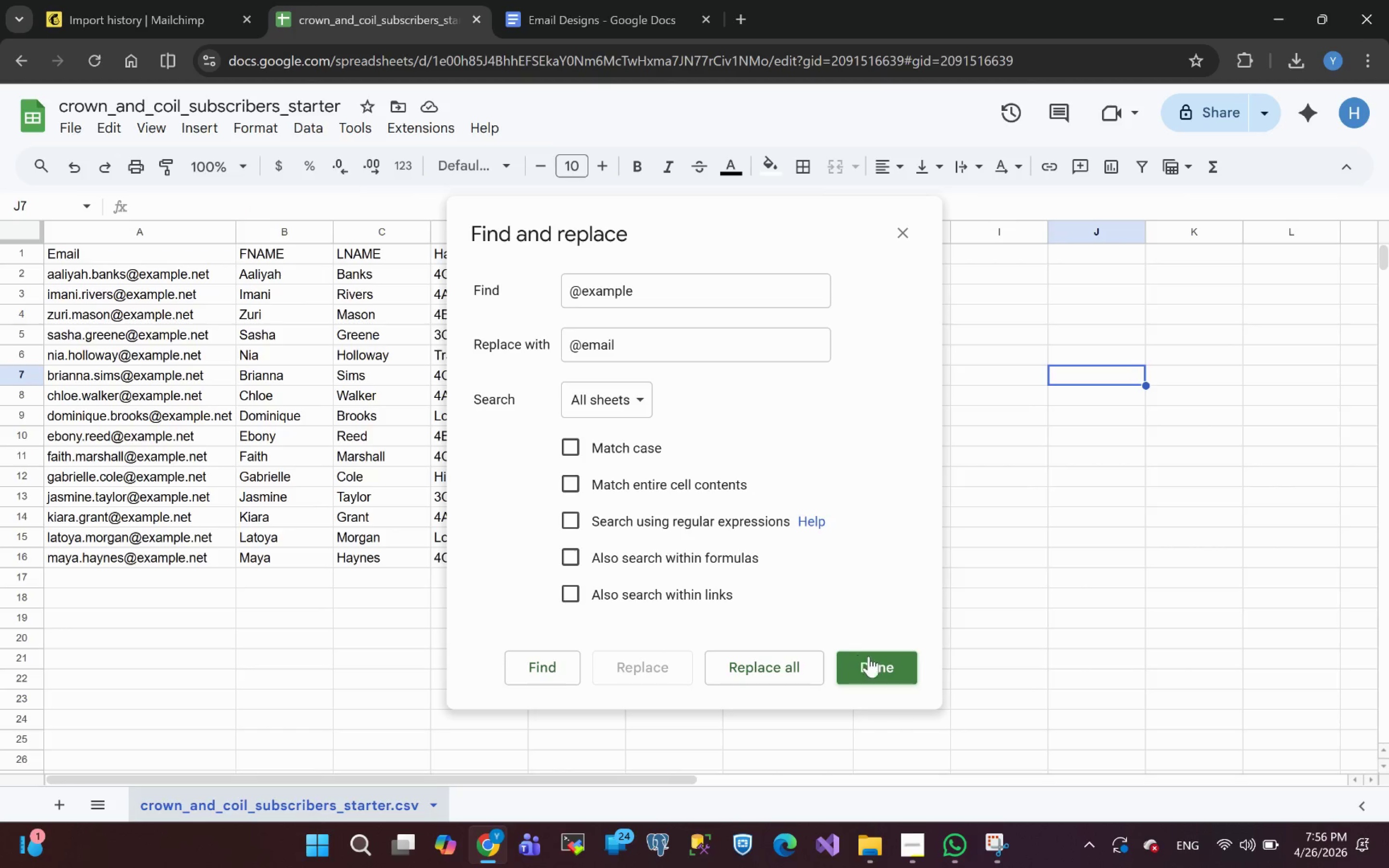 
left_click([765, 670])
 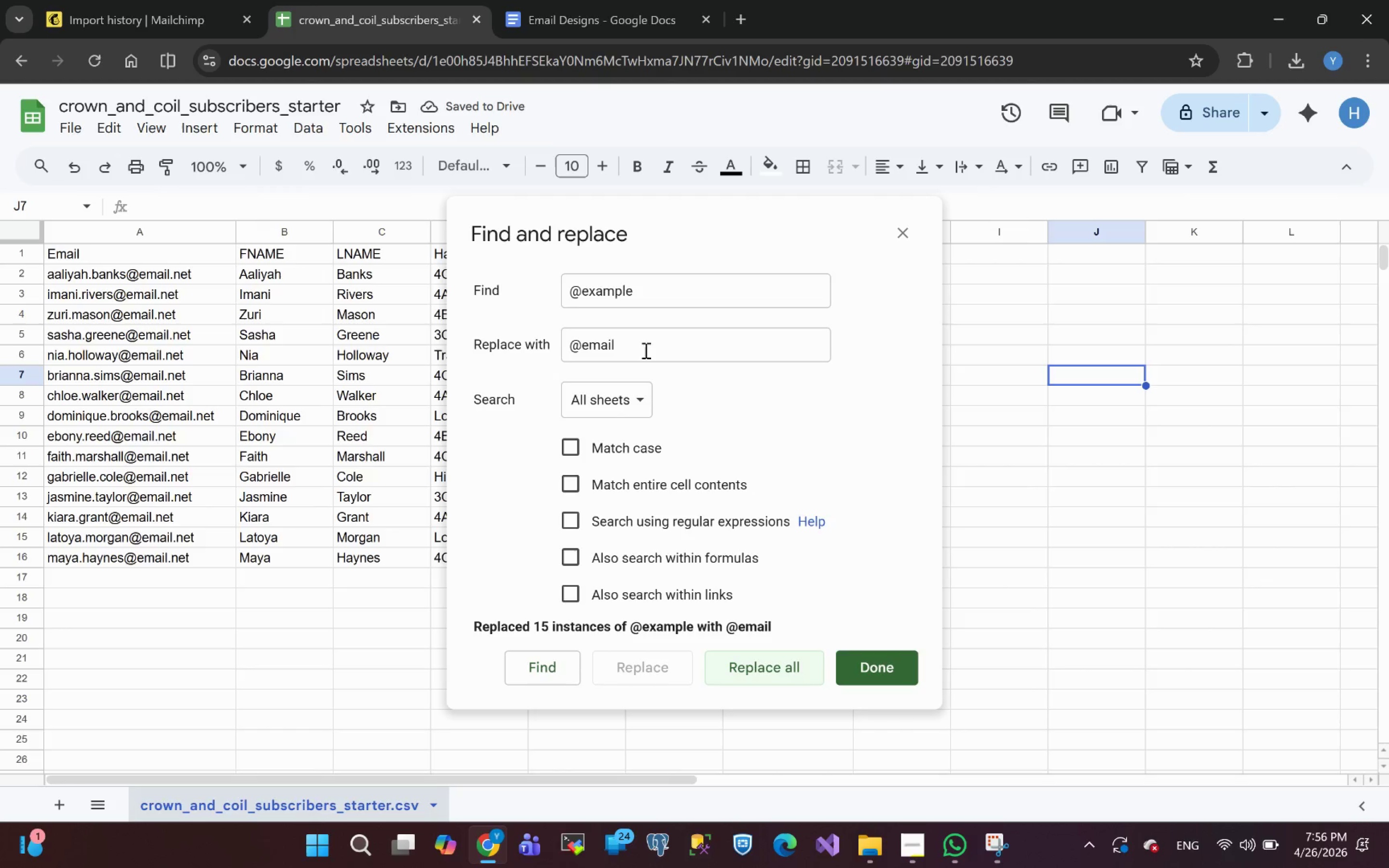 
left_click([872, 671])
 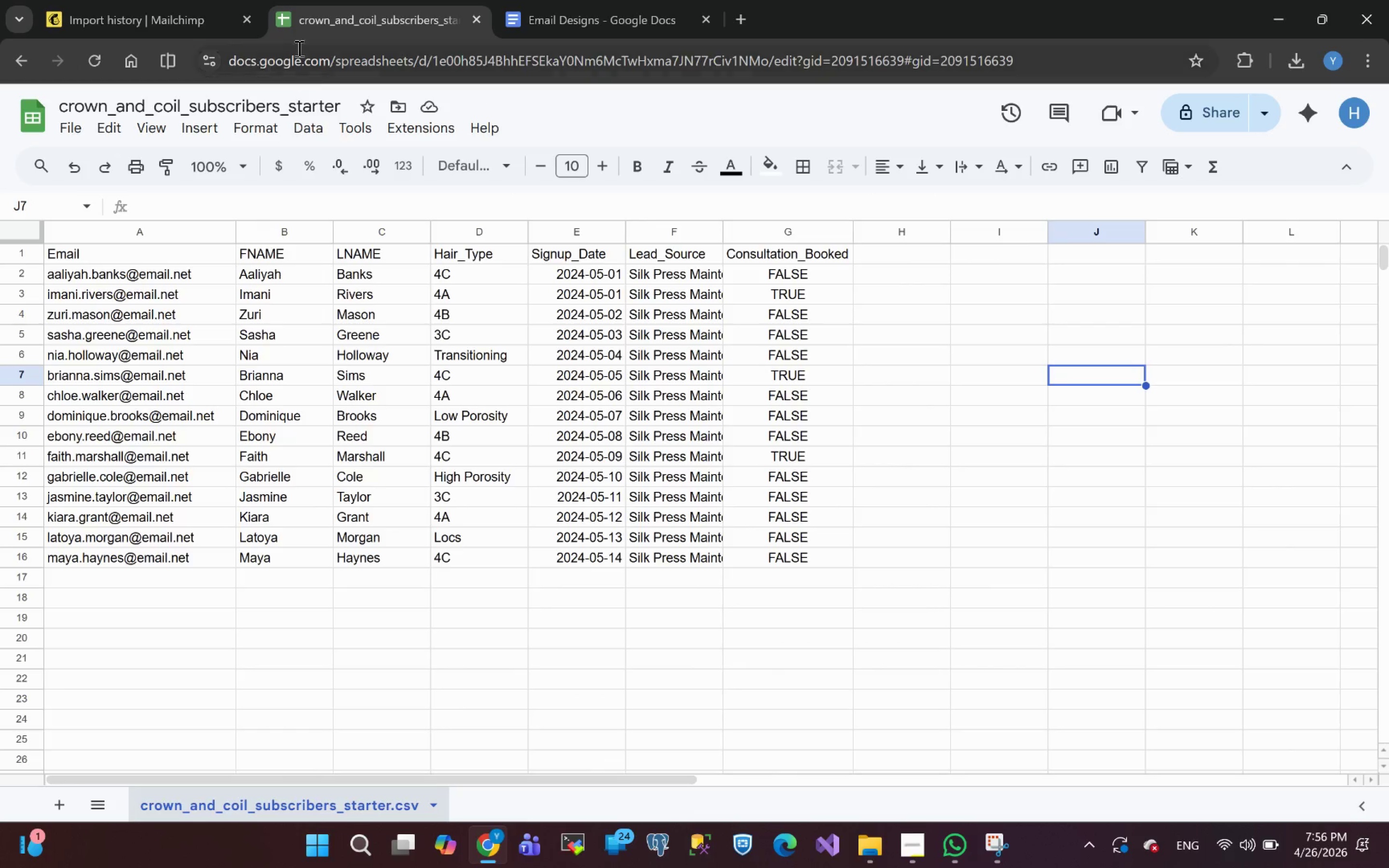 
left_click([76, 131])
 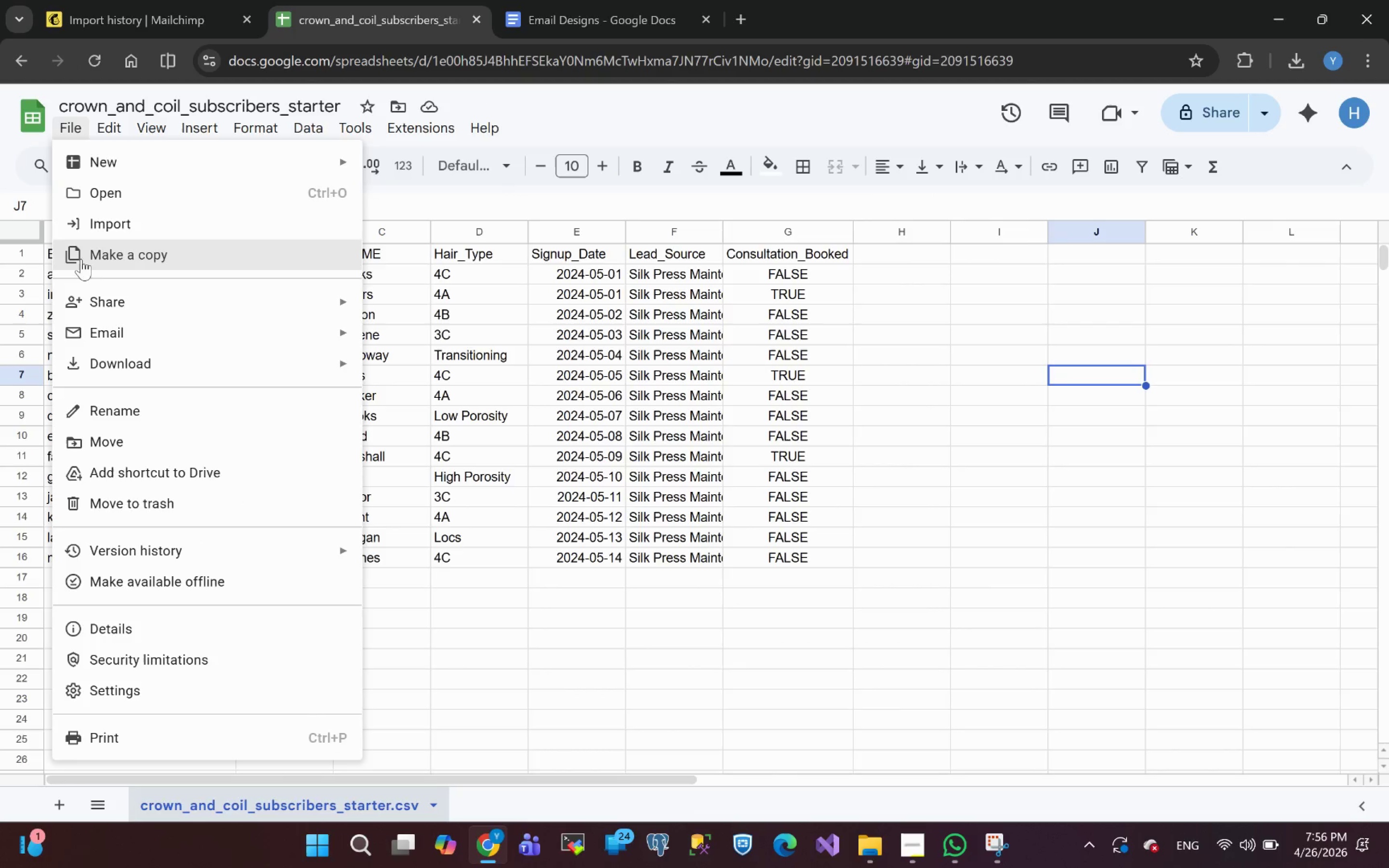 
left_click([122, 358])
 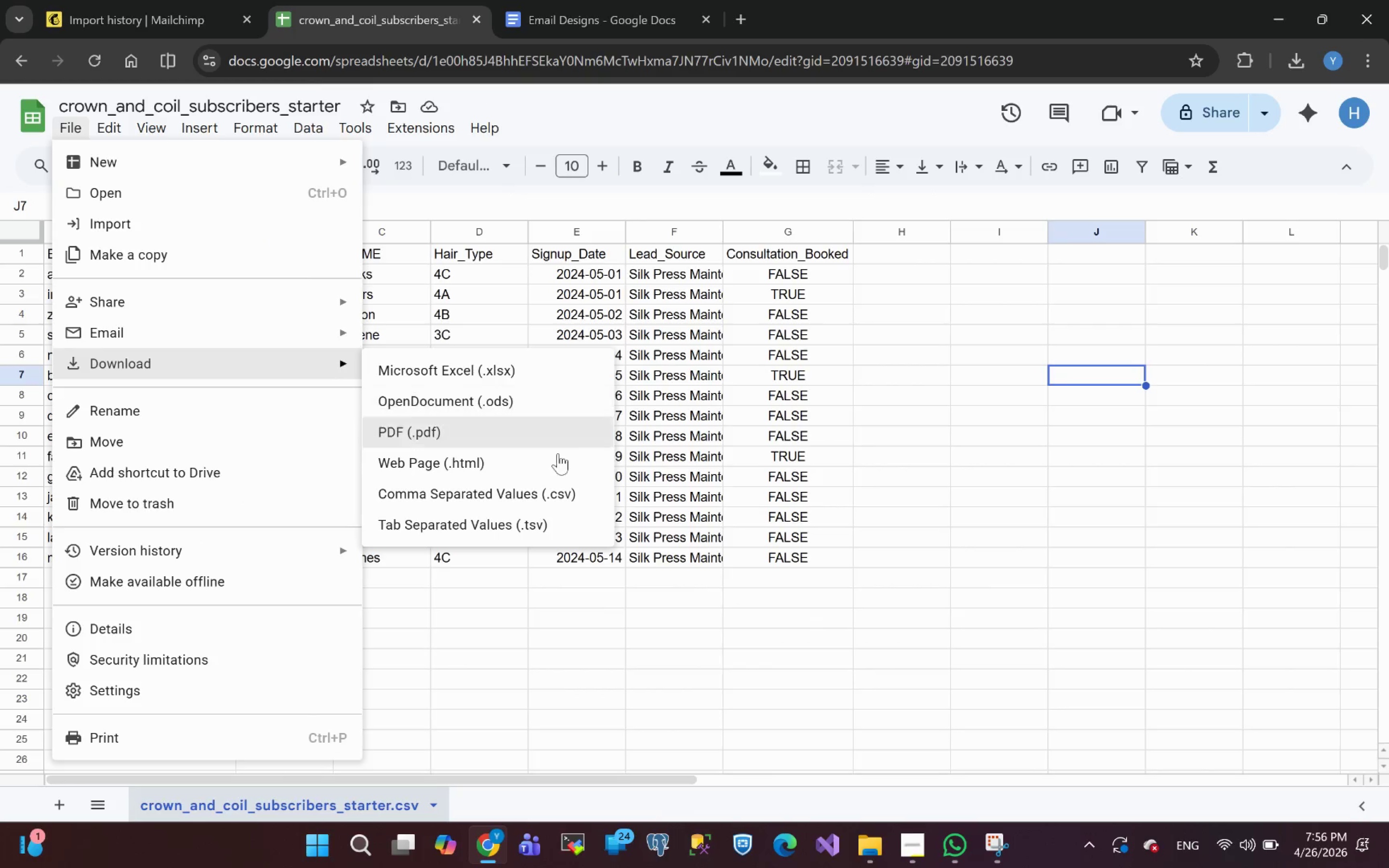 
left_click([525, 496])
 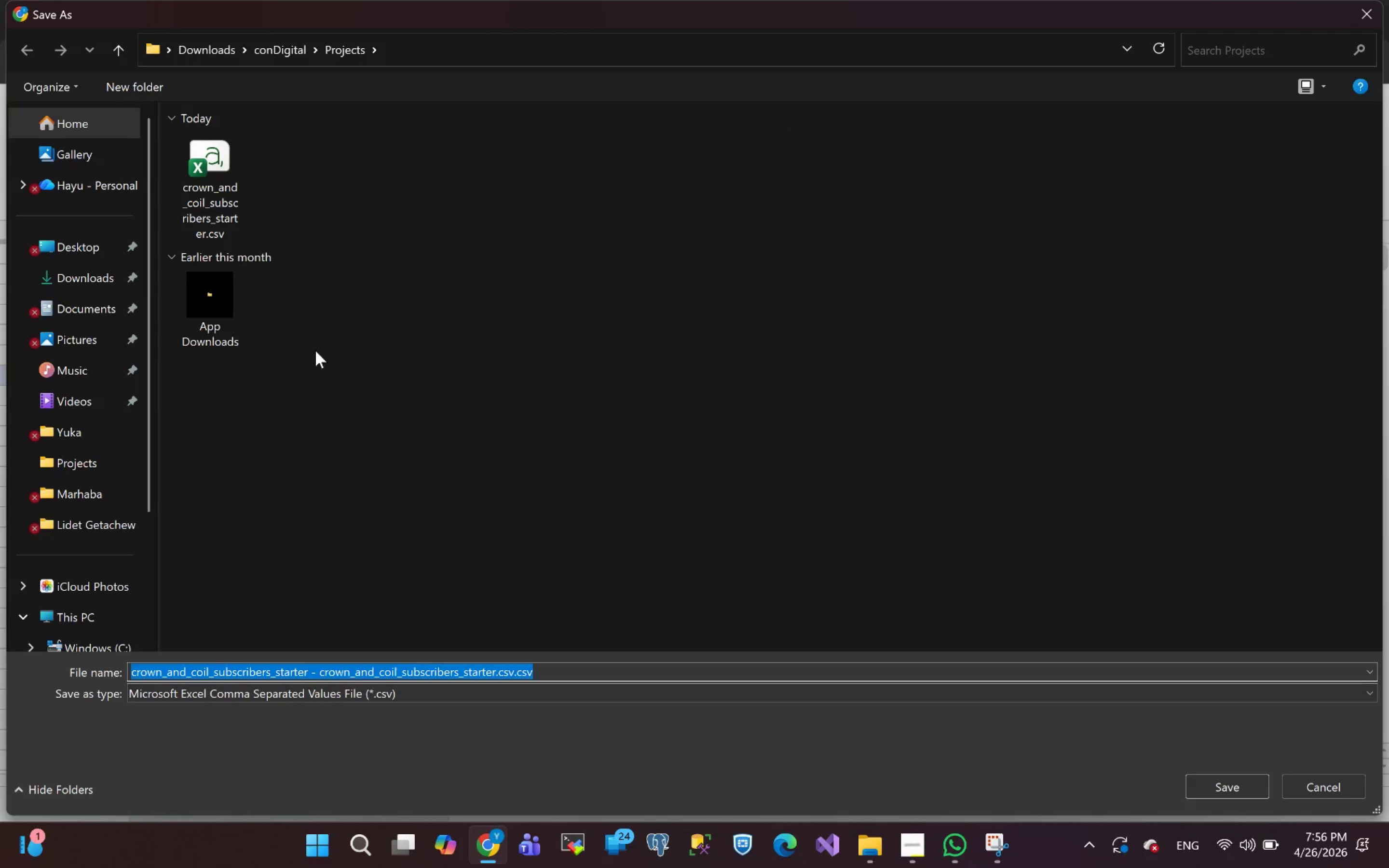 
wait(5.02)
 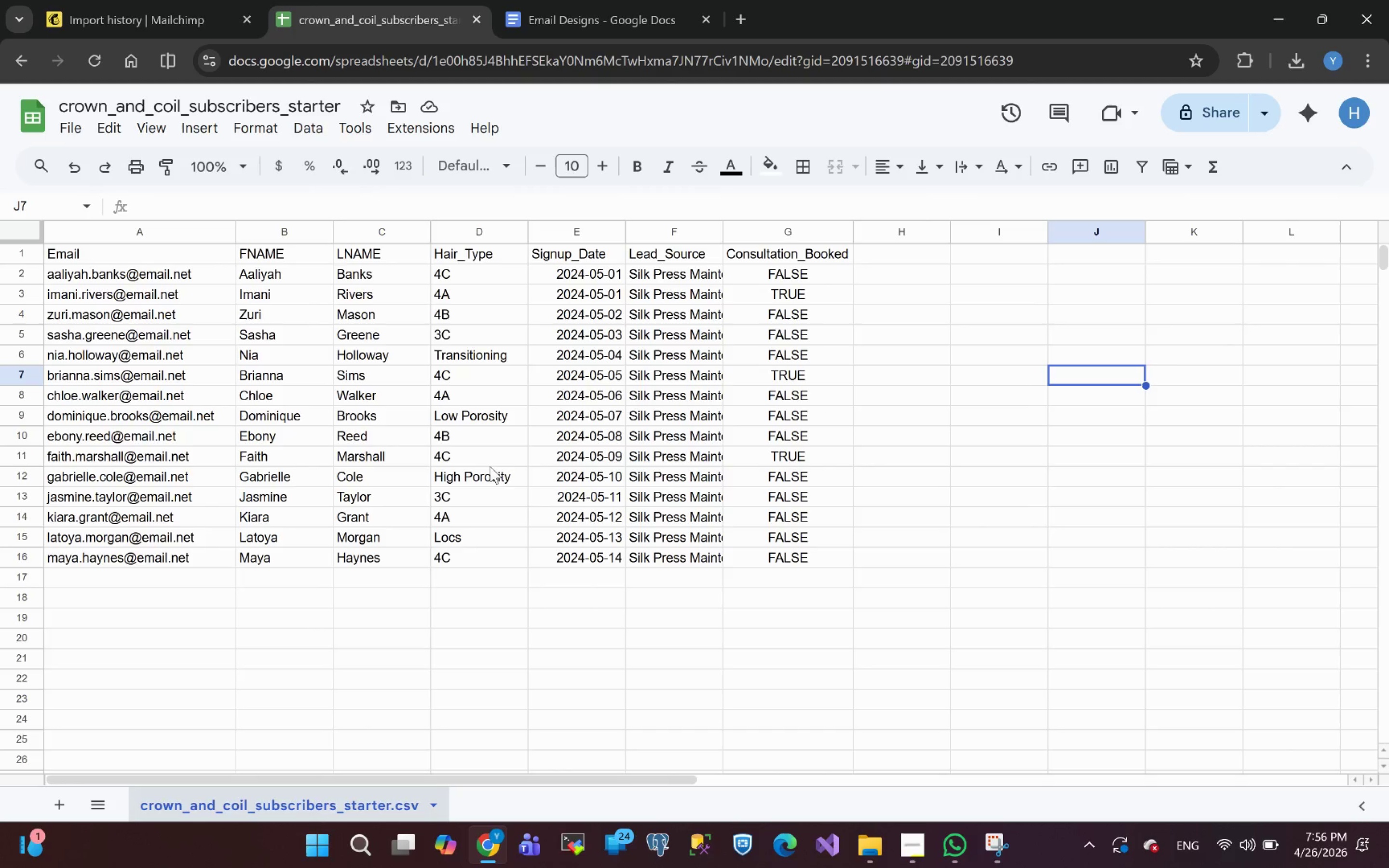 
left_click([578, 669])
 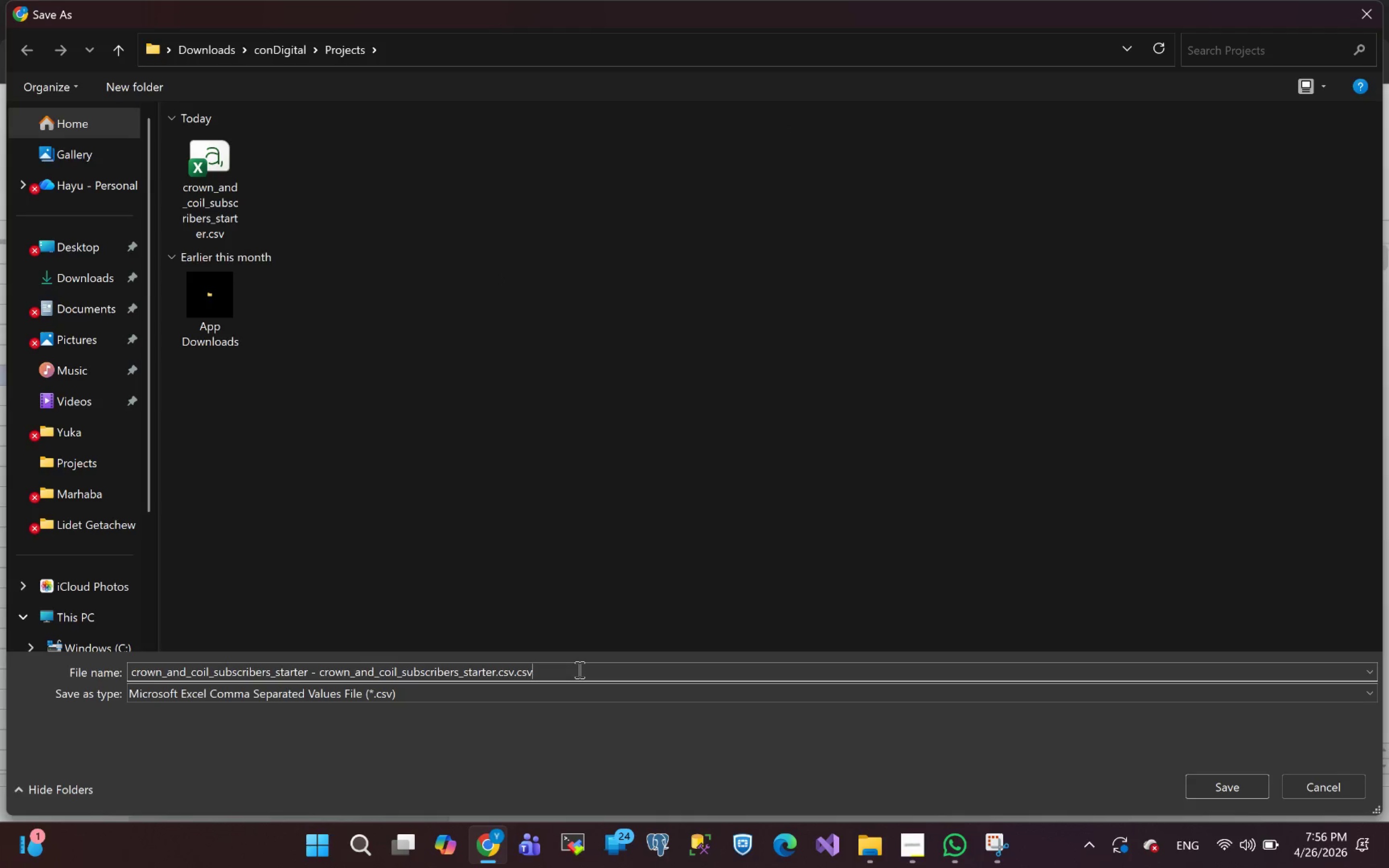 
left_click_drag(start_coordinate=[578, 669], to_coordinate=[383, 667])
 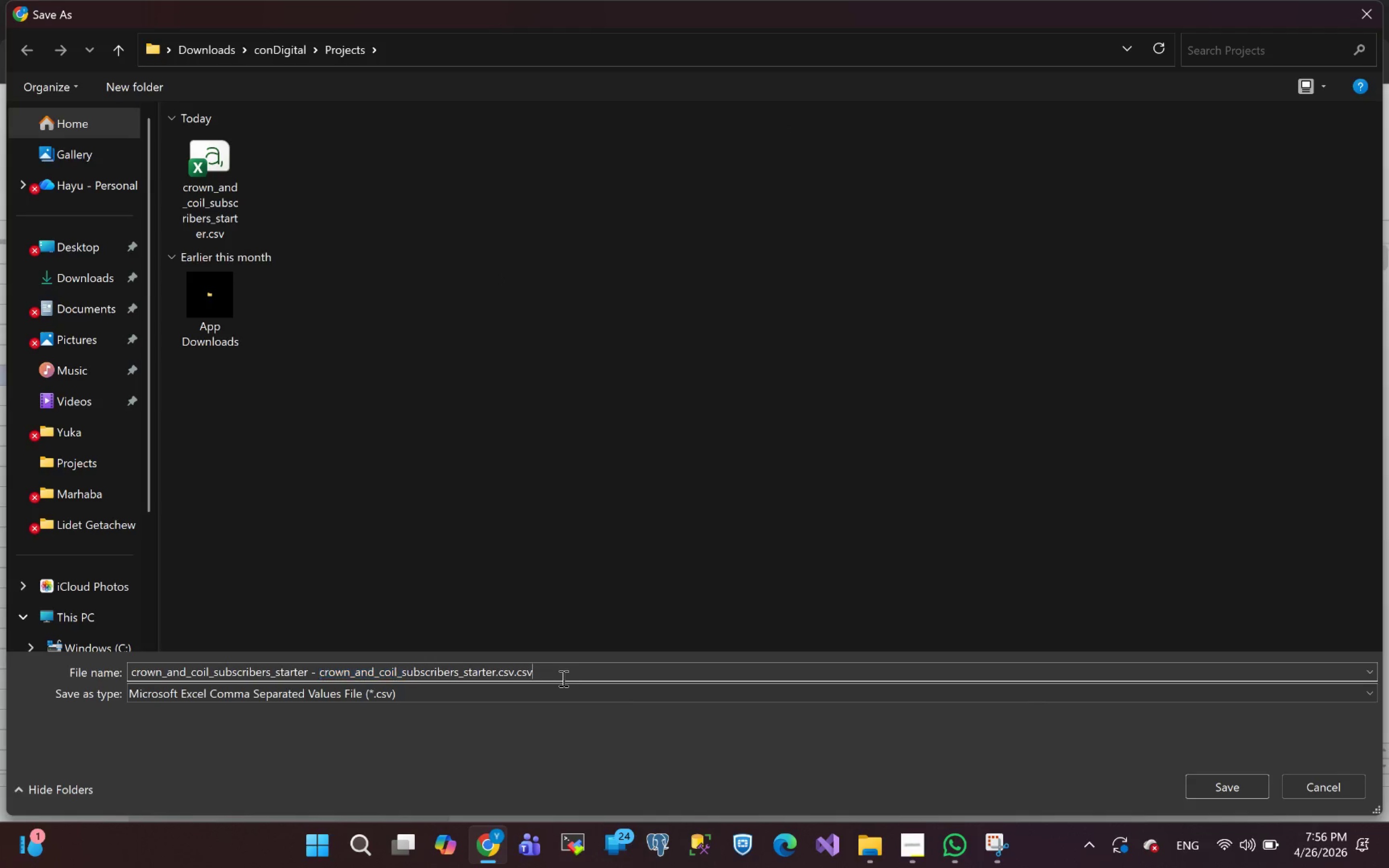 
double_click([562, 678])
 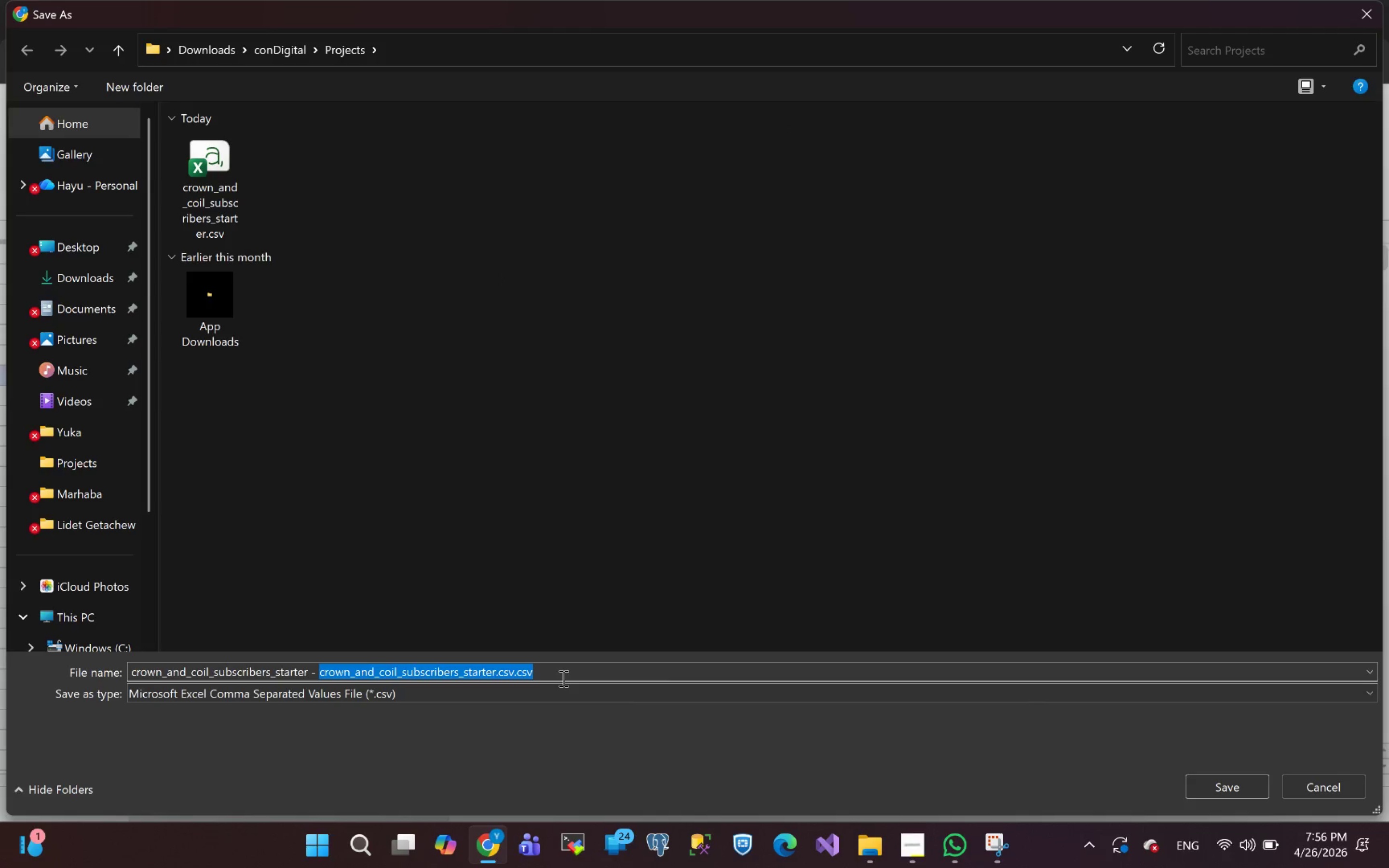 
key(Backspace)
 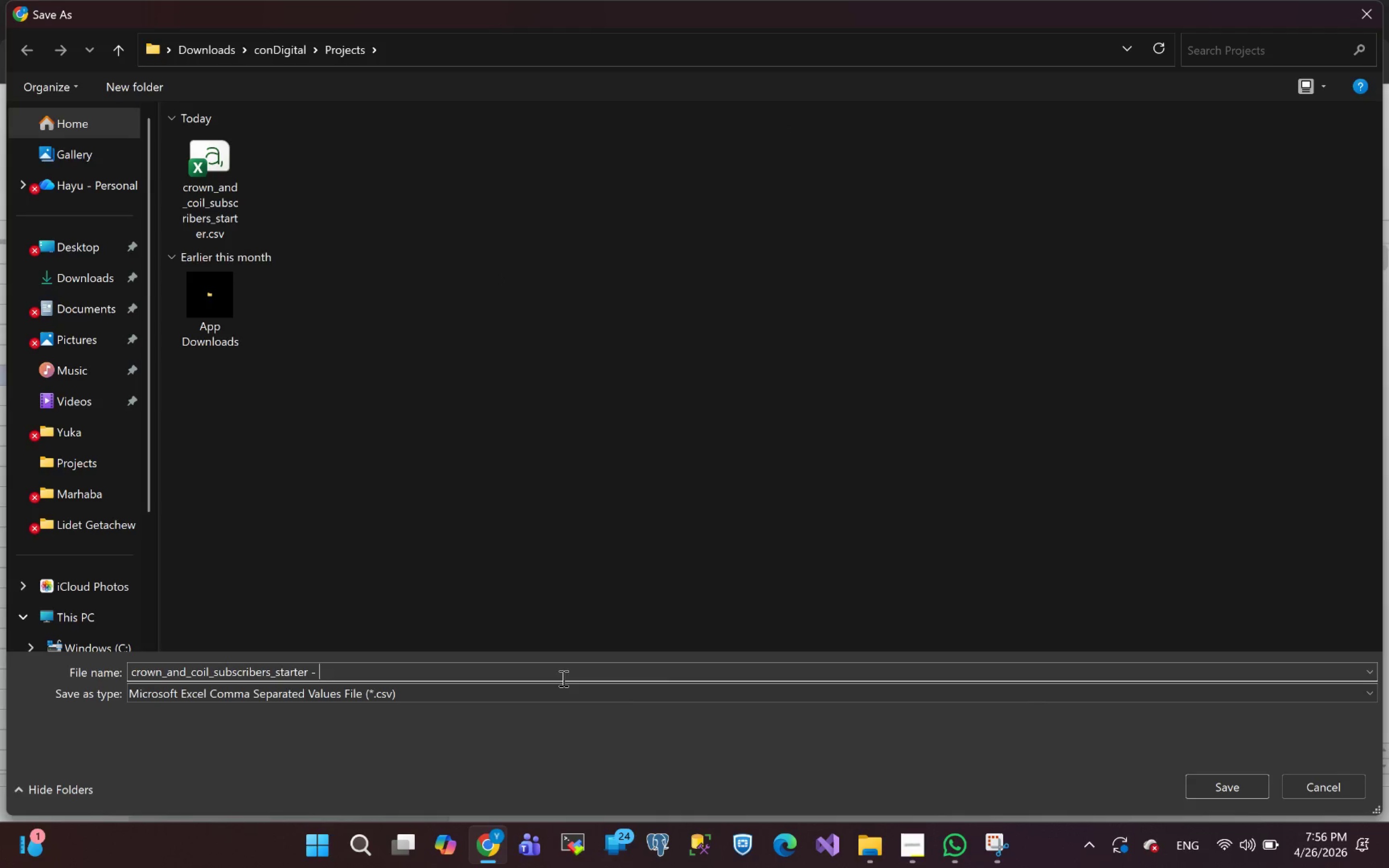 
key(Backspace)
 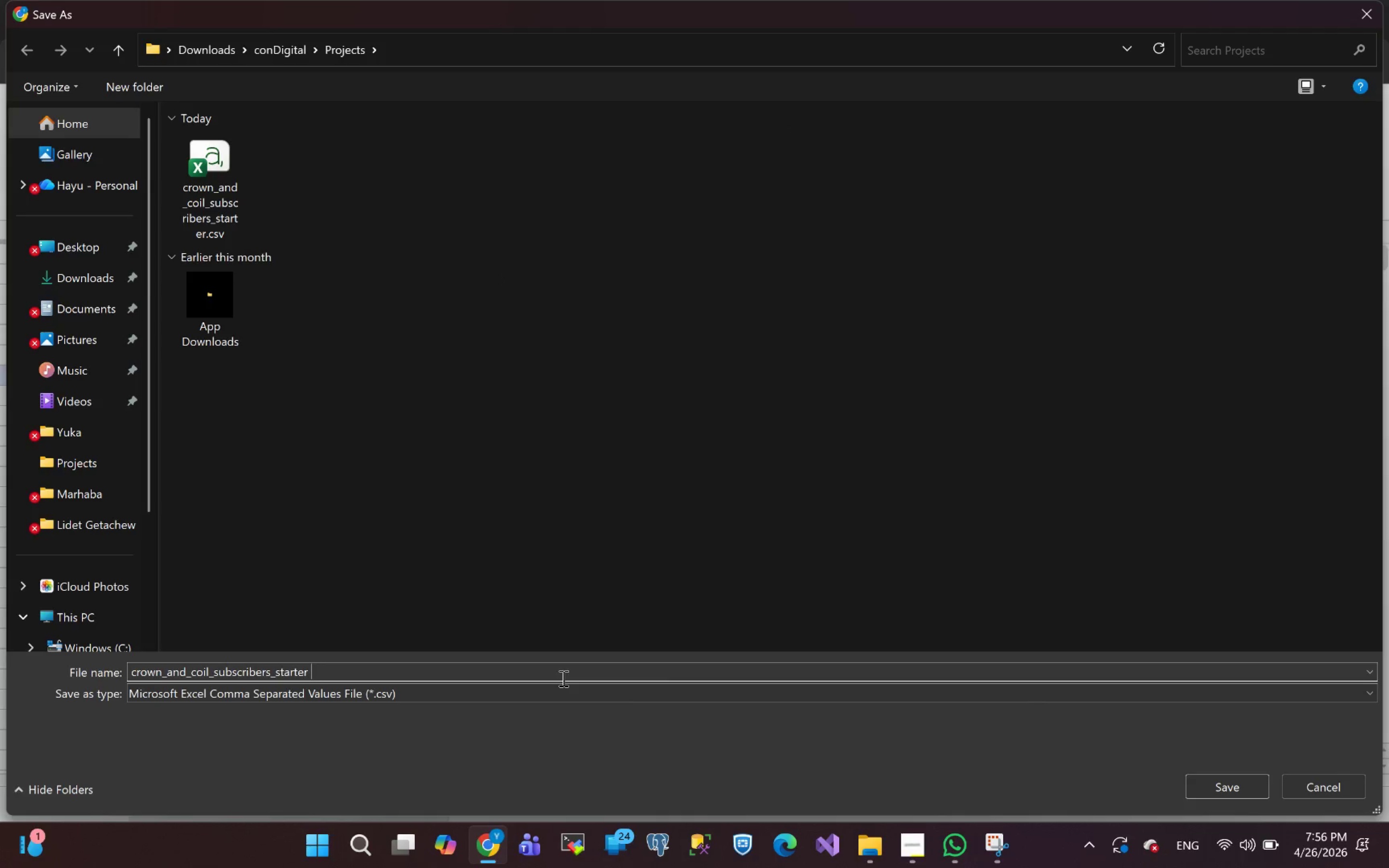 
key(Backspace)
 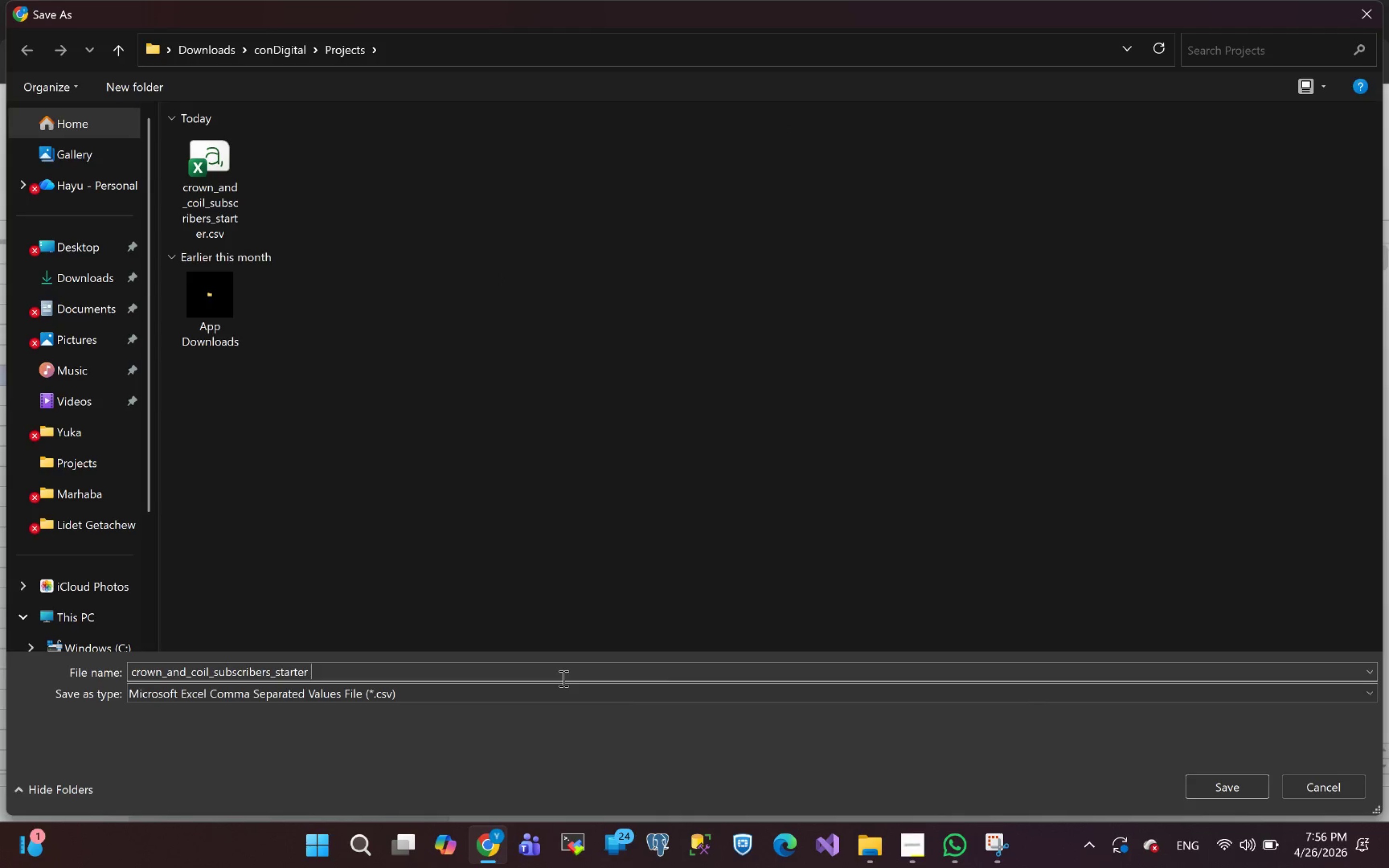 
key(Backspace)
 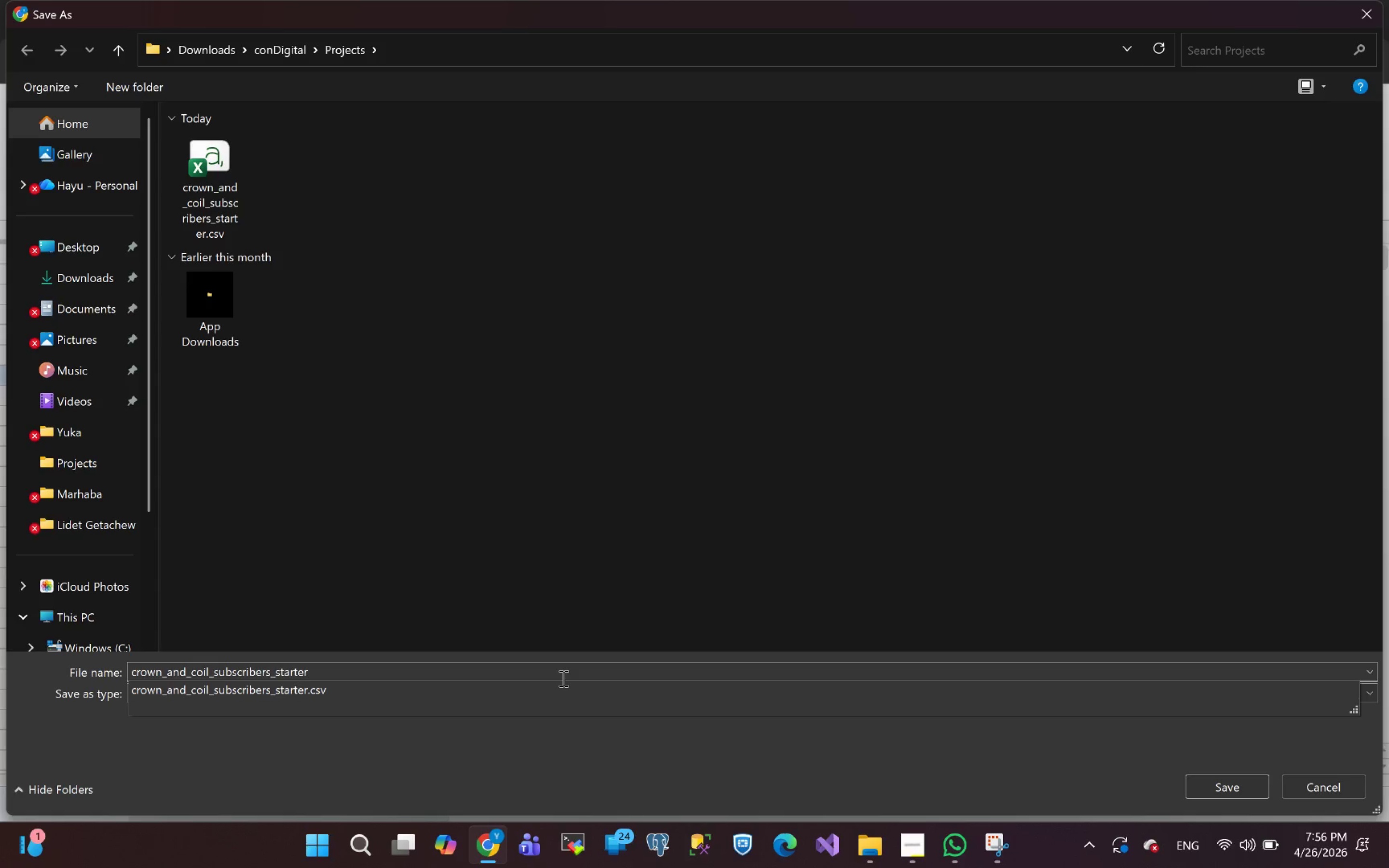 
key(Enter)
 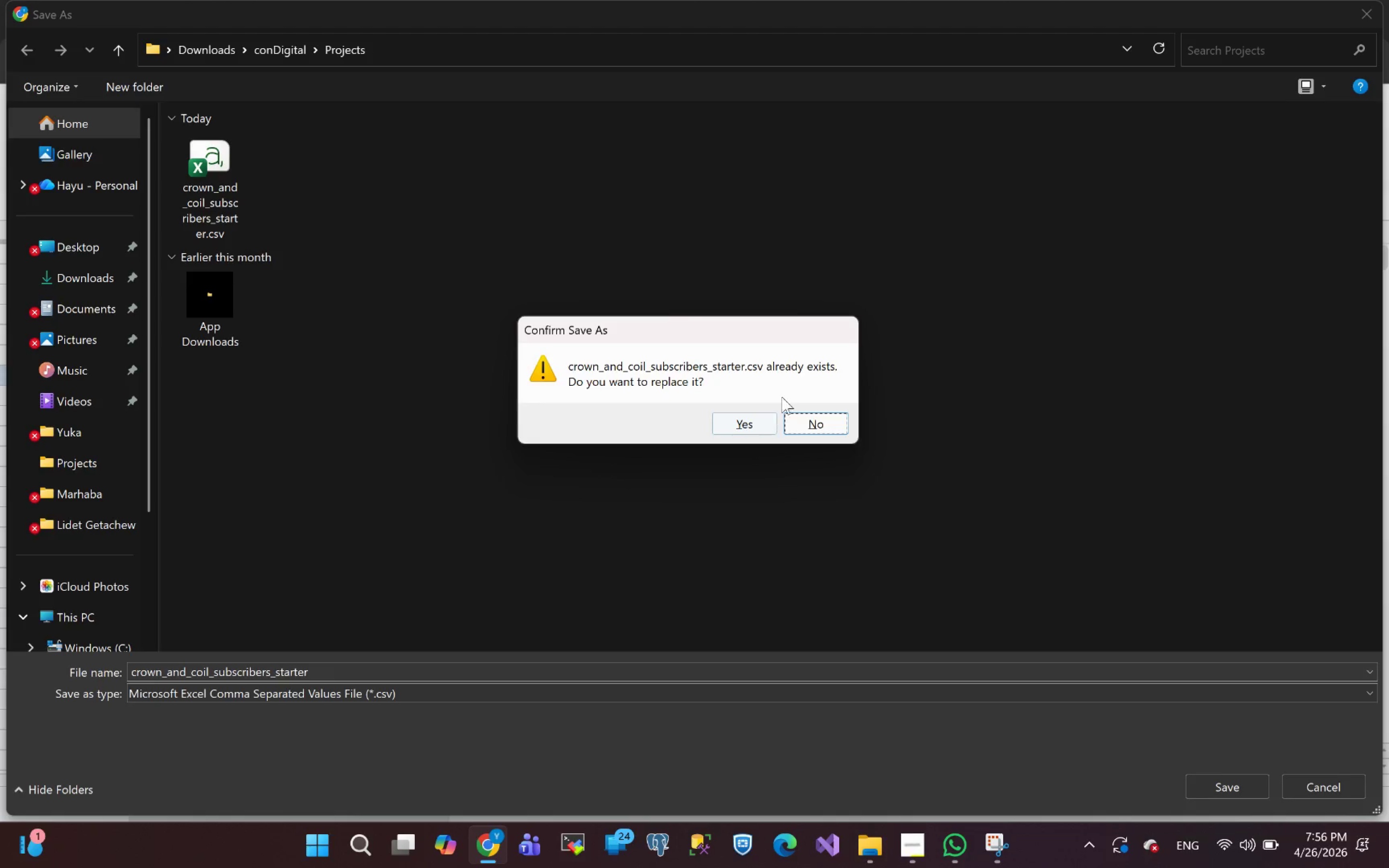 
left_click([736, 424])
 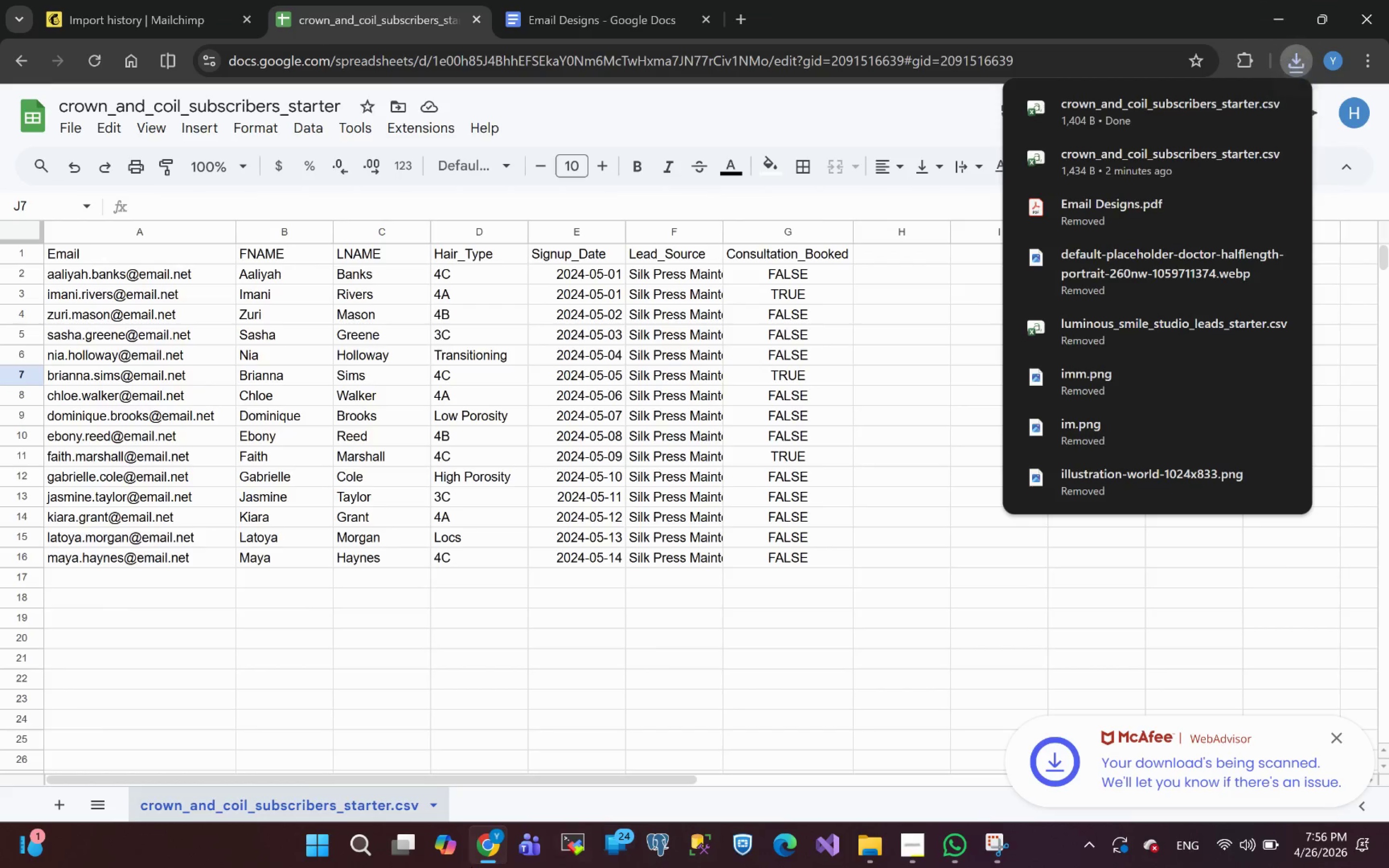 
left_click([493, 843])
 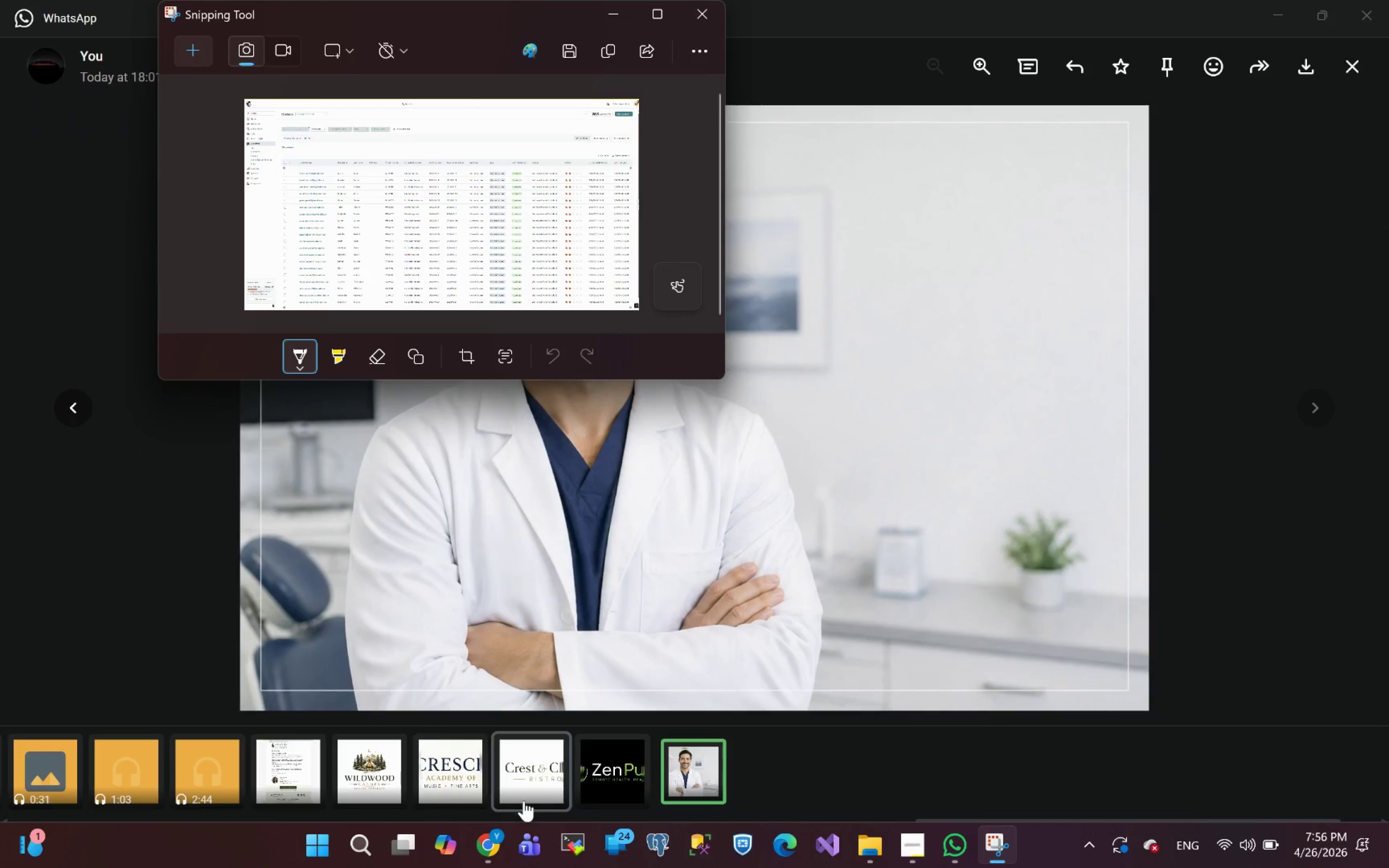 
left_click([491, 849])
 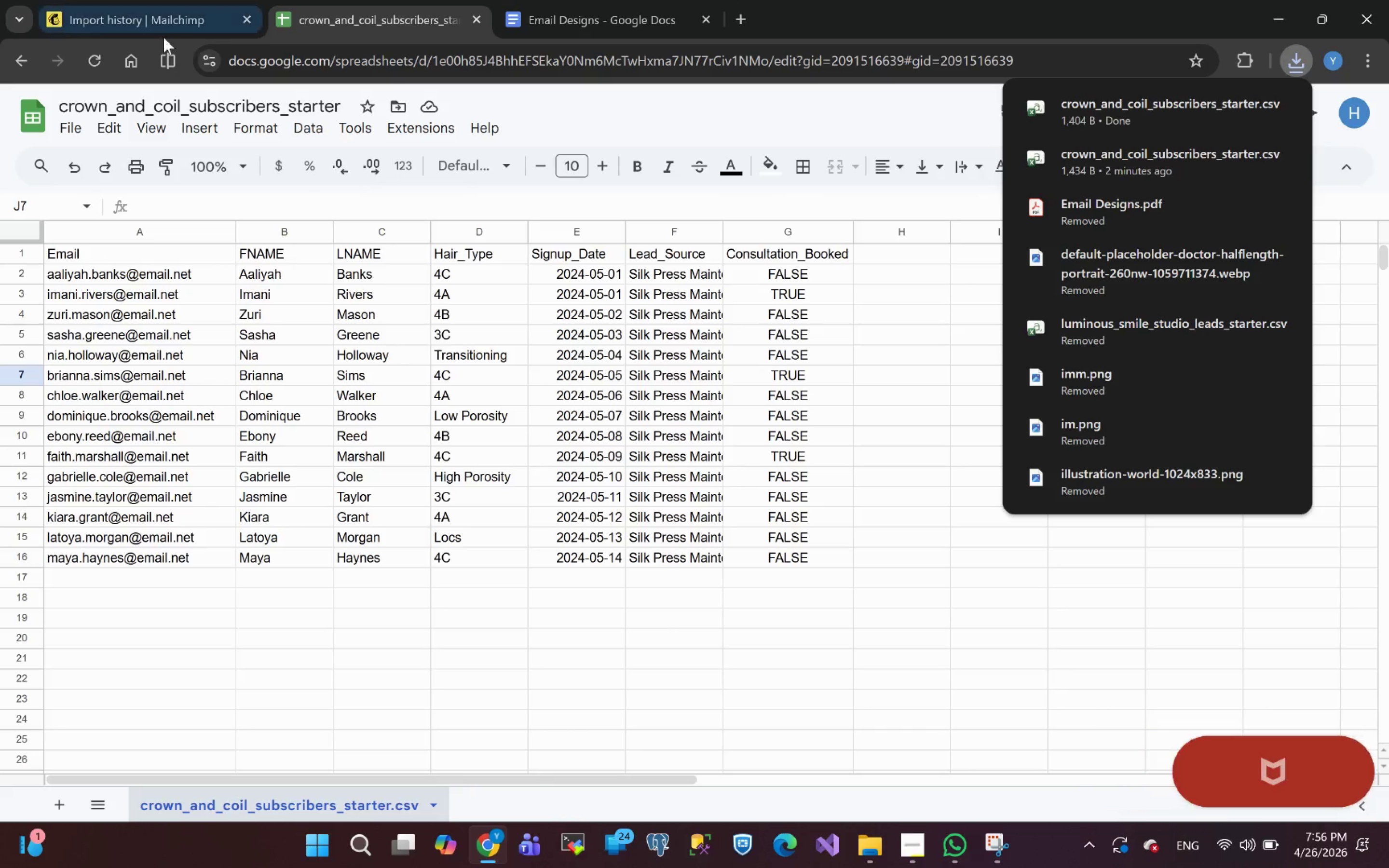 
left_click([147, 9])
 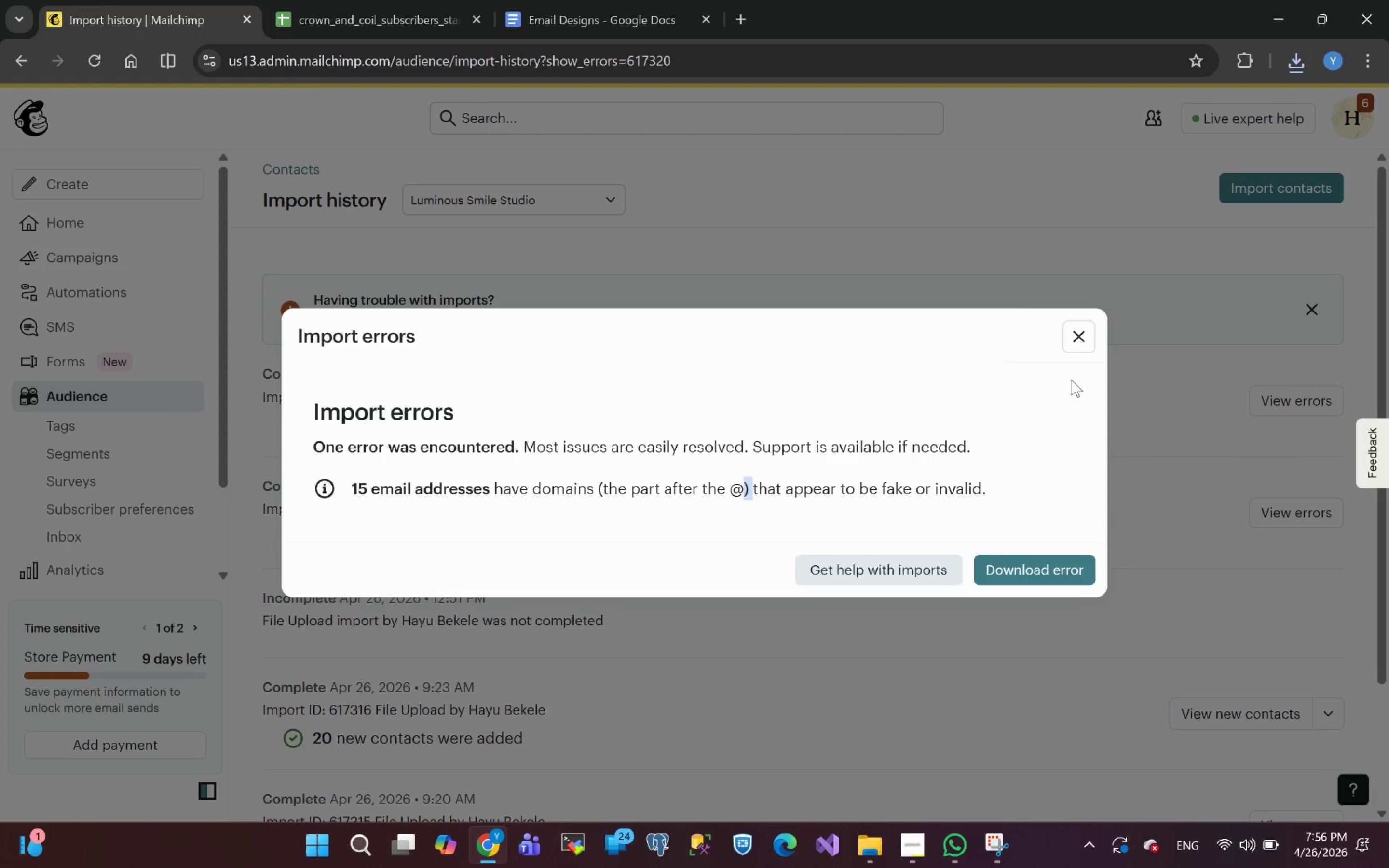 
left_click([1085, 337])
 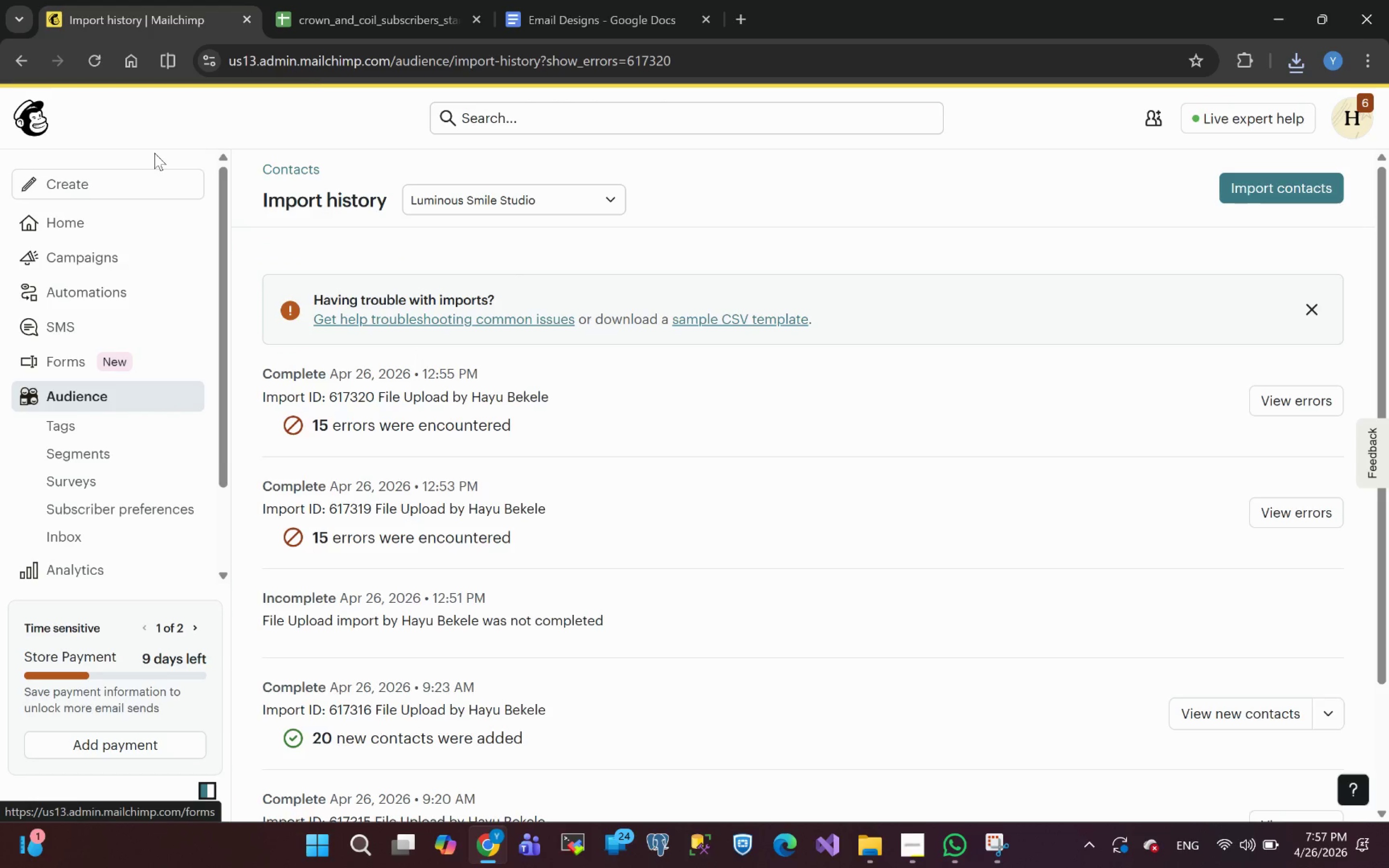 
wait(5.52)
 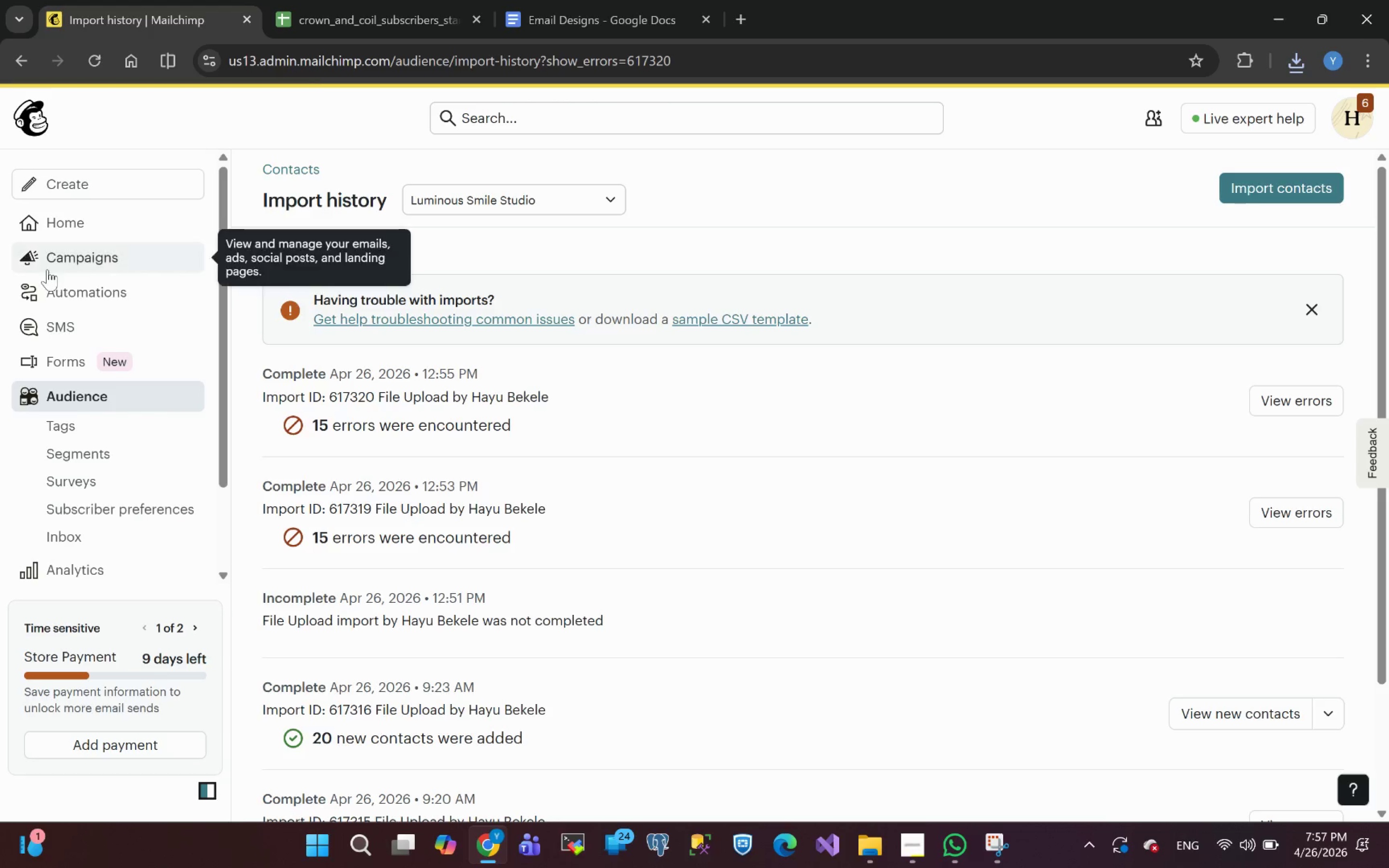 
left_click([1253, 194])
 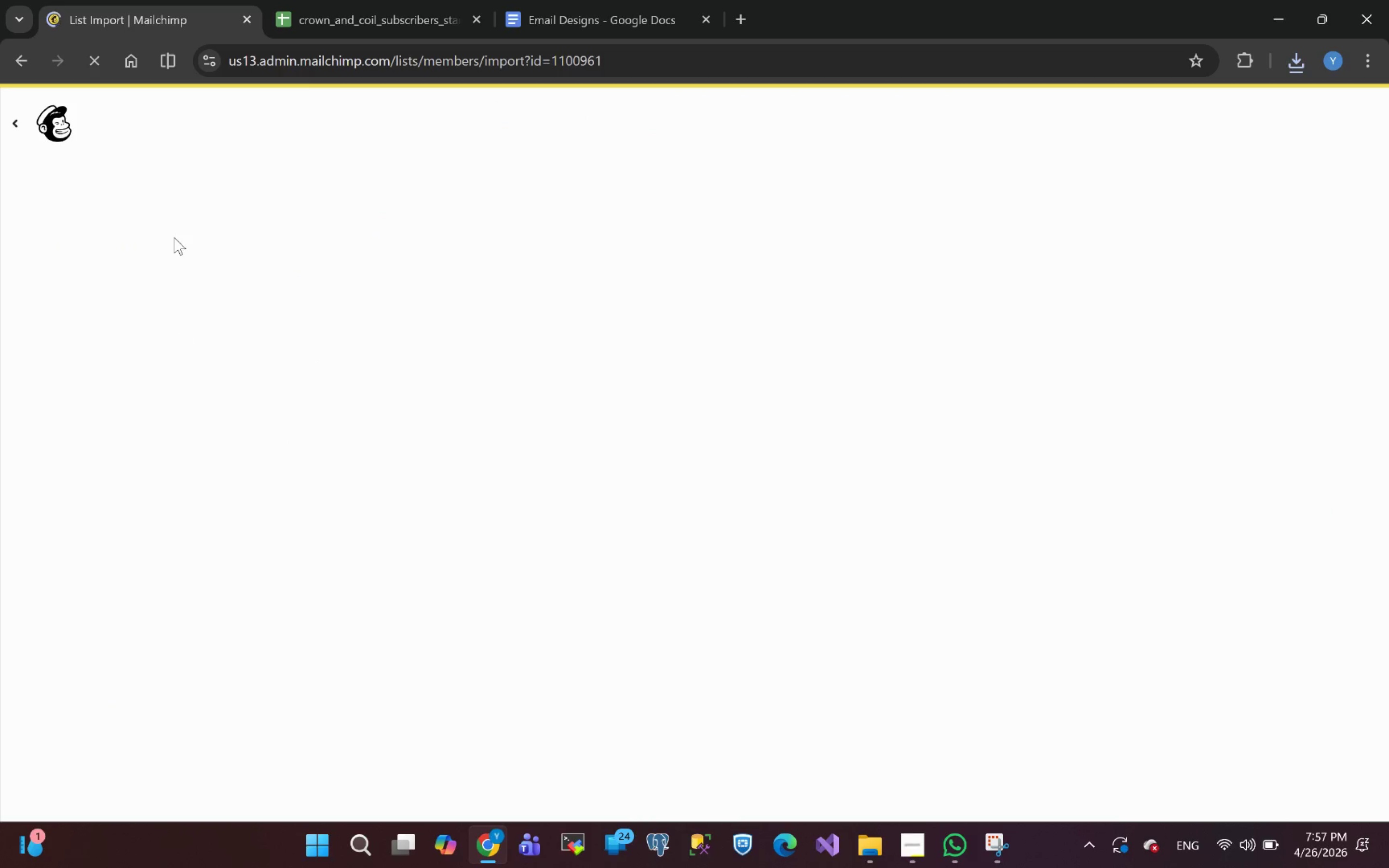 
left_click([906, 332])
 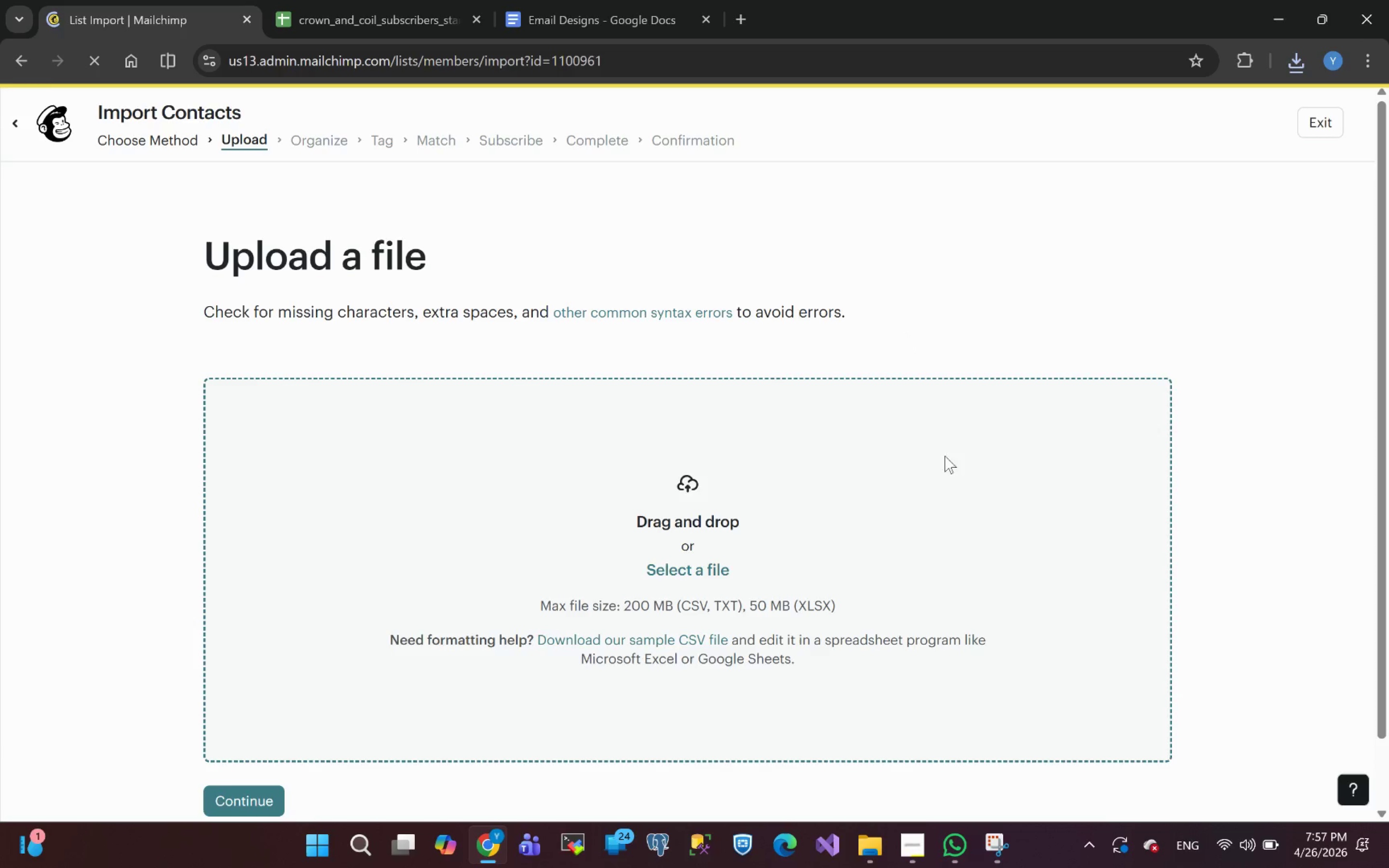 
left_click([707, 546])
 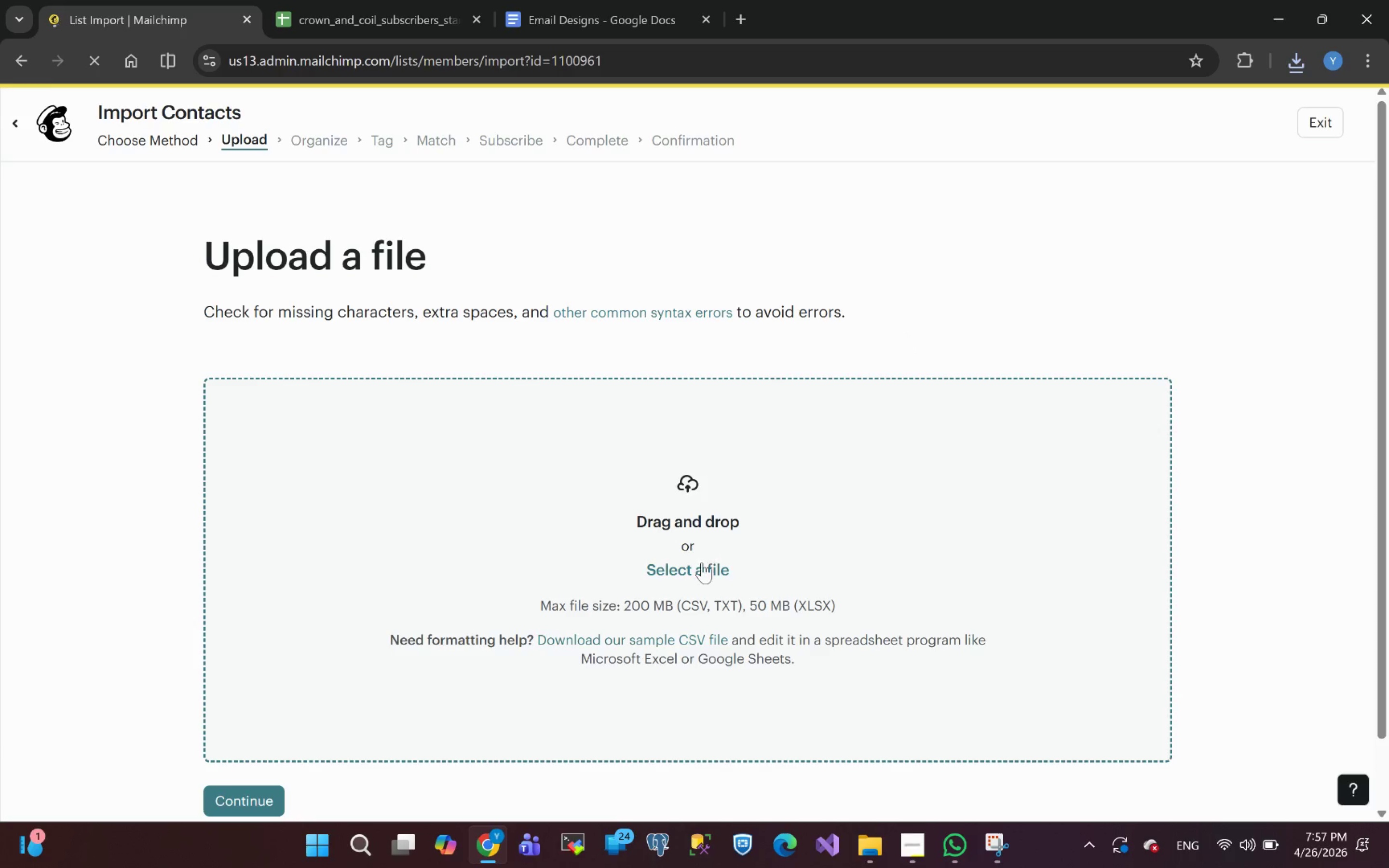 
left_click([701, 570])
 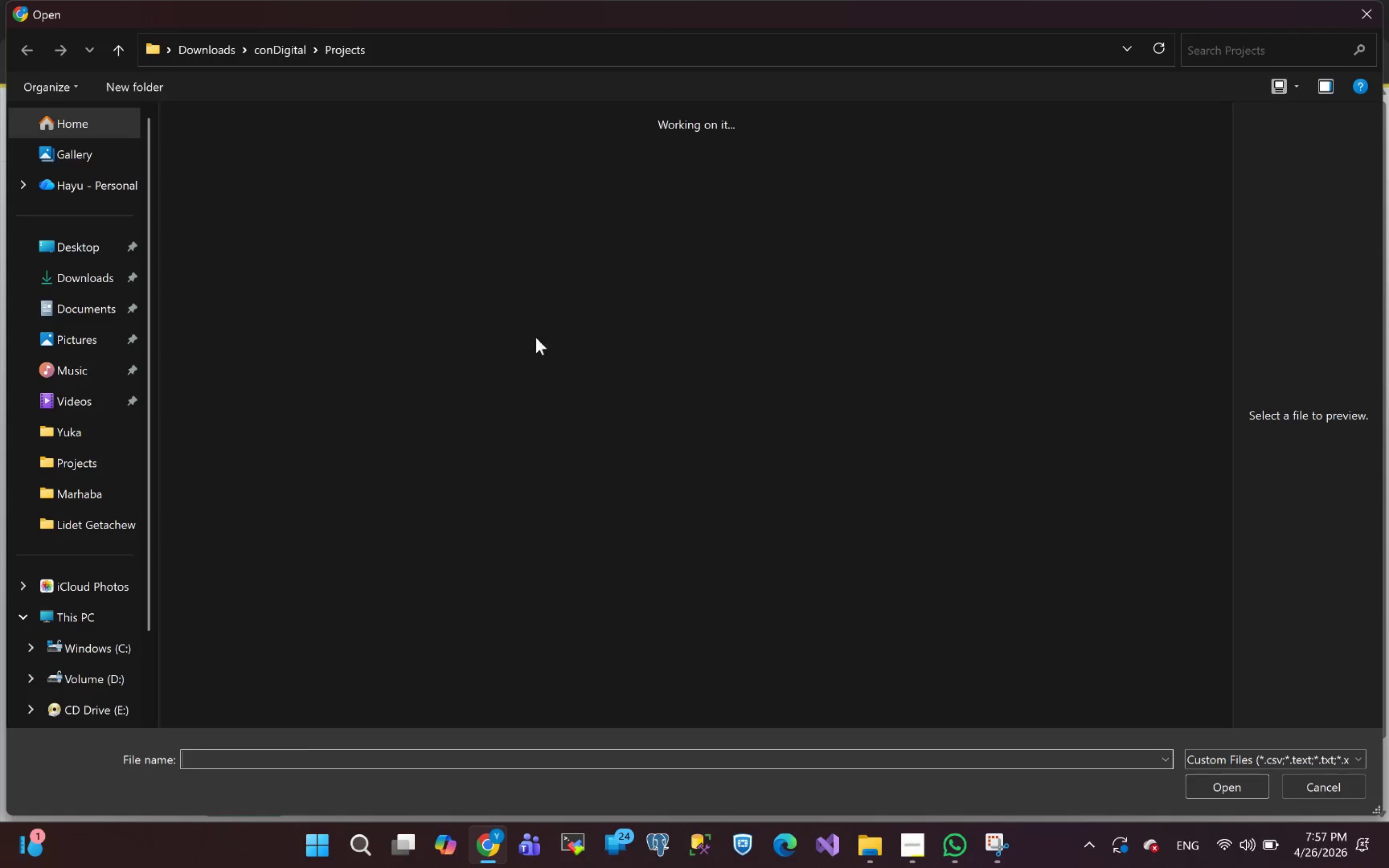 
left_click([217, 190])
 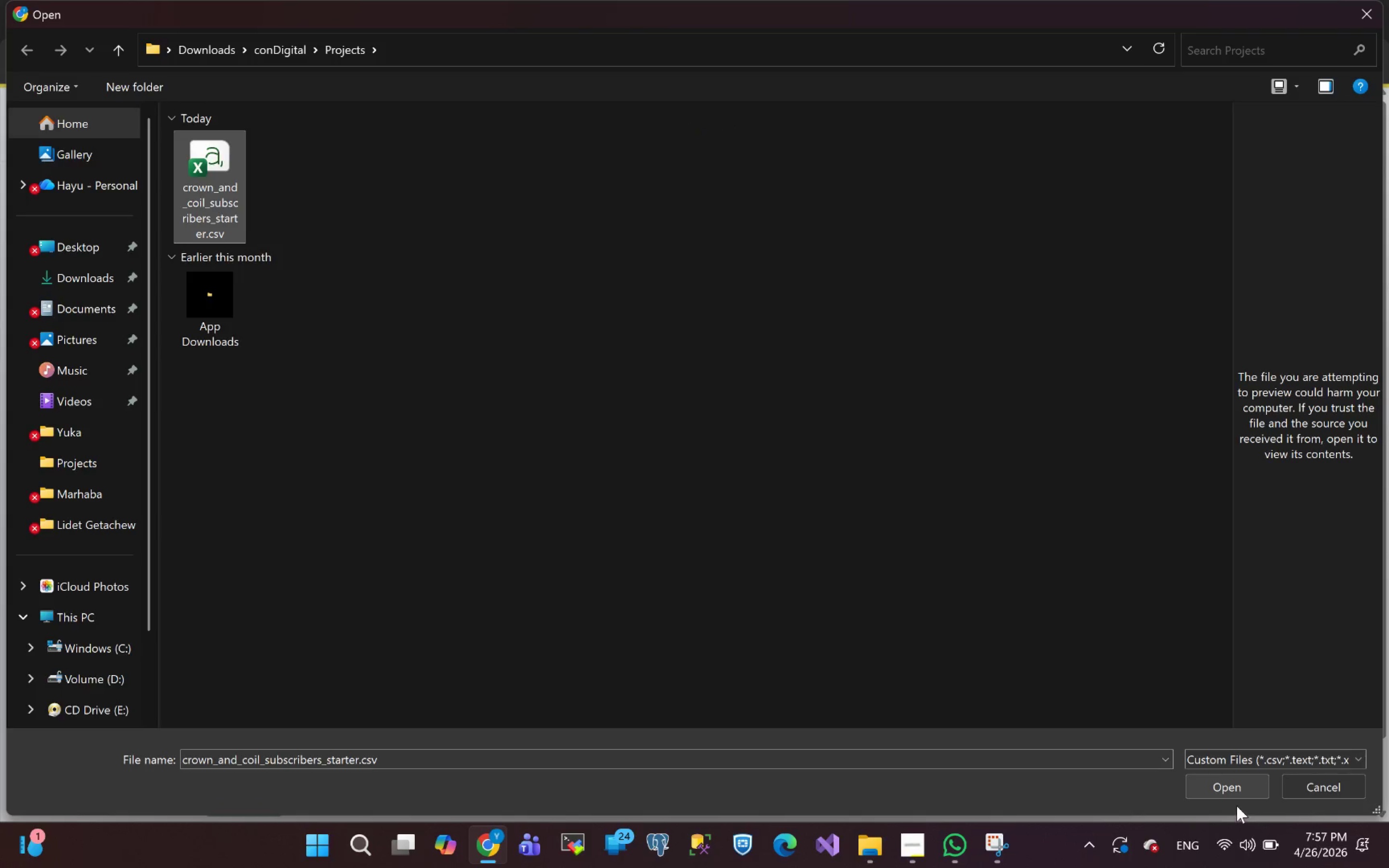 
left_click([1225, 781])
 